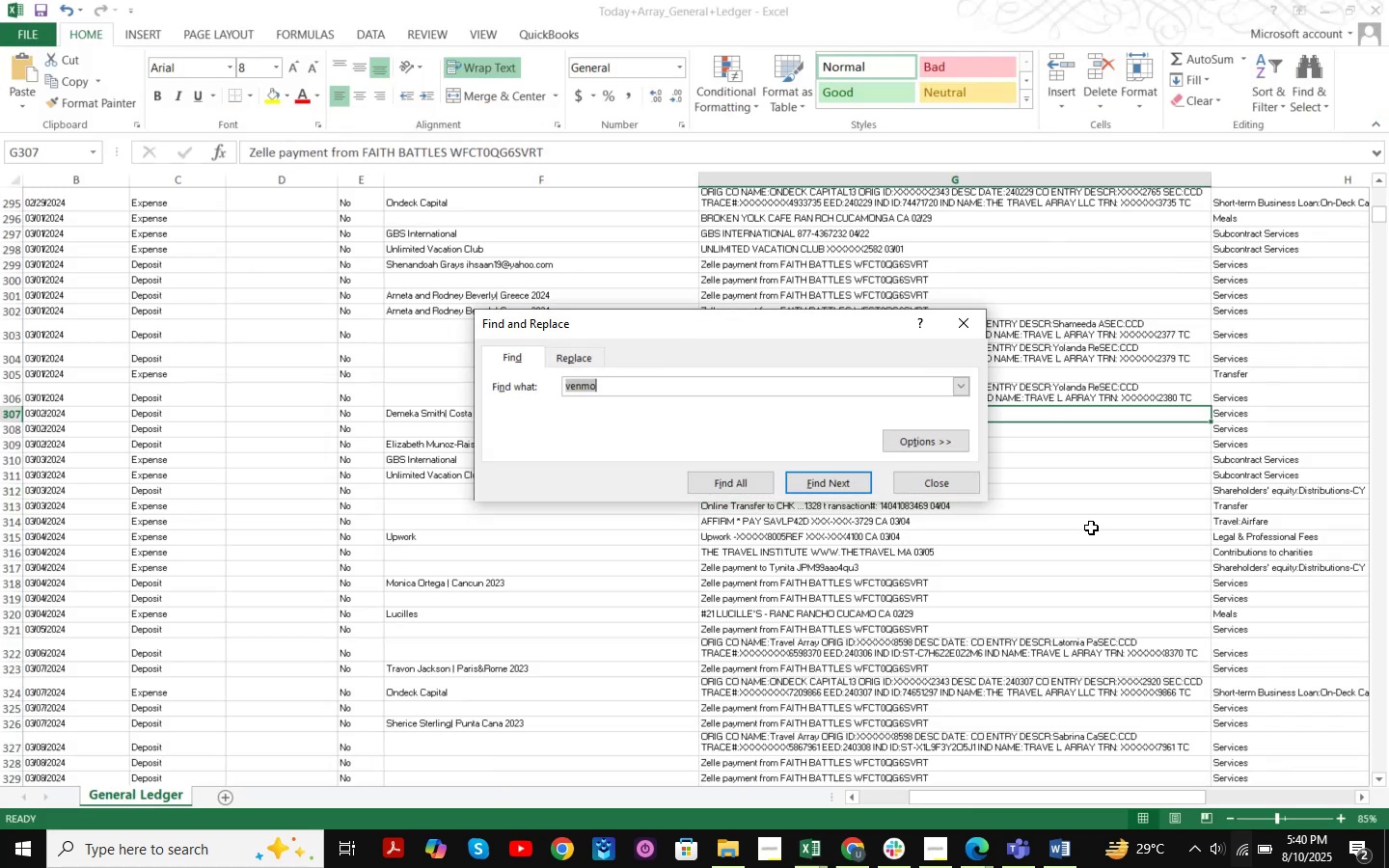 
key(Control+V)
 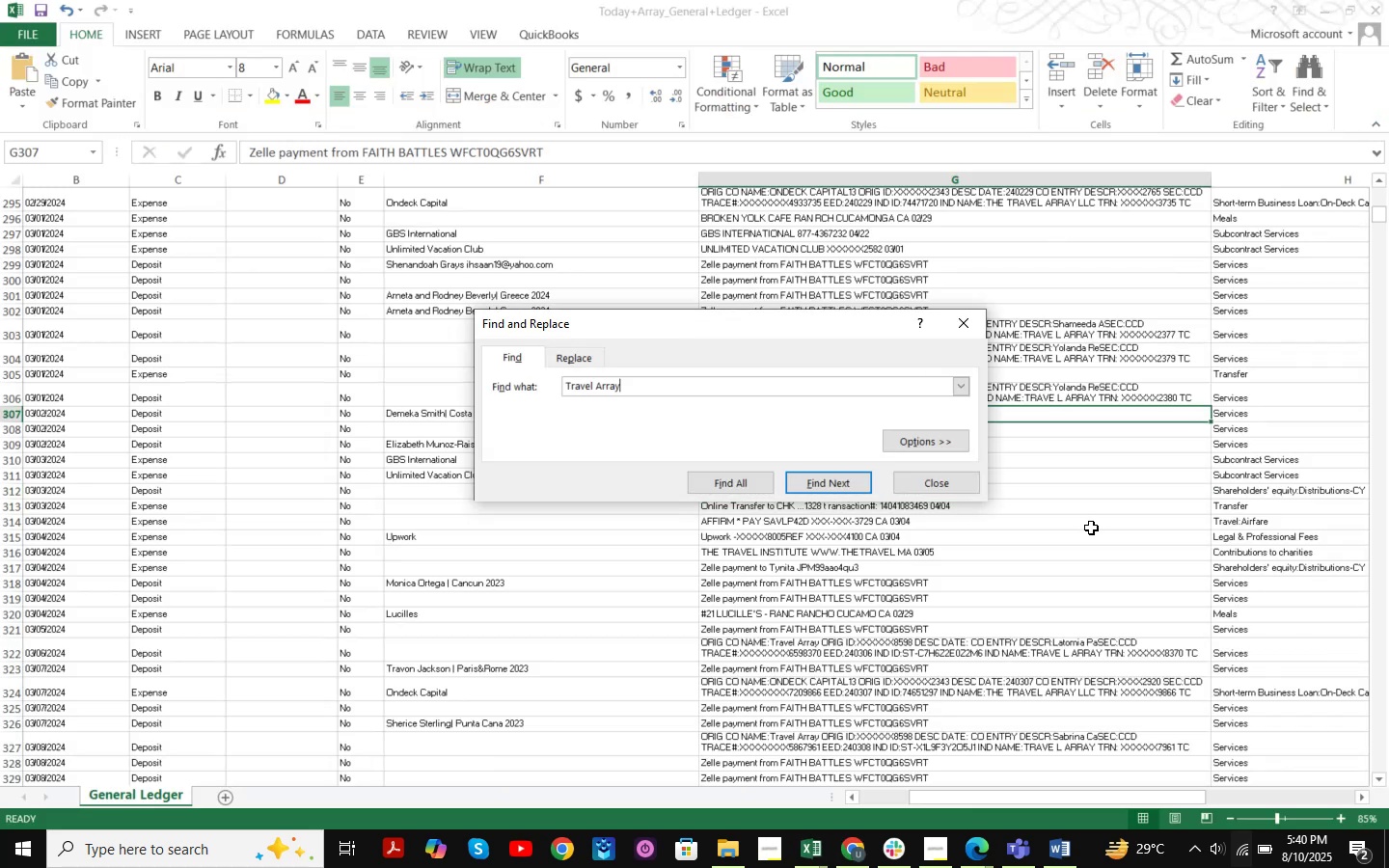 
key(NumpadEnter)
 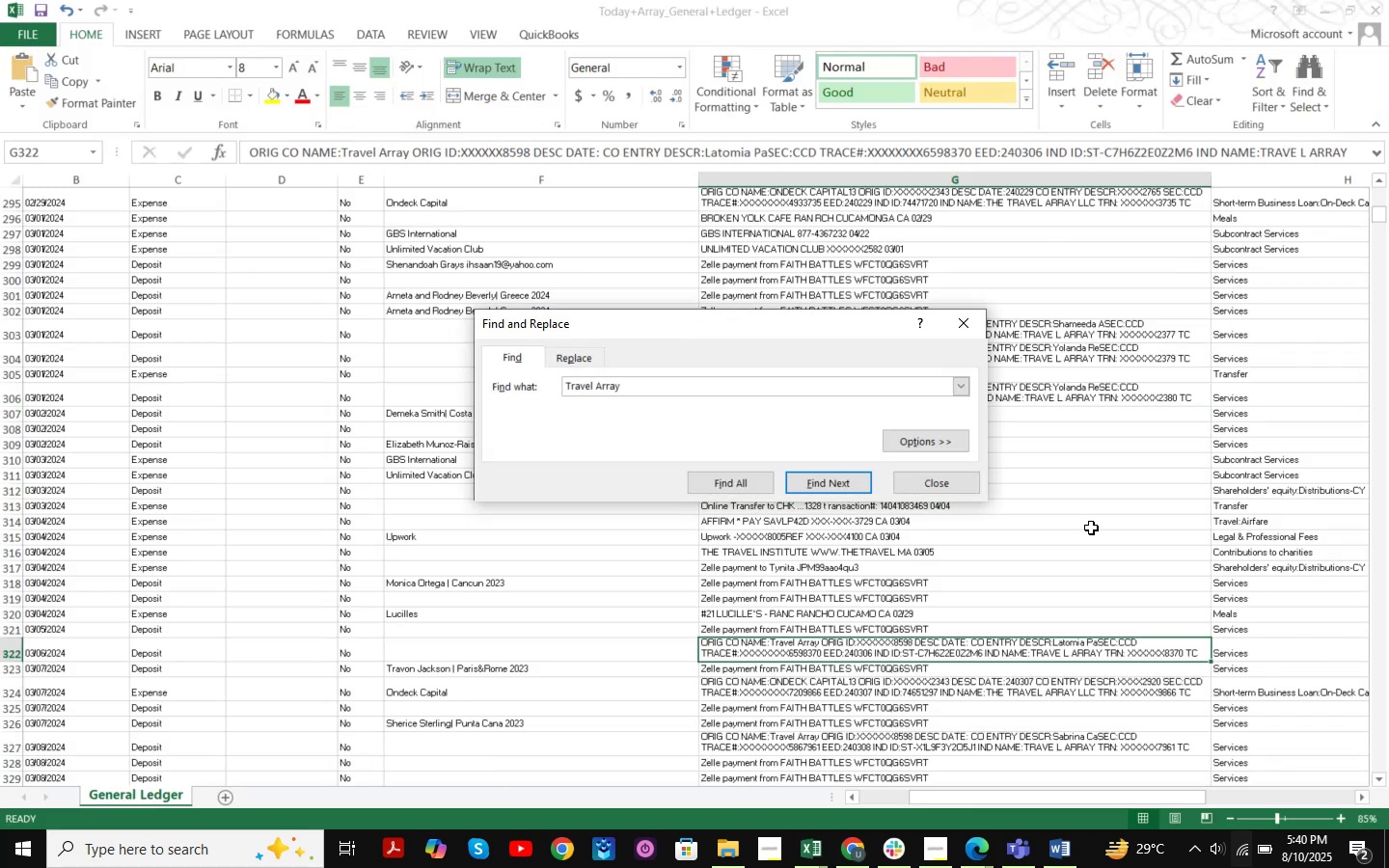 
key(NumpadEnter)
 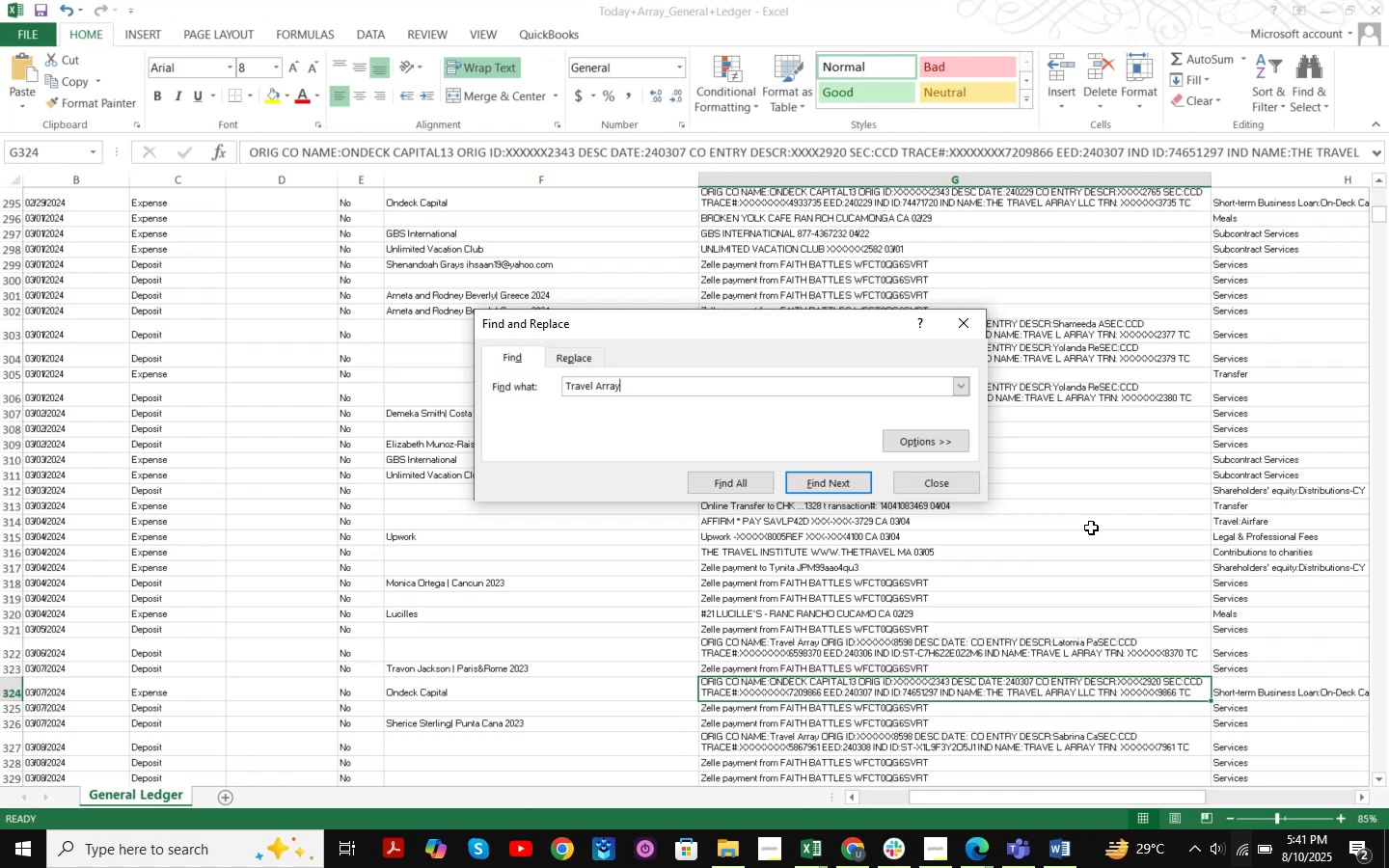 
key(NumpadEnter)
 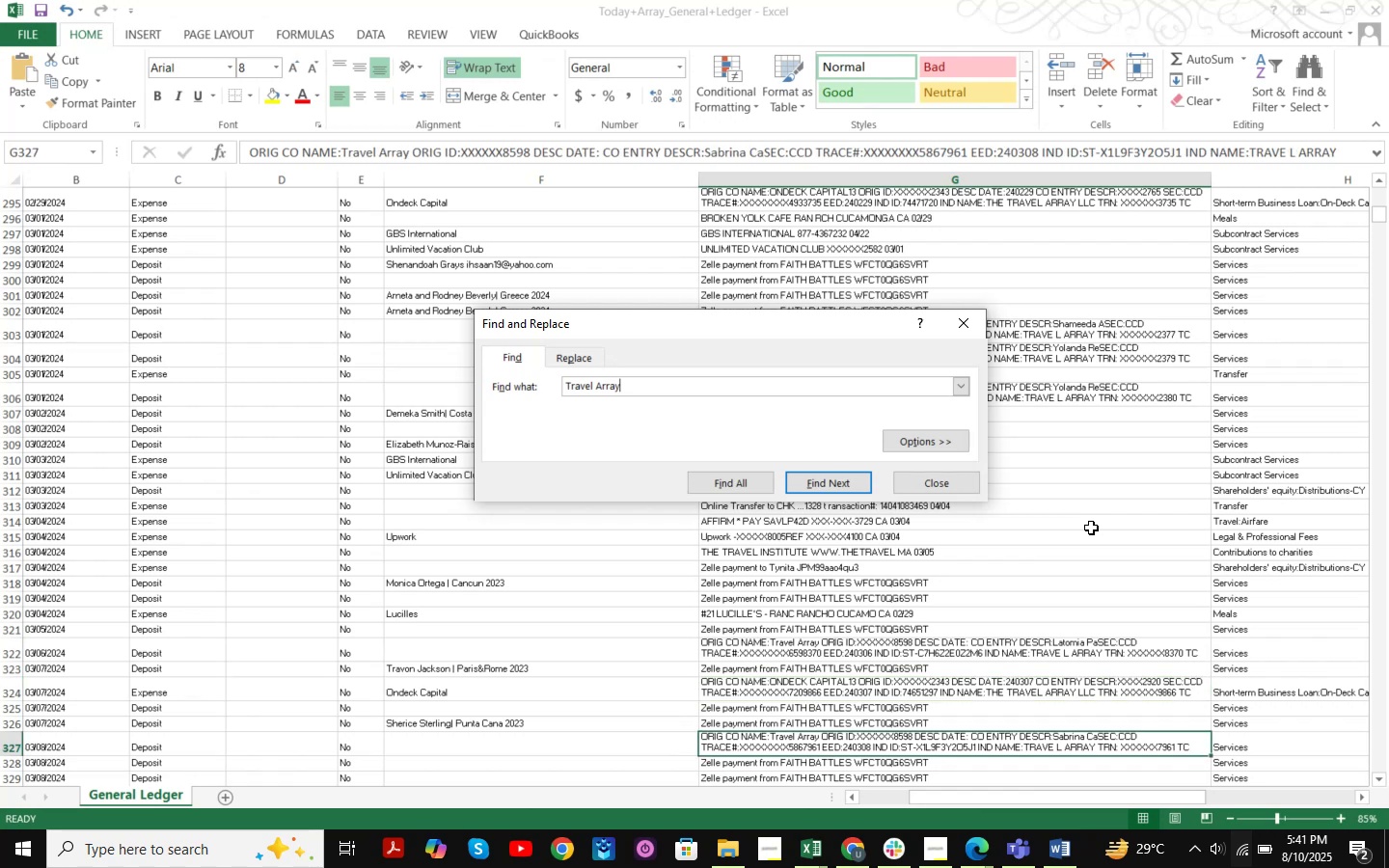 
key(NumpadEnter)
 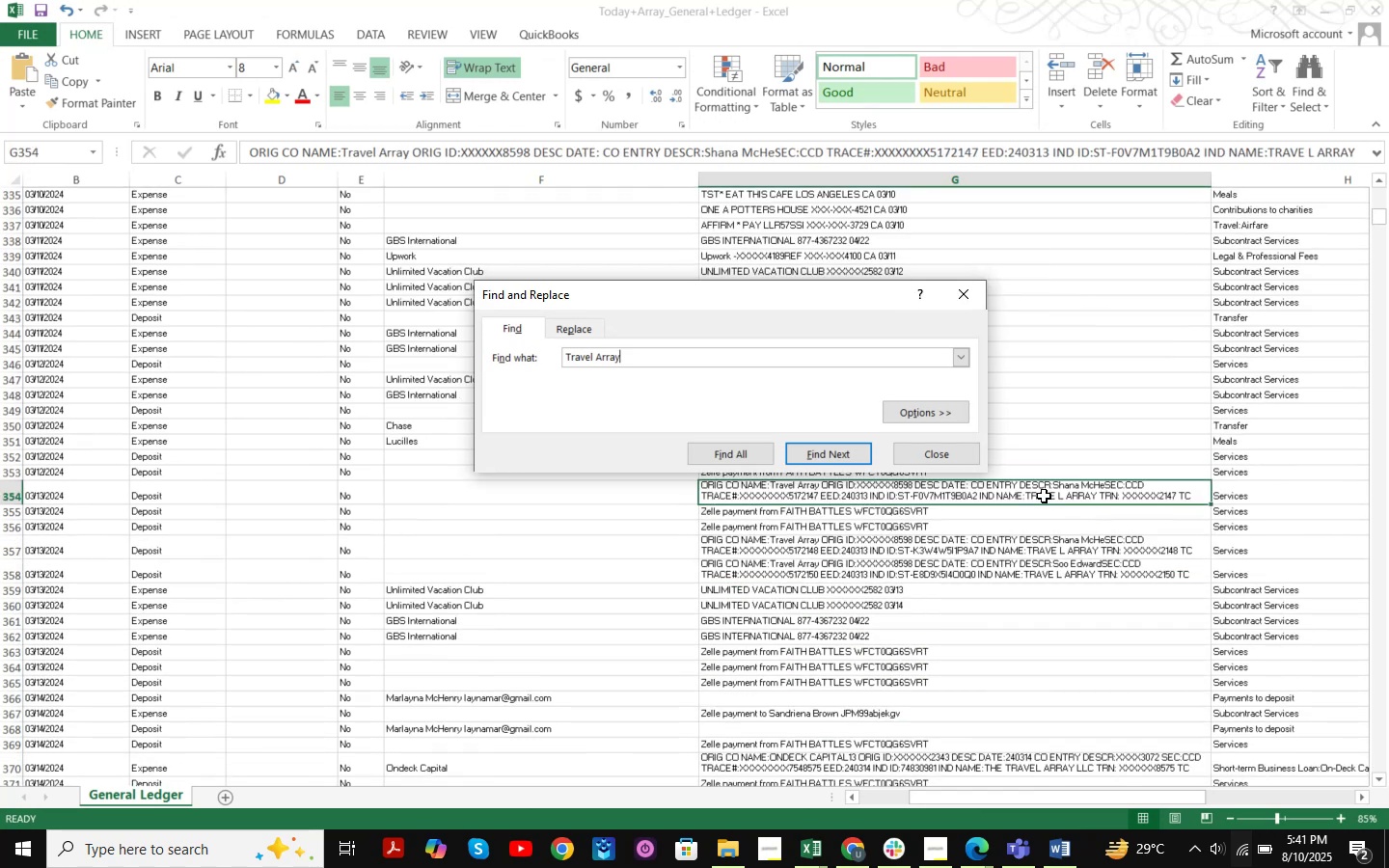 
left_click([925, 458])
 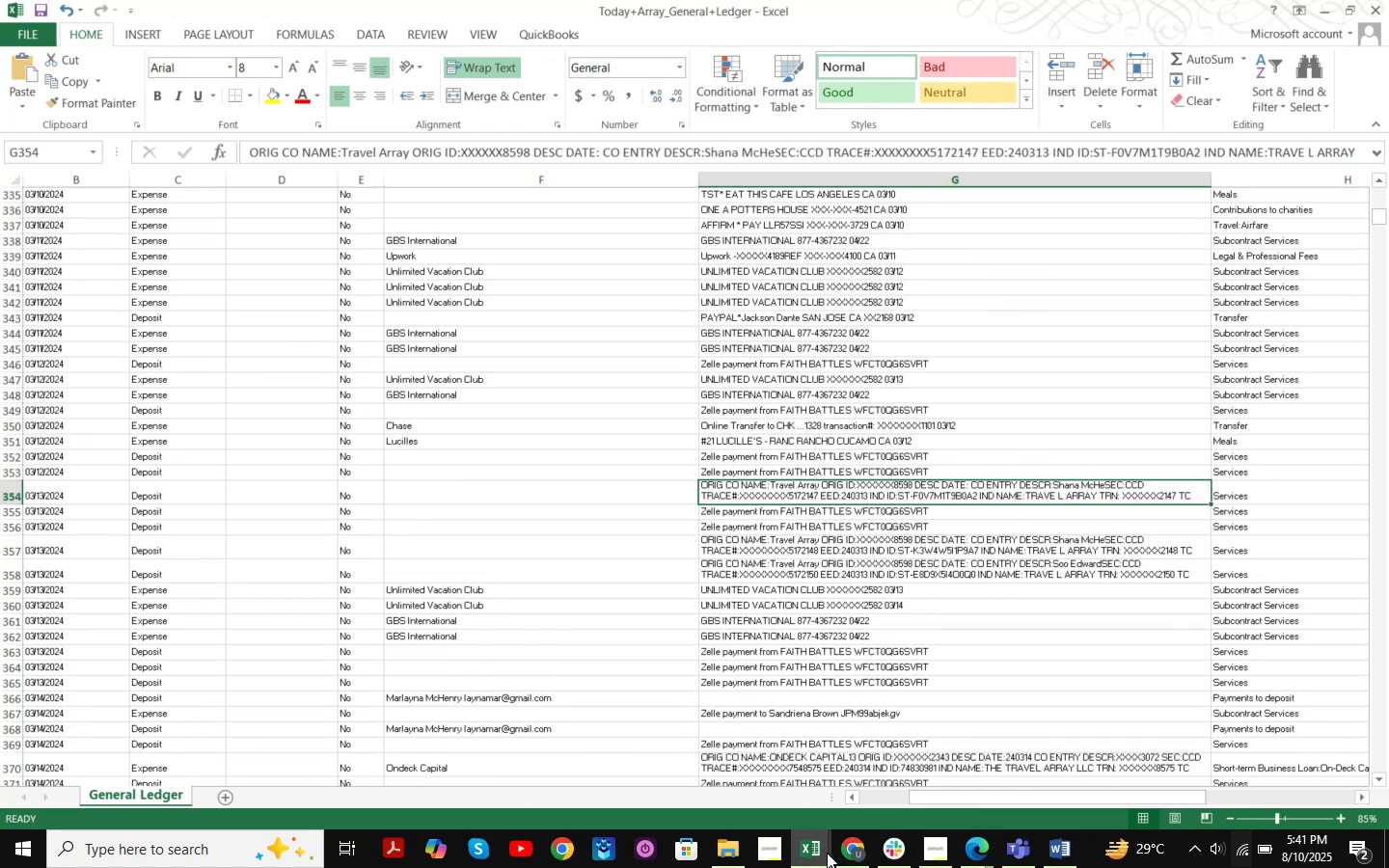 
left_click([858, 849])
 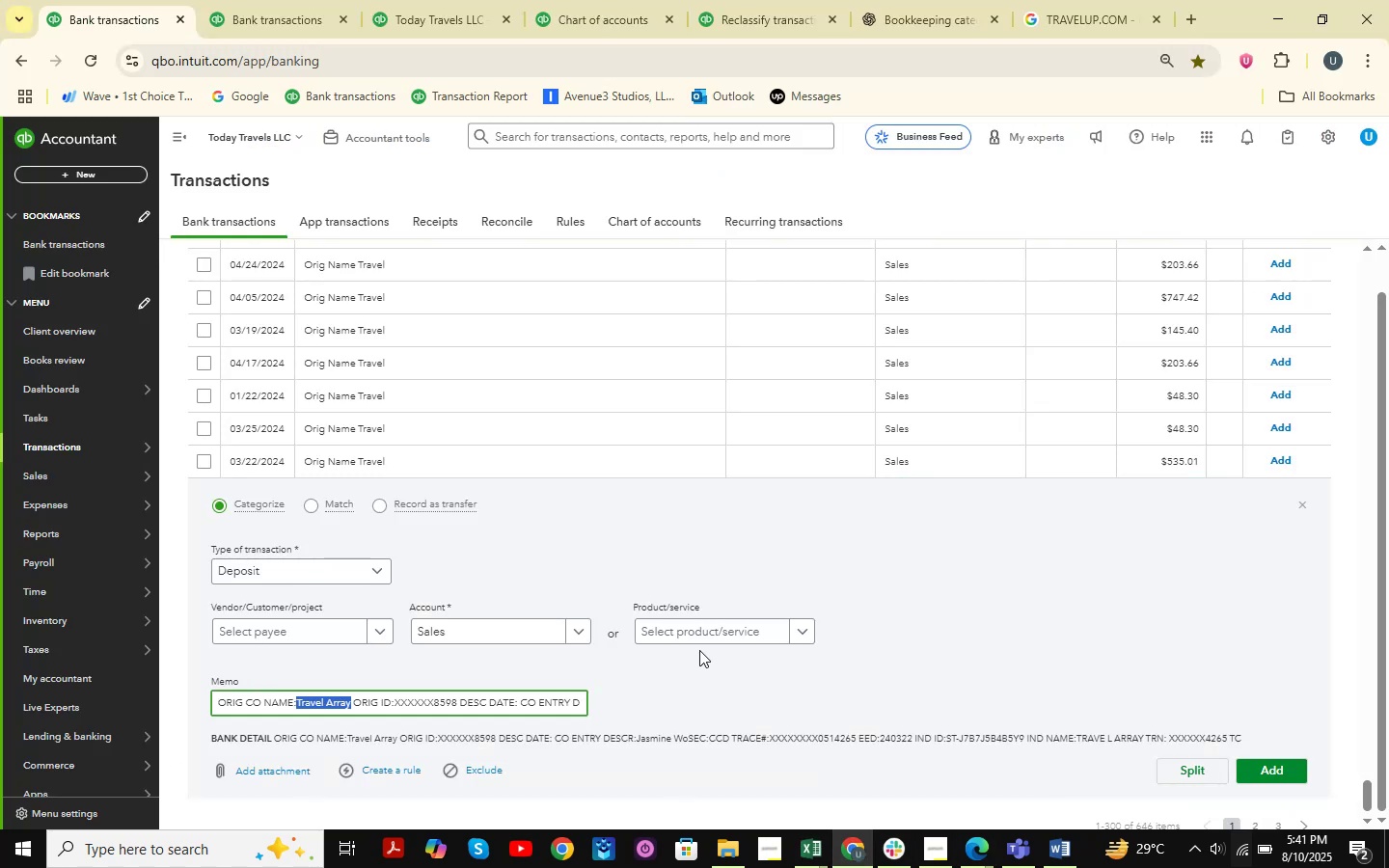 
scroll: coordinate [699, 650], scroll_direction: up, amount: 3.0
 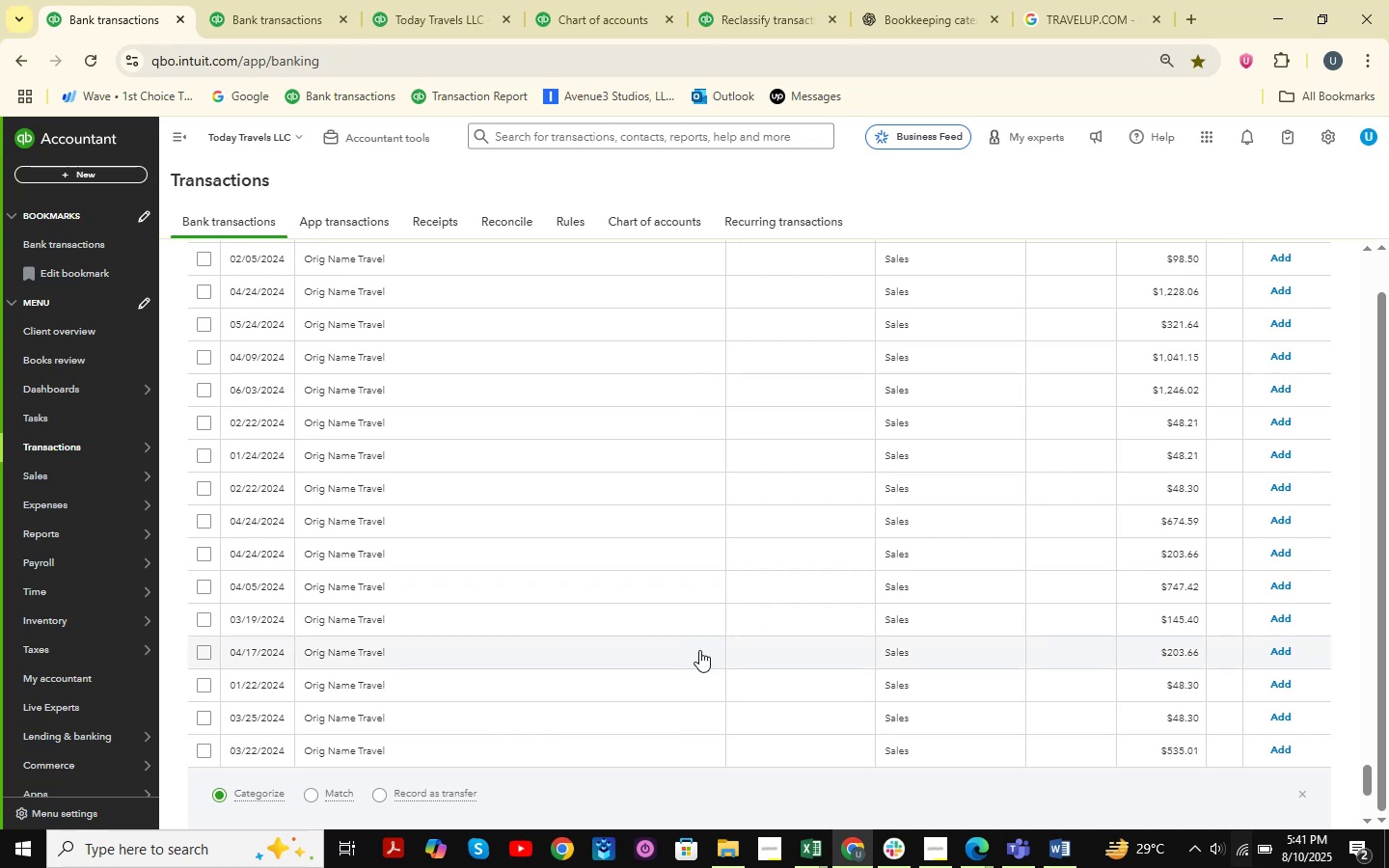 
scroll: coordinate [699, 650], scroll_direction: down, amount: 3.0
 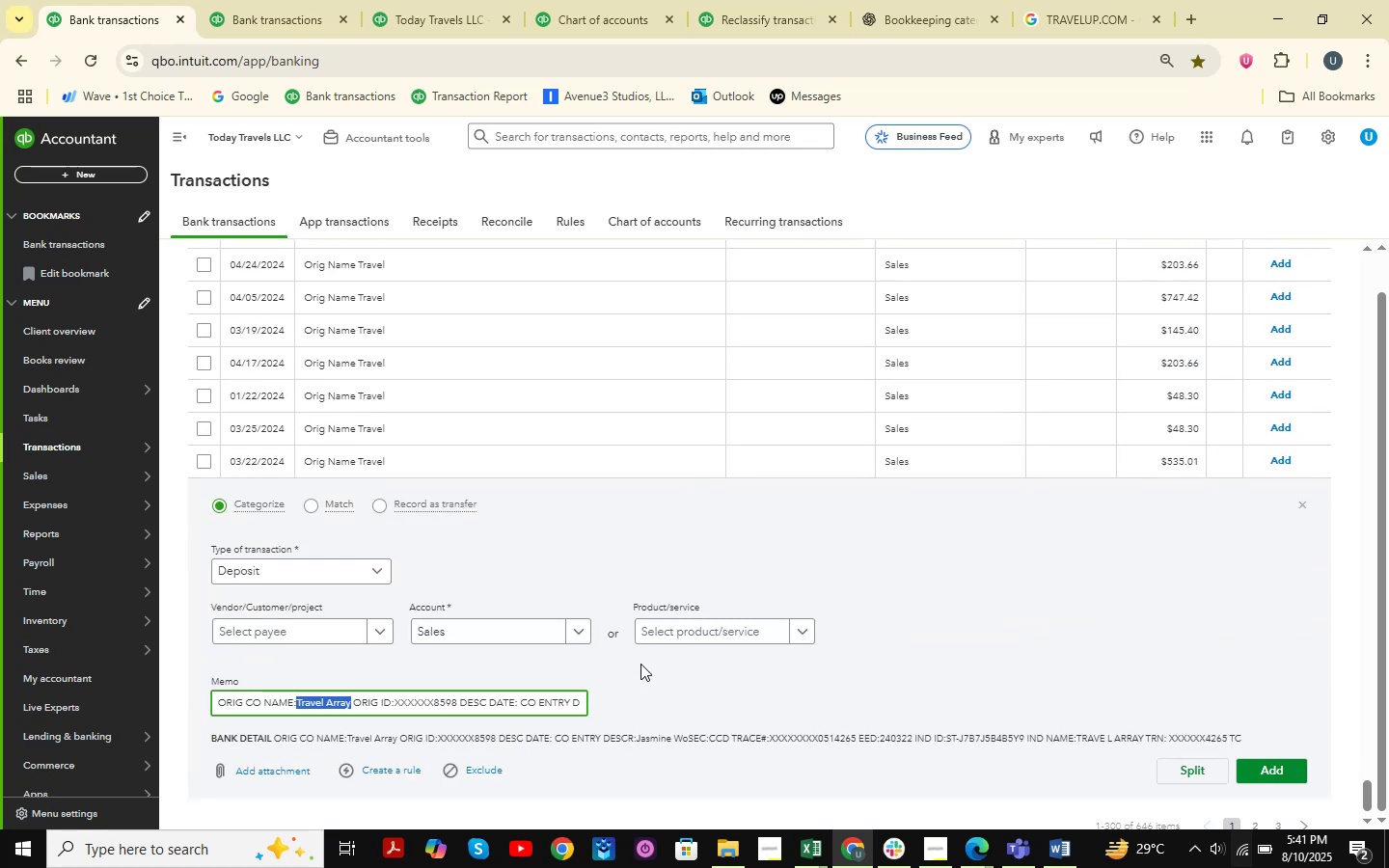 
left_click_drag(start_coordinate=[479, 693], to_coordinate=[620, 698])
 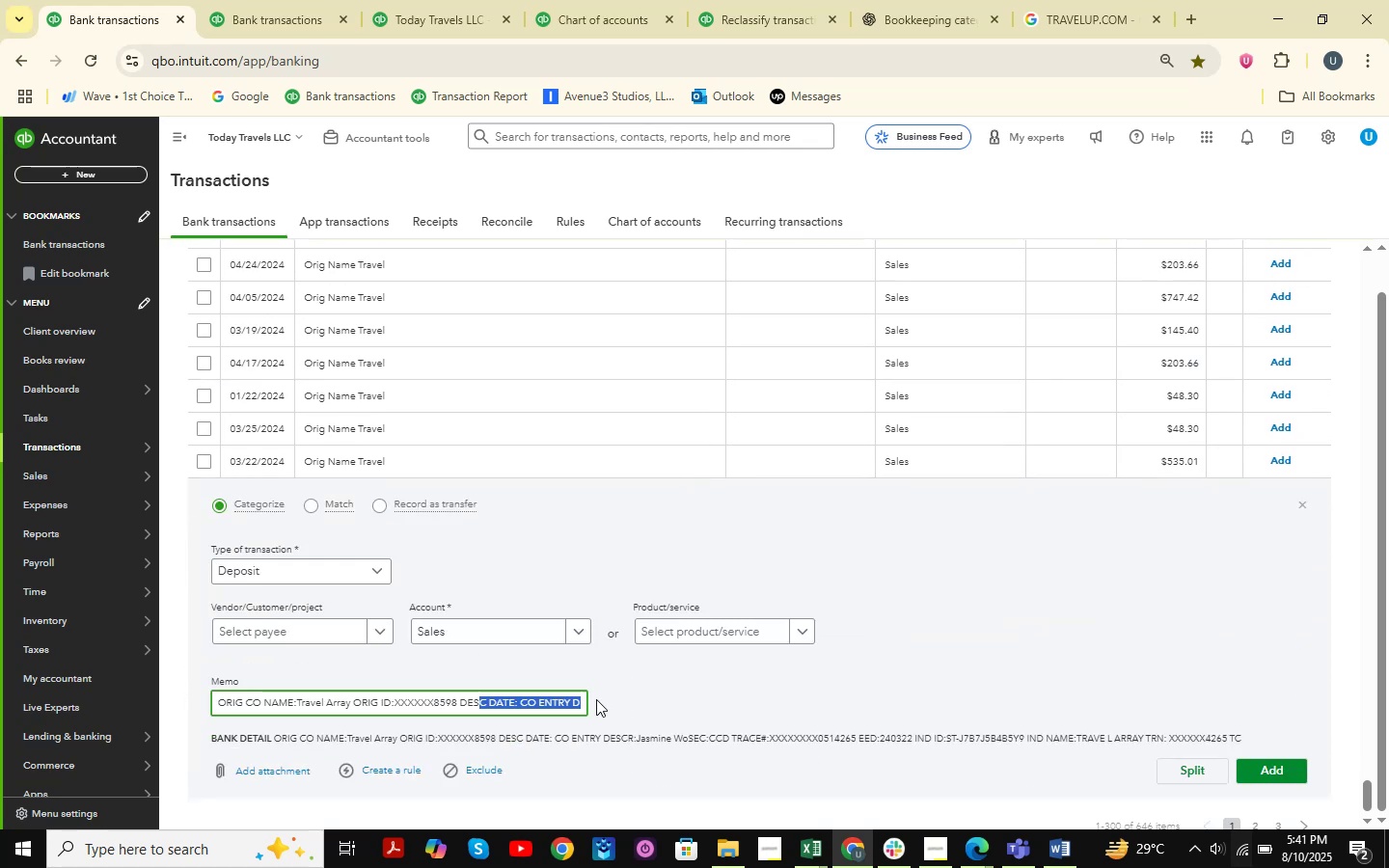 
left_click_drag(start_coordinate=[527, 703], to_coordinate=[609, 710])
 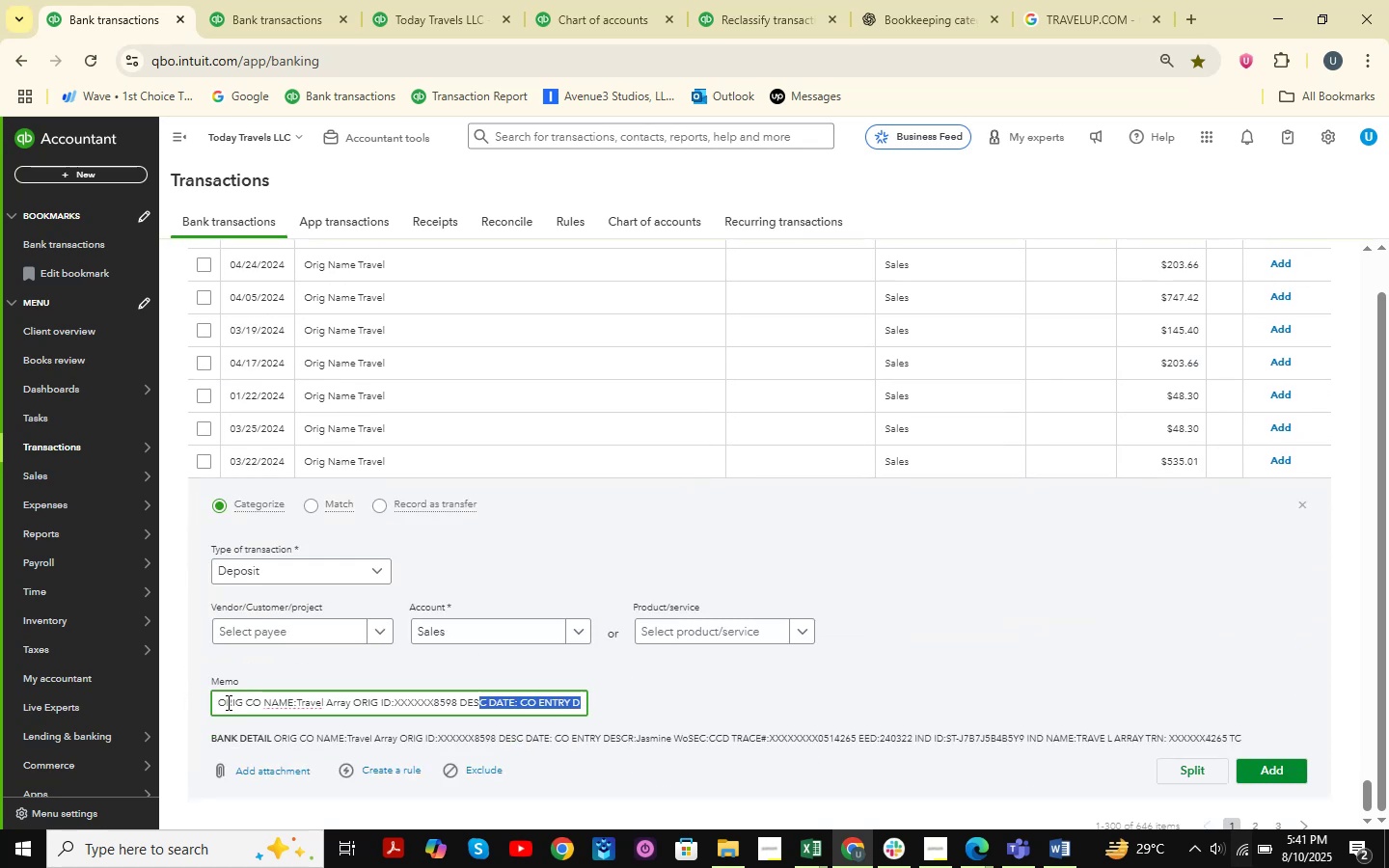 
left_click_drag(start_coordinate=[210, 705], to_coordinate=[792, 731])
 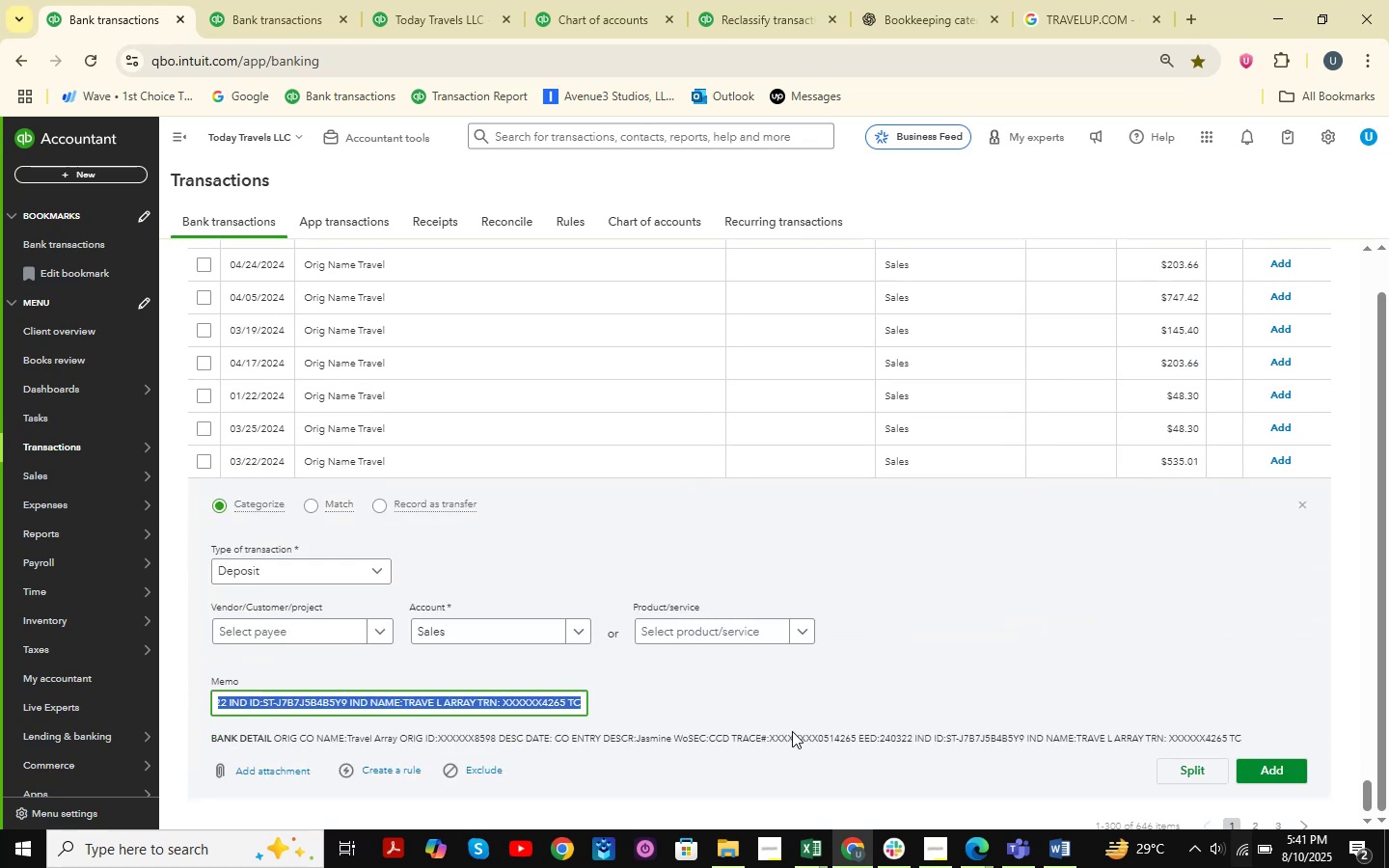 
key(Control+C)
 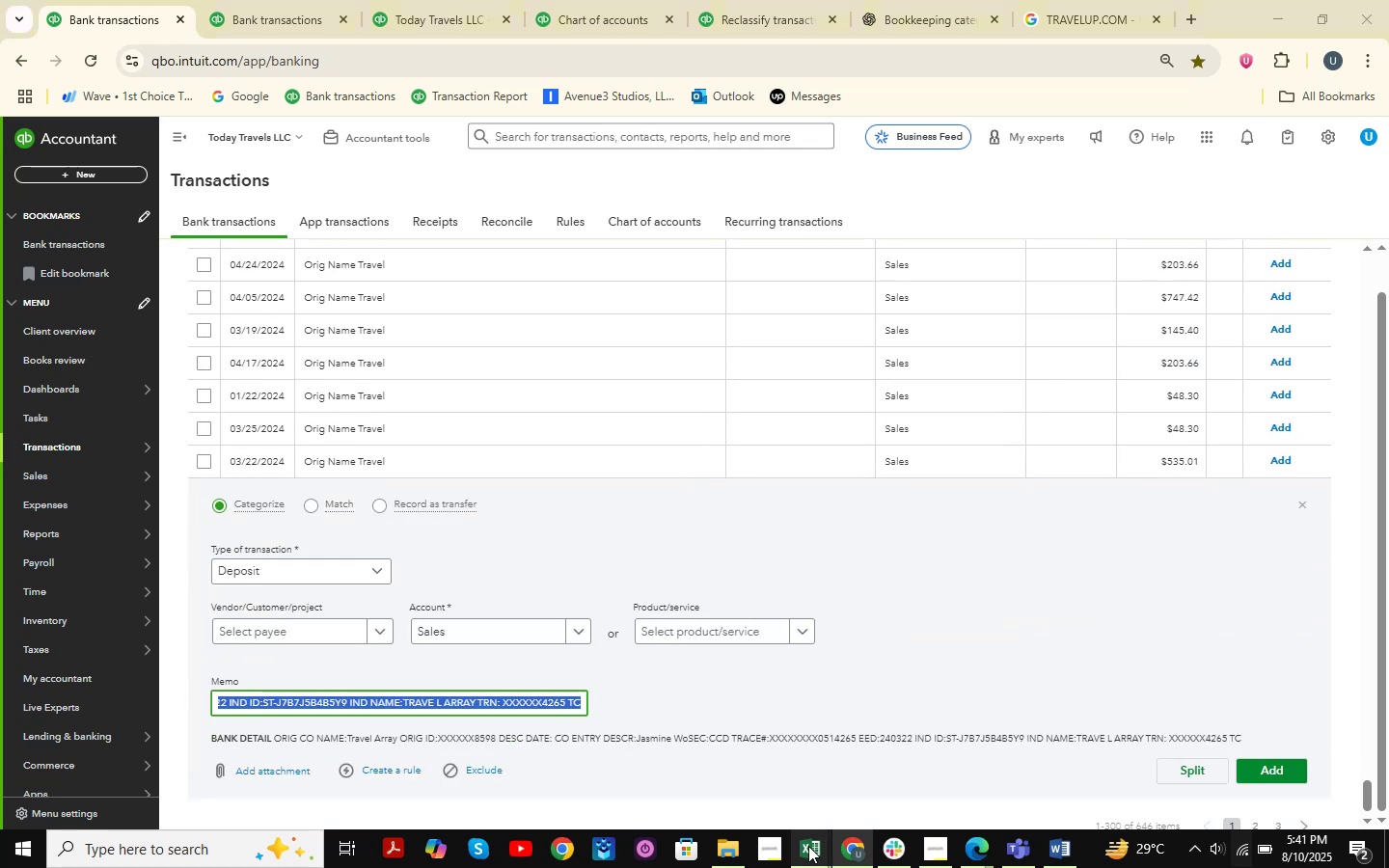 
double_click([882, 740])
 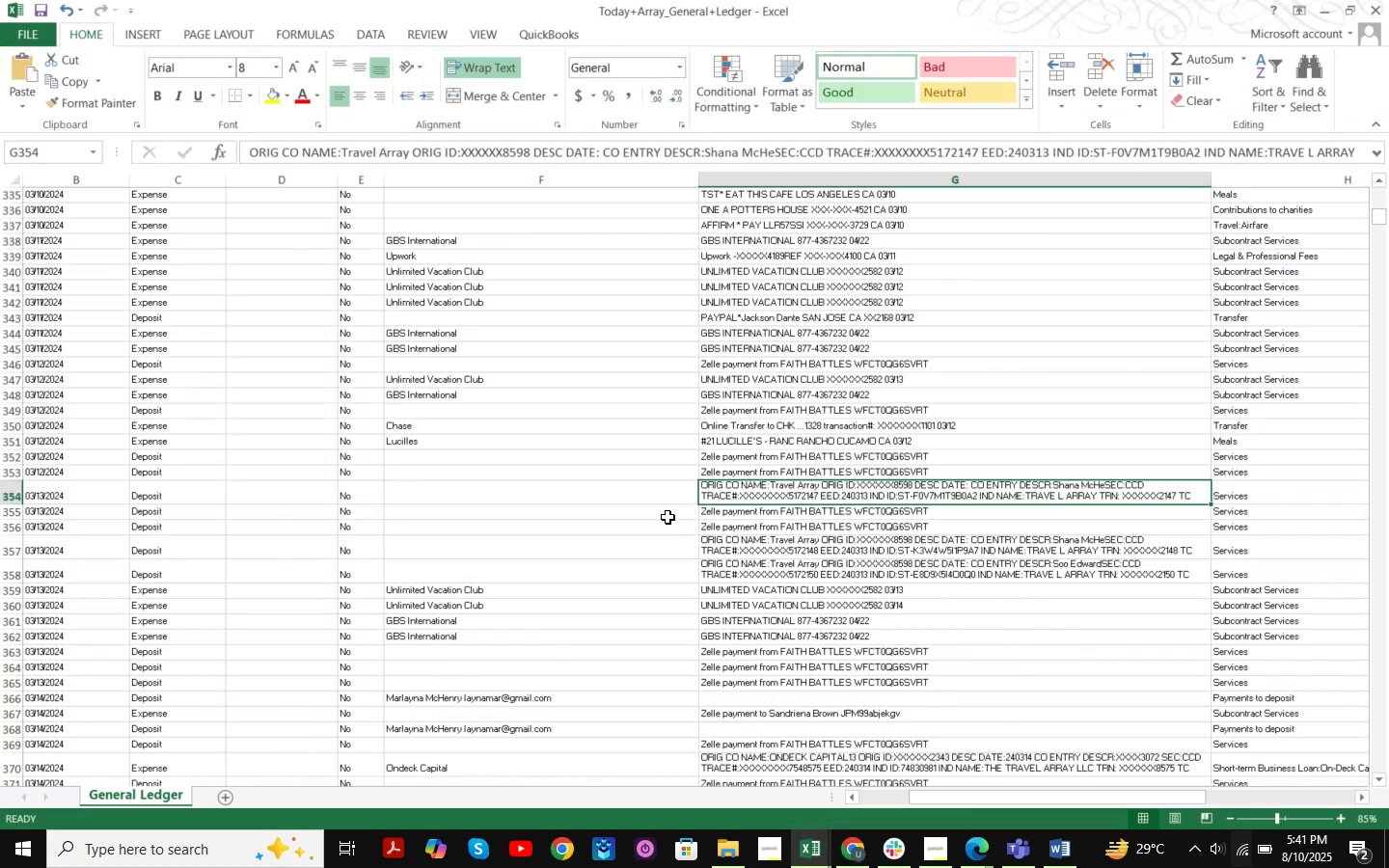 
key(Control+F)
 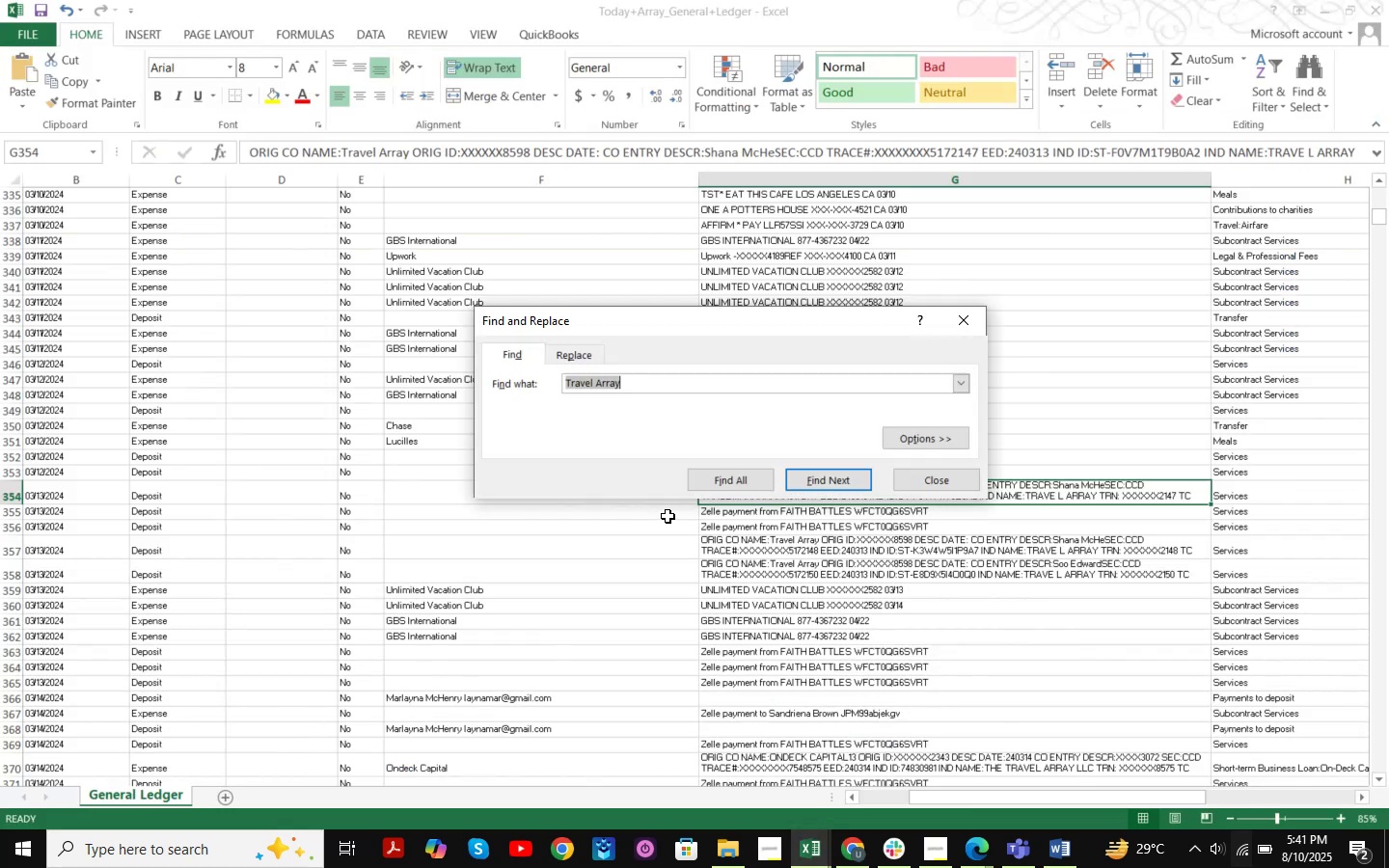 
key(Control+ControlLeft)
 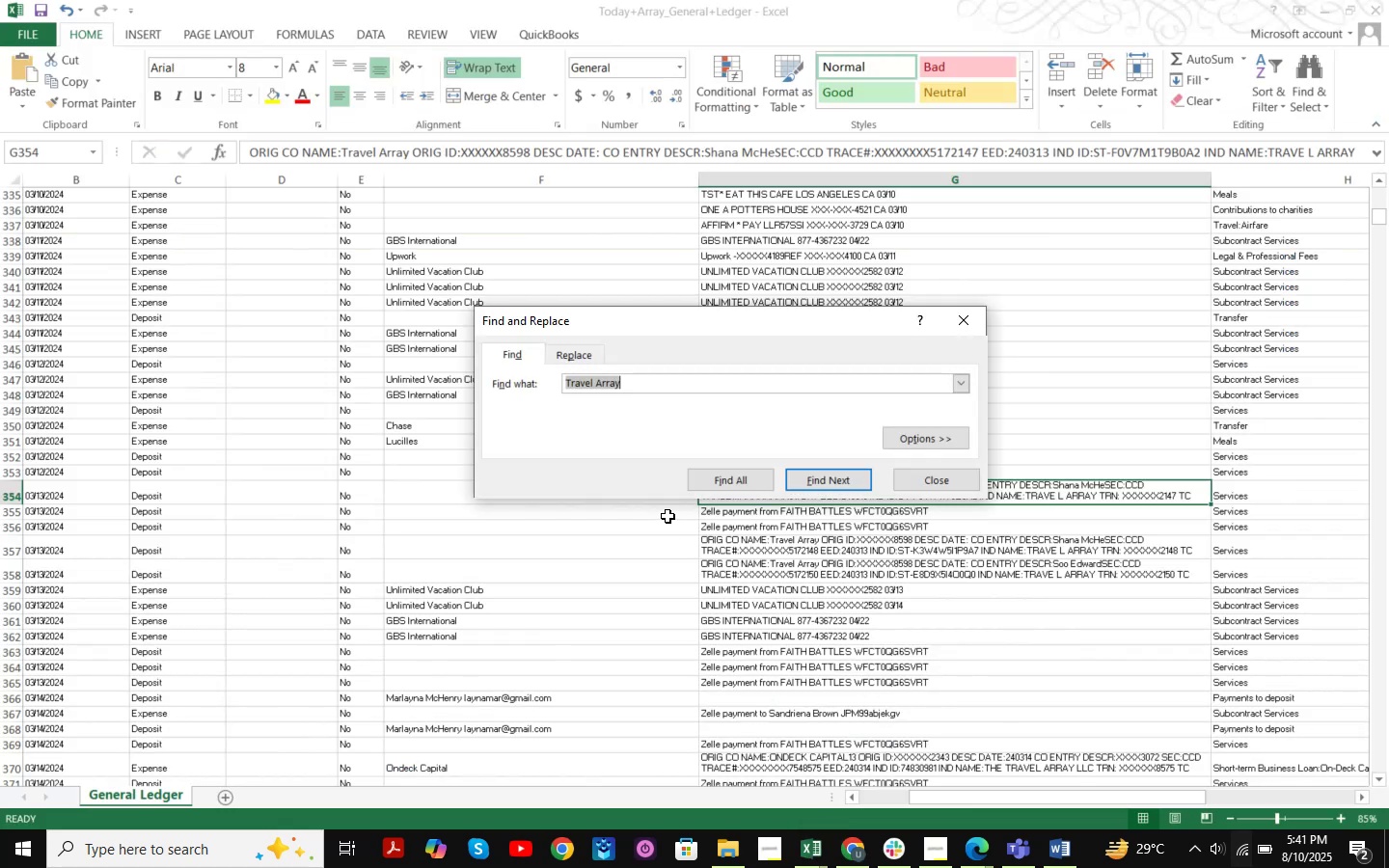 
key(Control+V)
 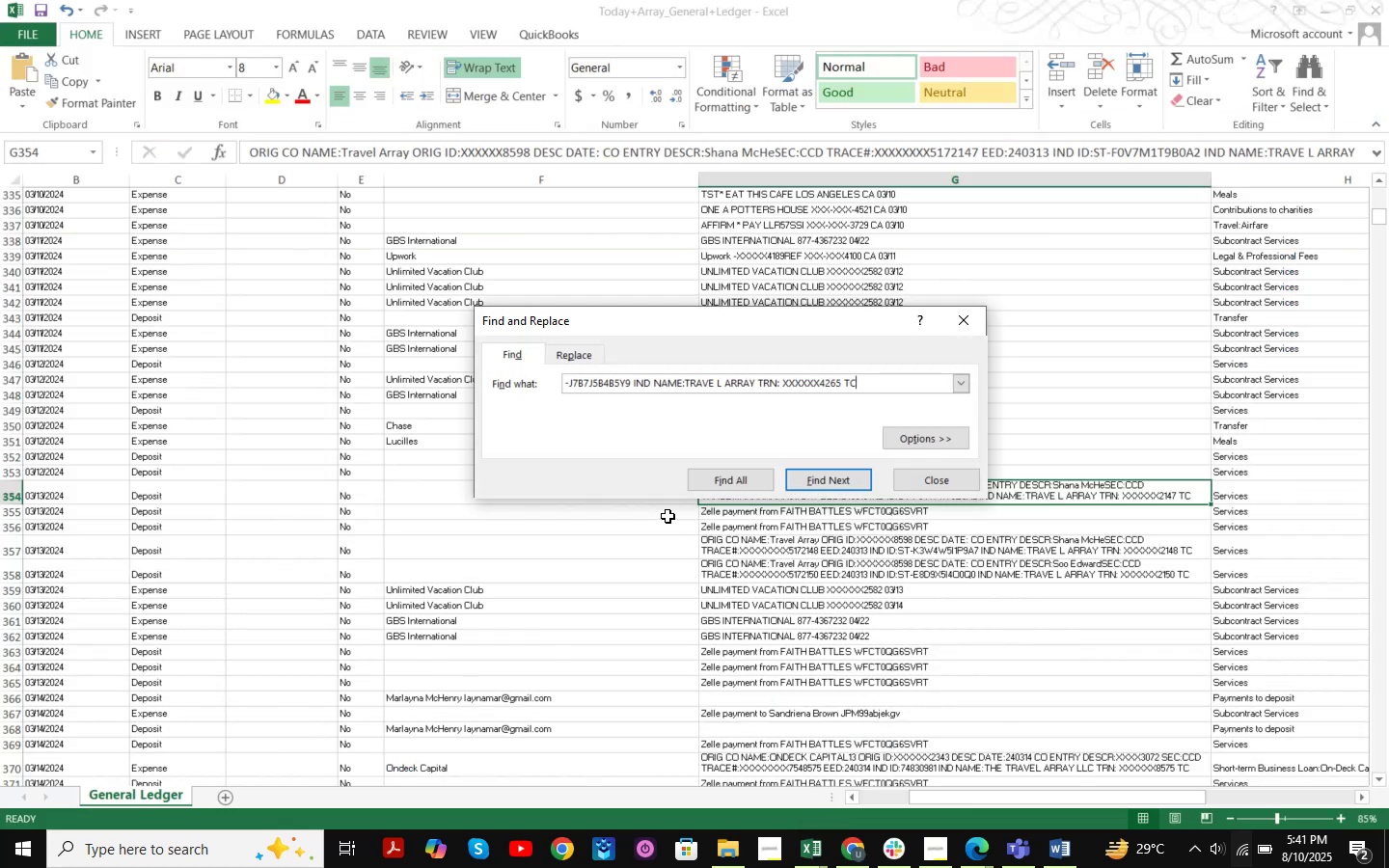 
key(NumpadEnter)
 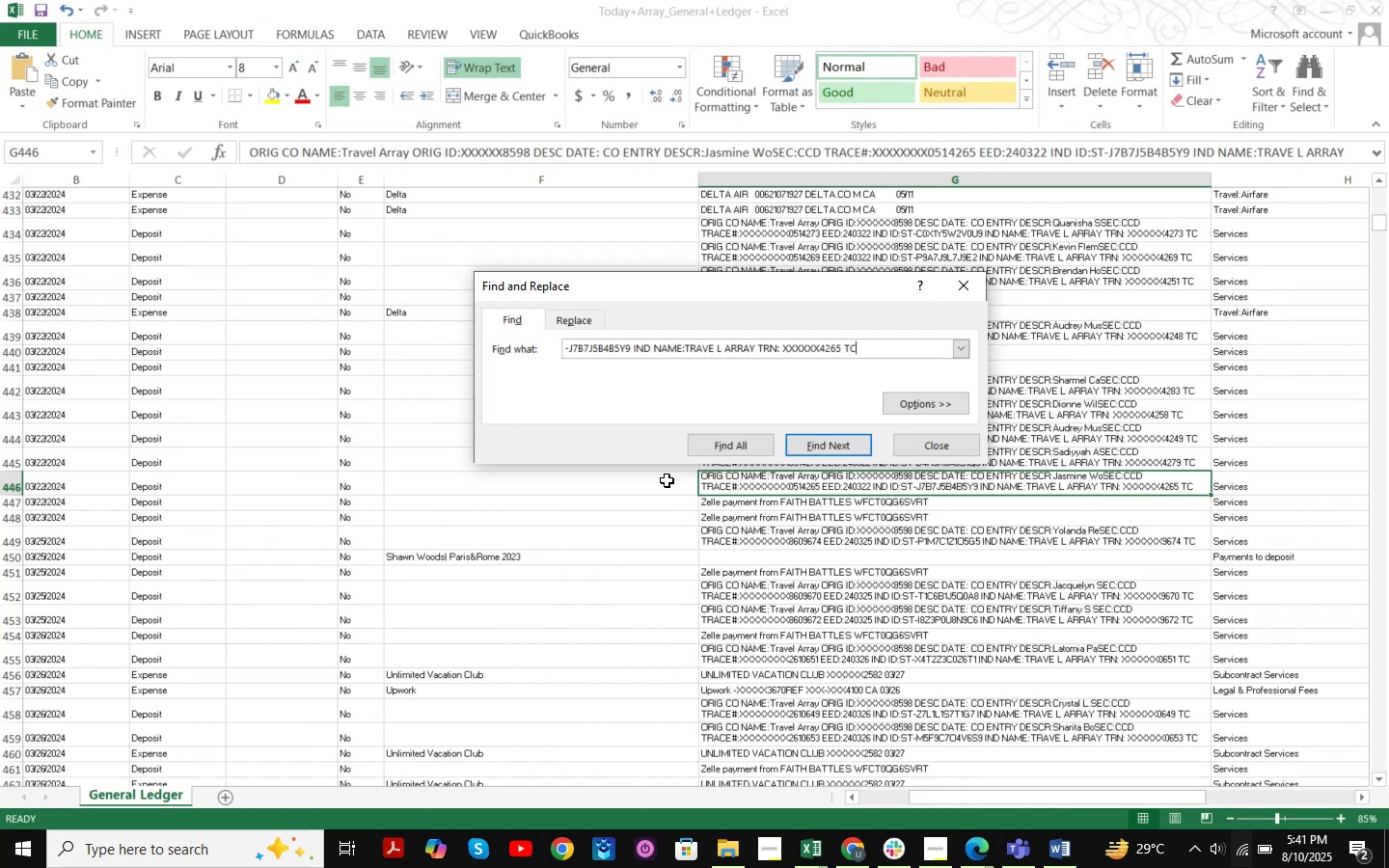 
key(NumpadEnter)
 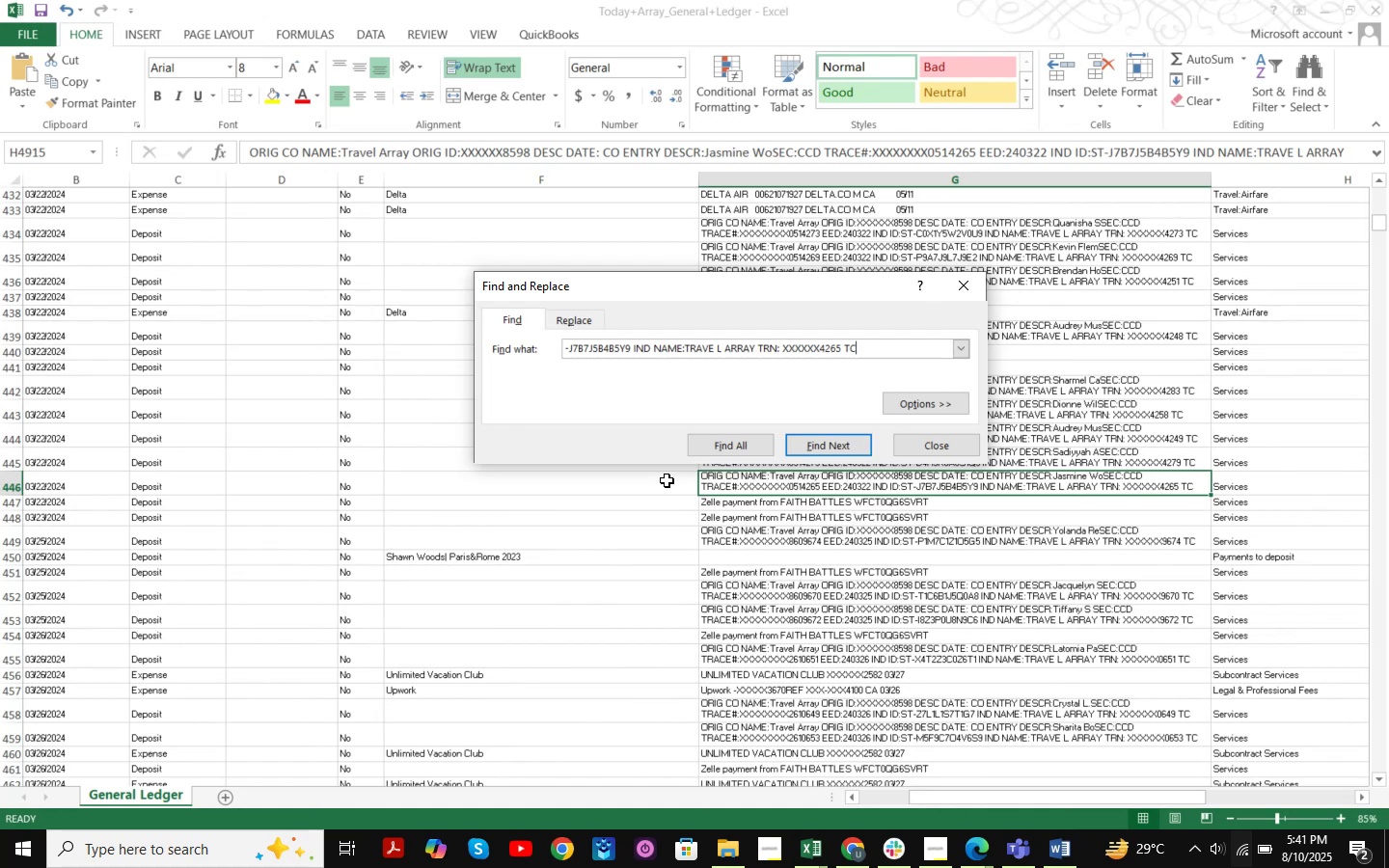 
key(NumpadEnter)
 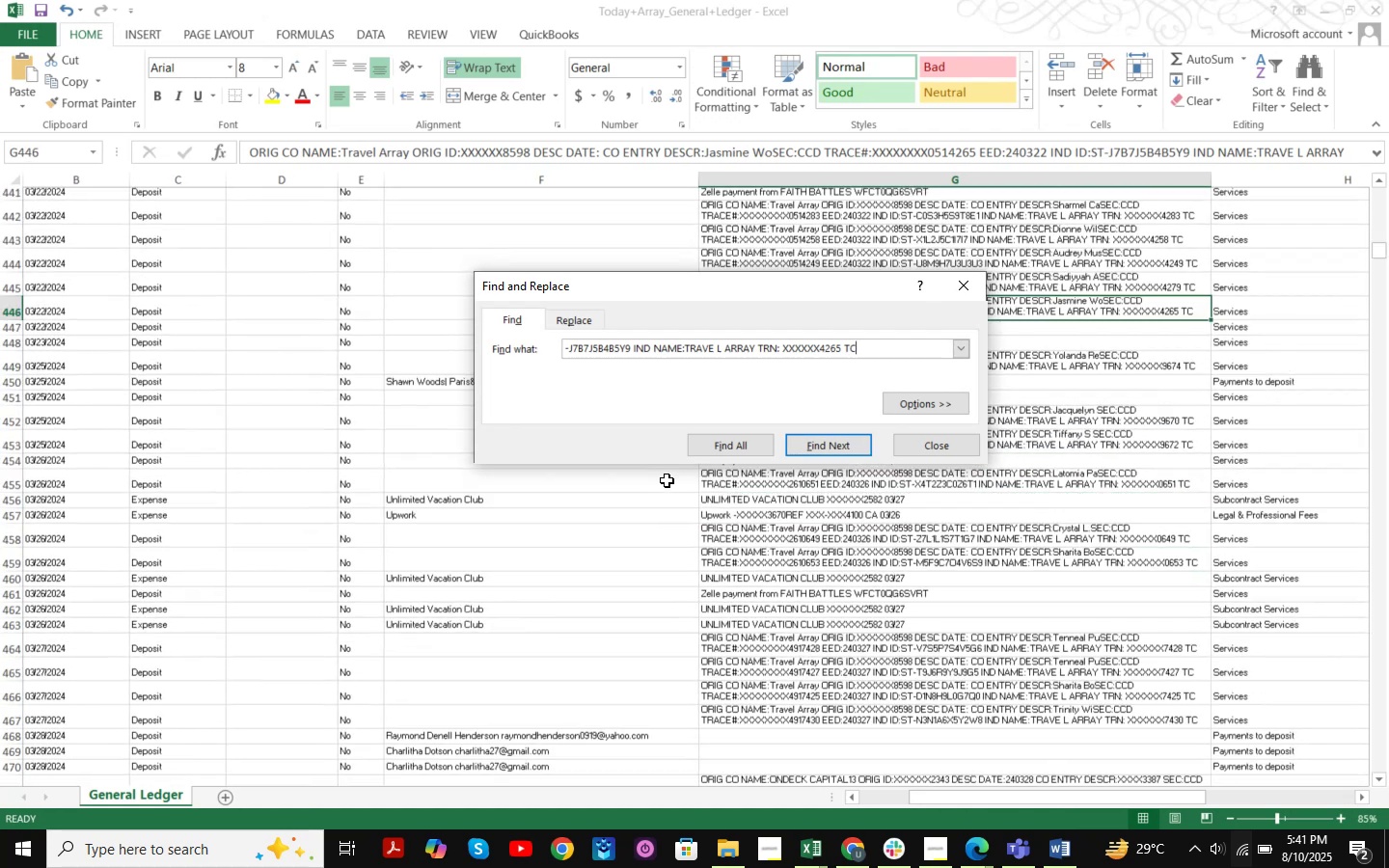 
key(NumpadEnter)
 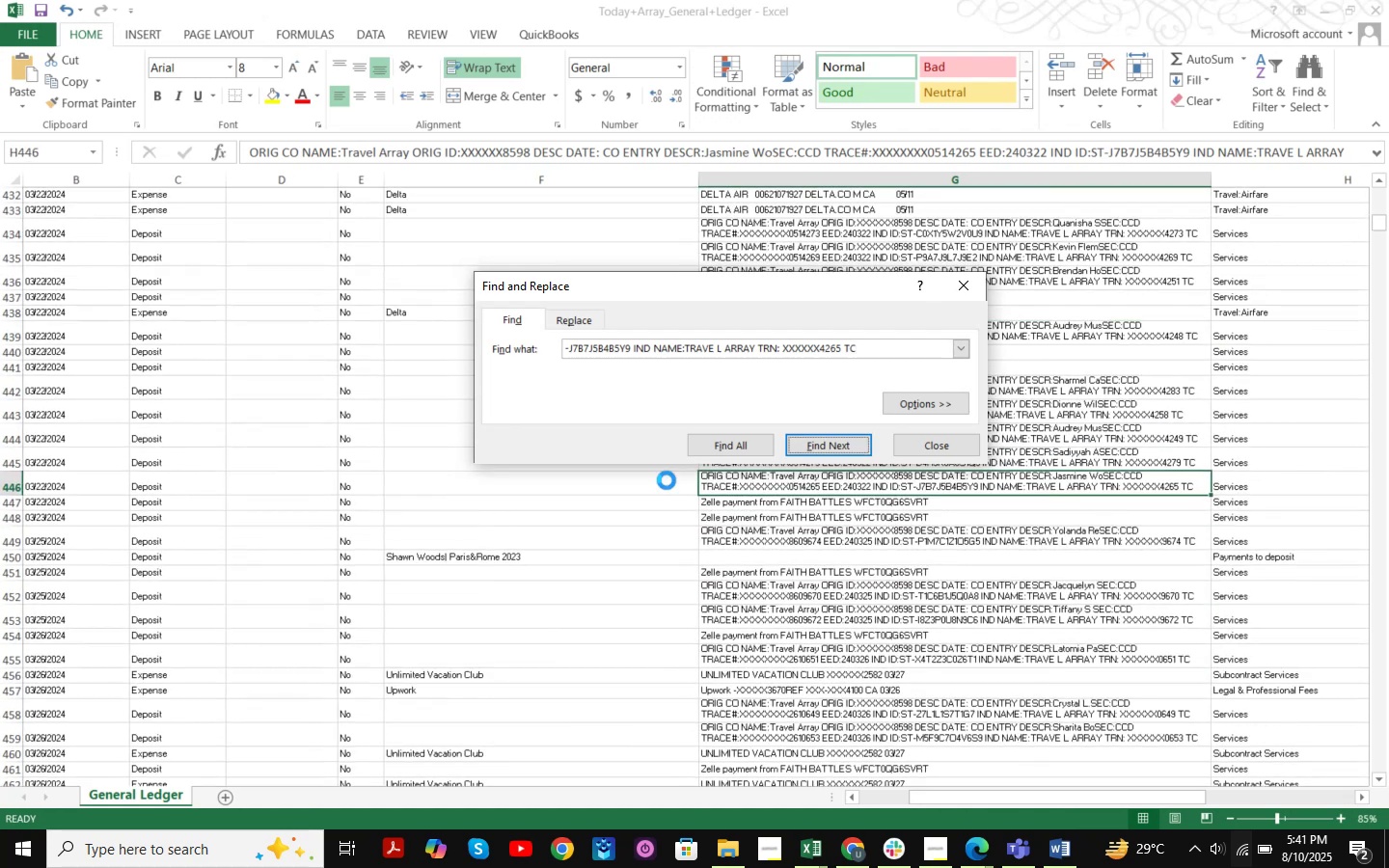 
key(NumpadEnter)
 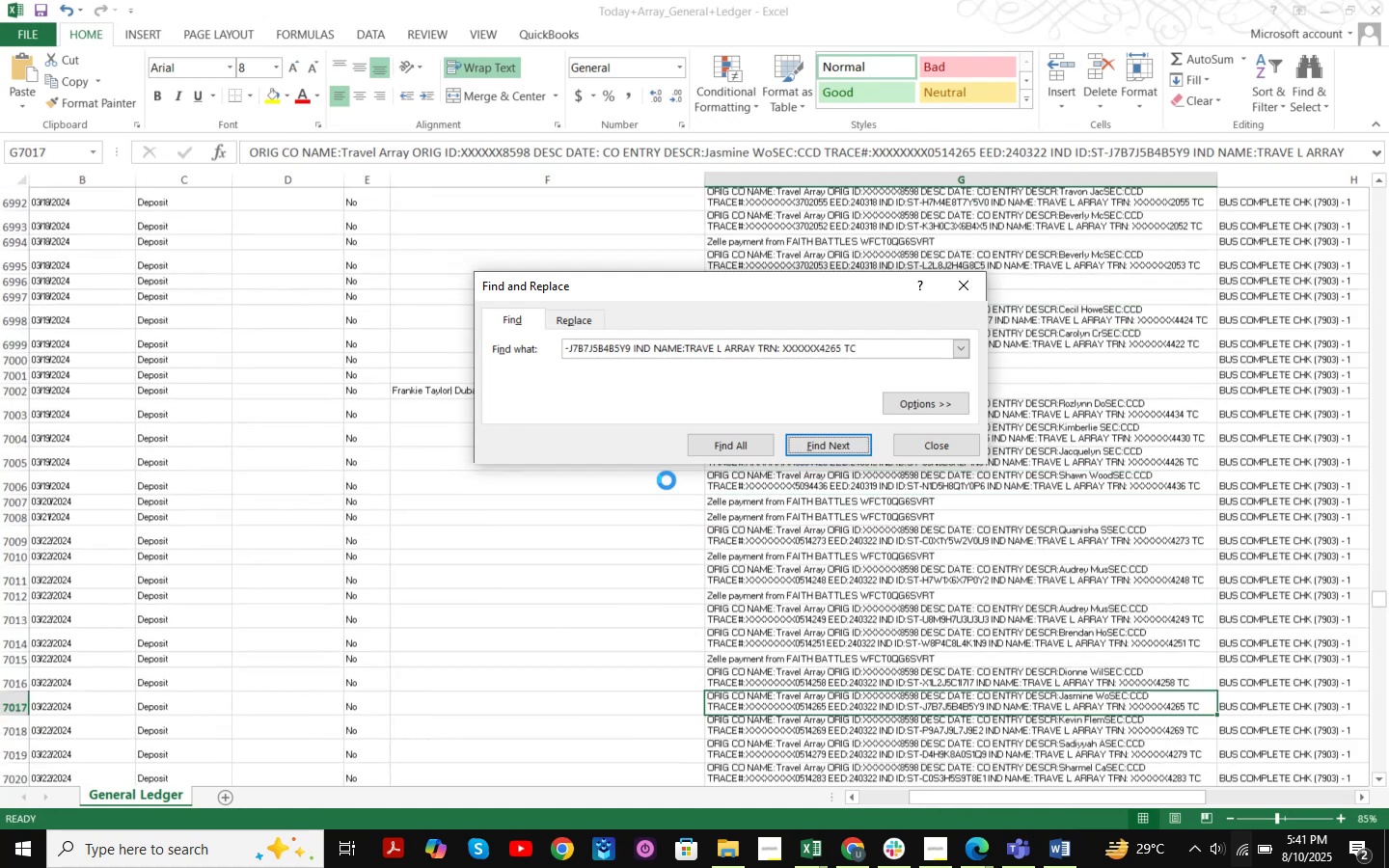 
key(NumpadEnter)
 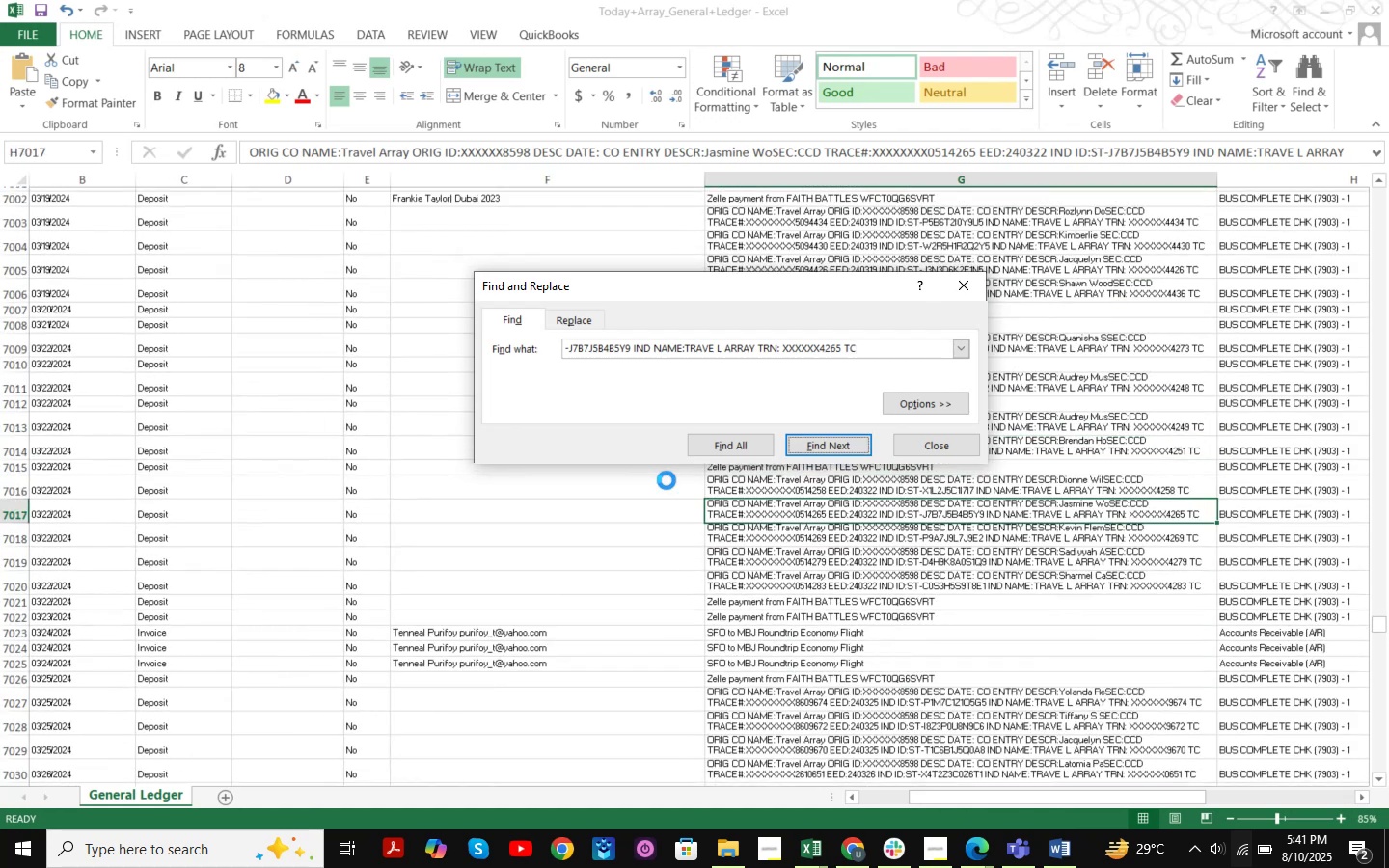 
key(NumpadEnter)
 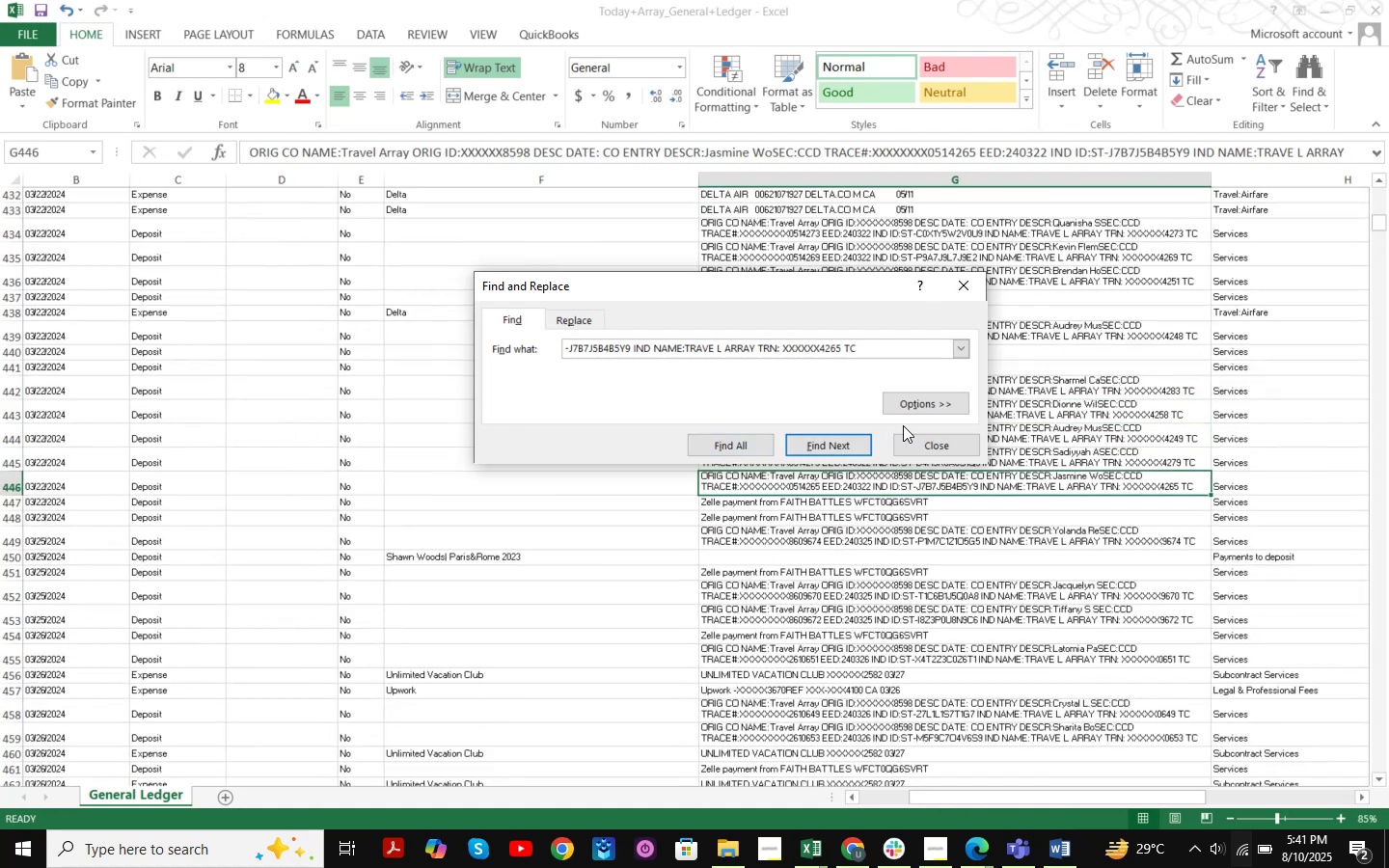 
left_click([921, 440])
 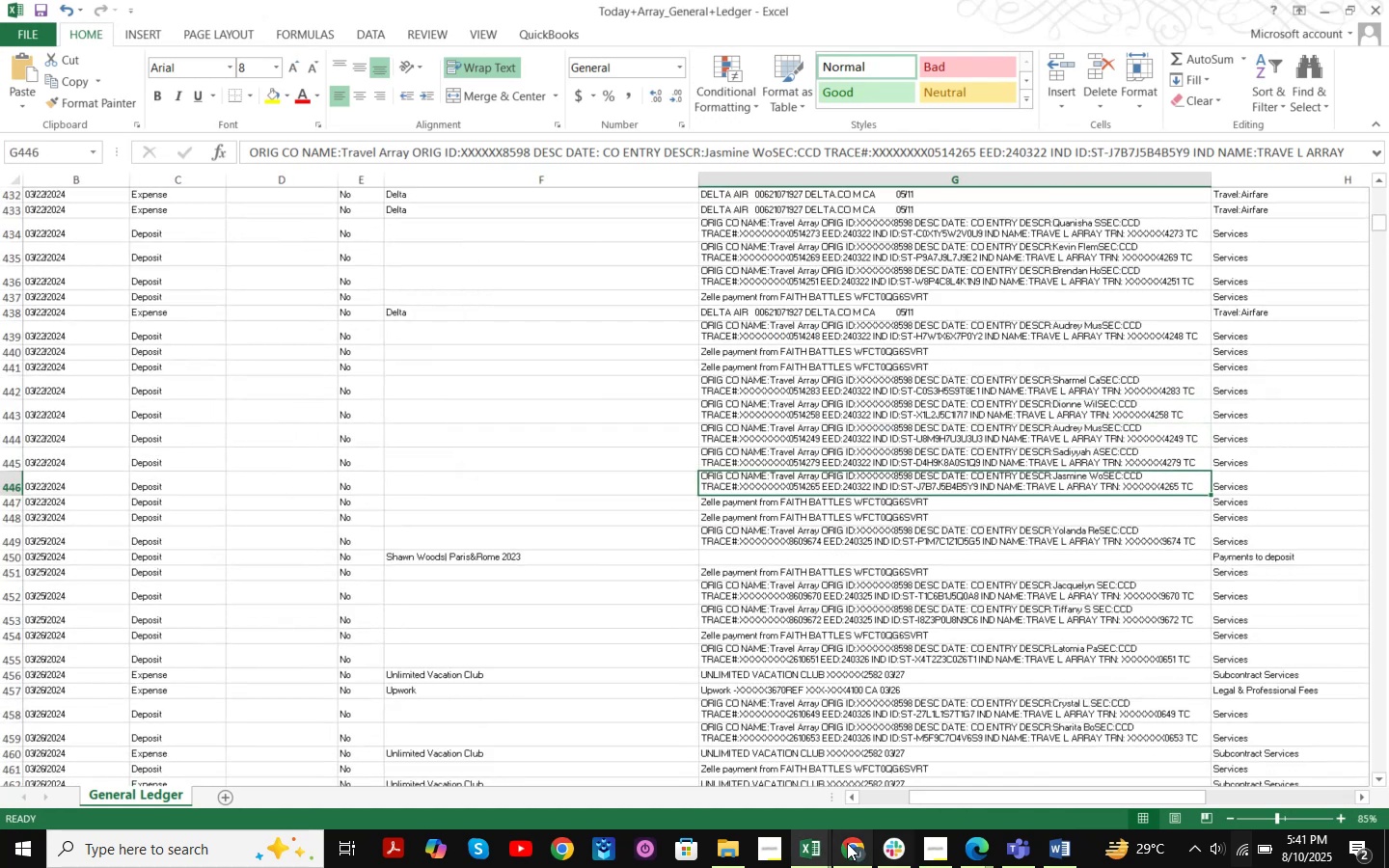 
left_click([844, 841])
 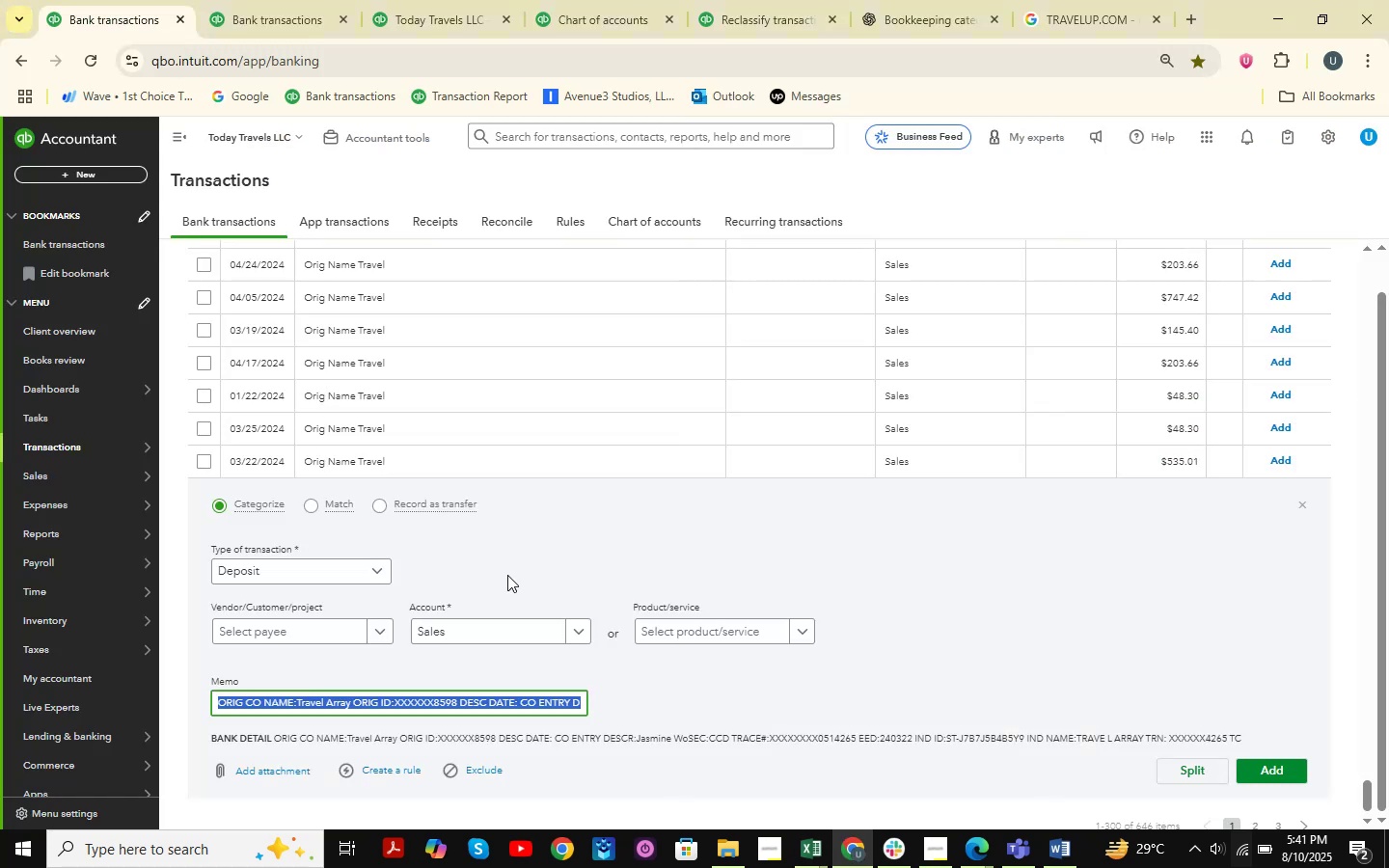 
scroll: coordinate [934, 636], scroll_direction: up, amount: 44.0
 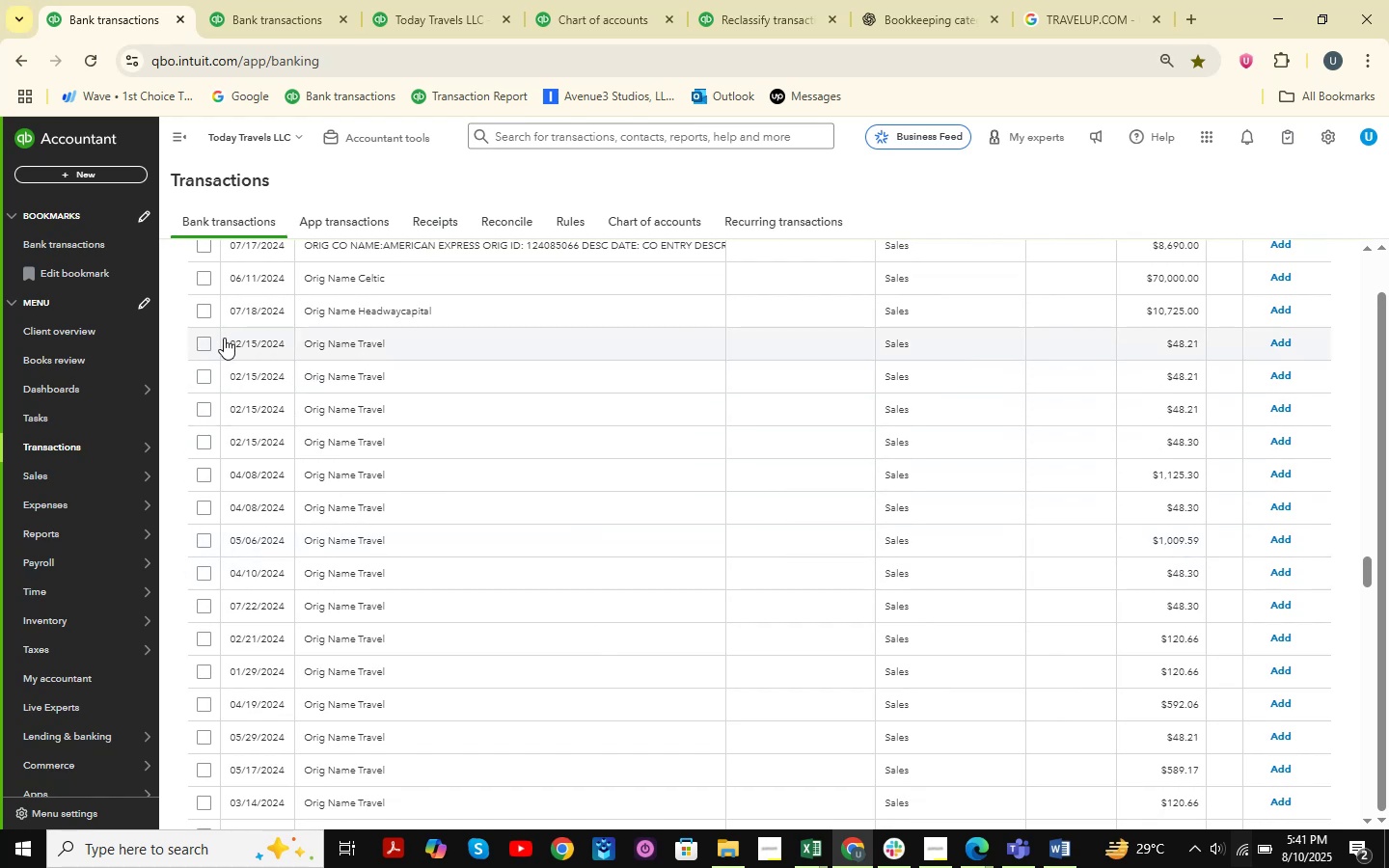 
left_click([202, 342])
 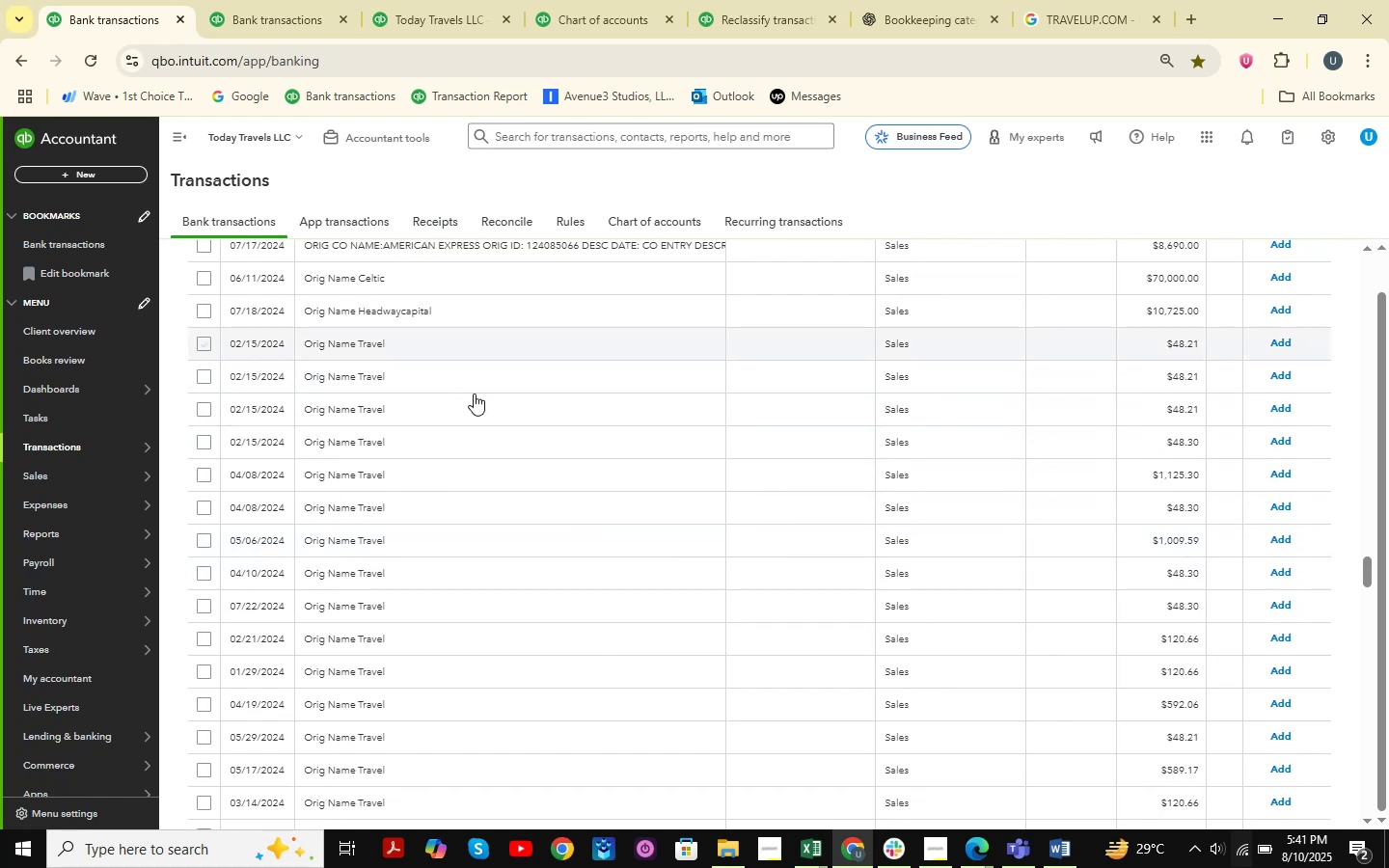 
scroll: coordinate [420, 448], scroll_direction: down, amount: 46.0
 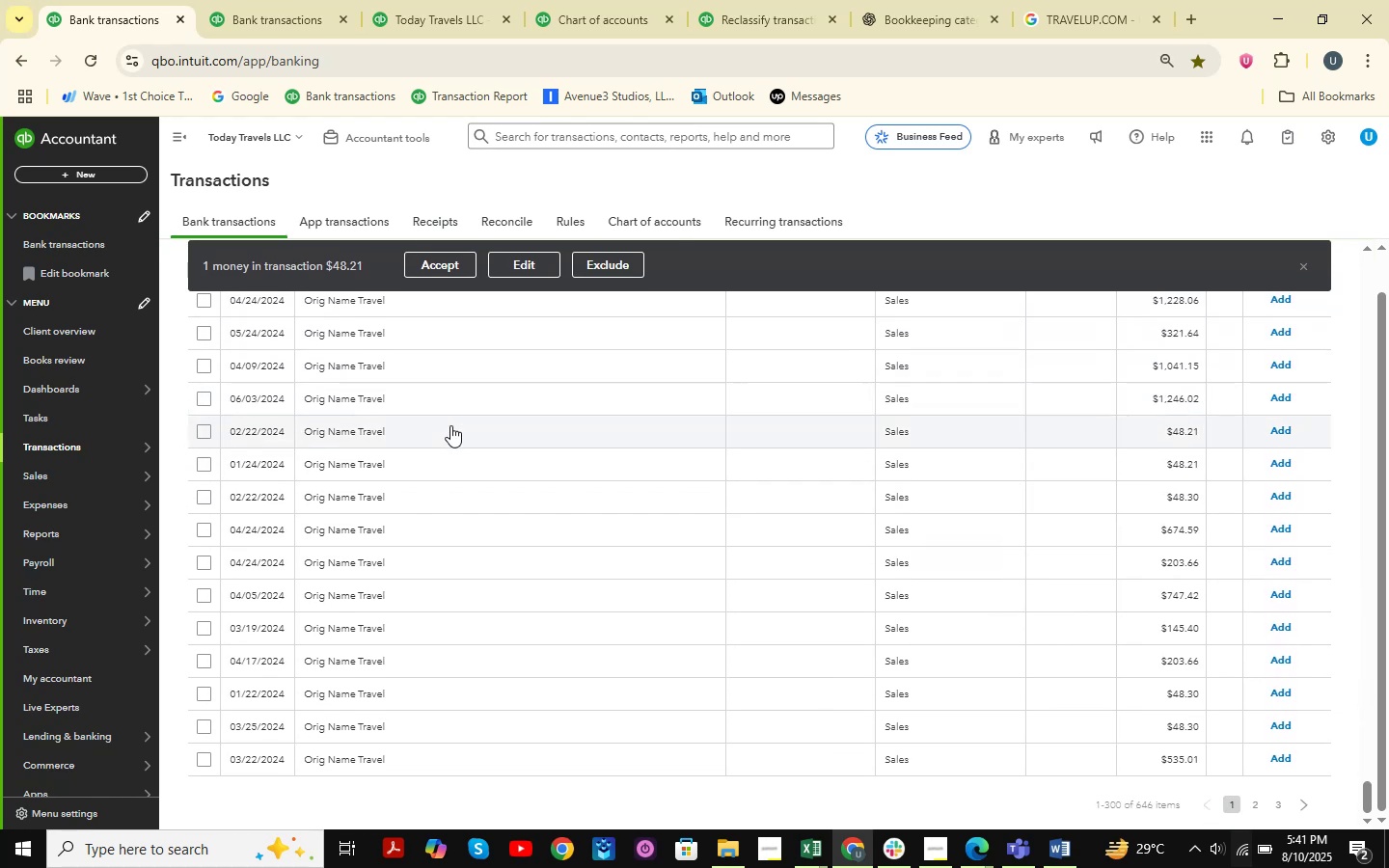 
hold_key(key=ShiftLeft, duration=0.92)
left_click([200, 754])
 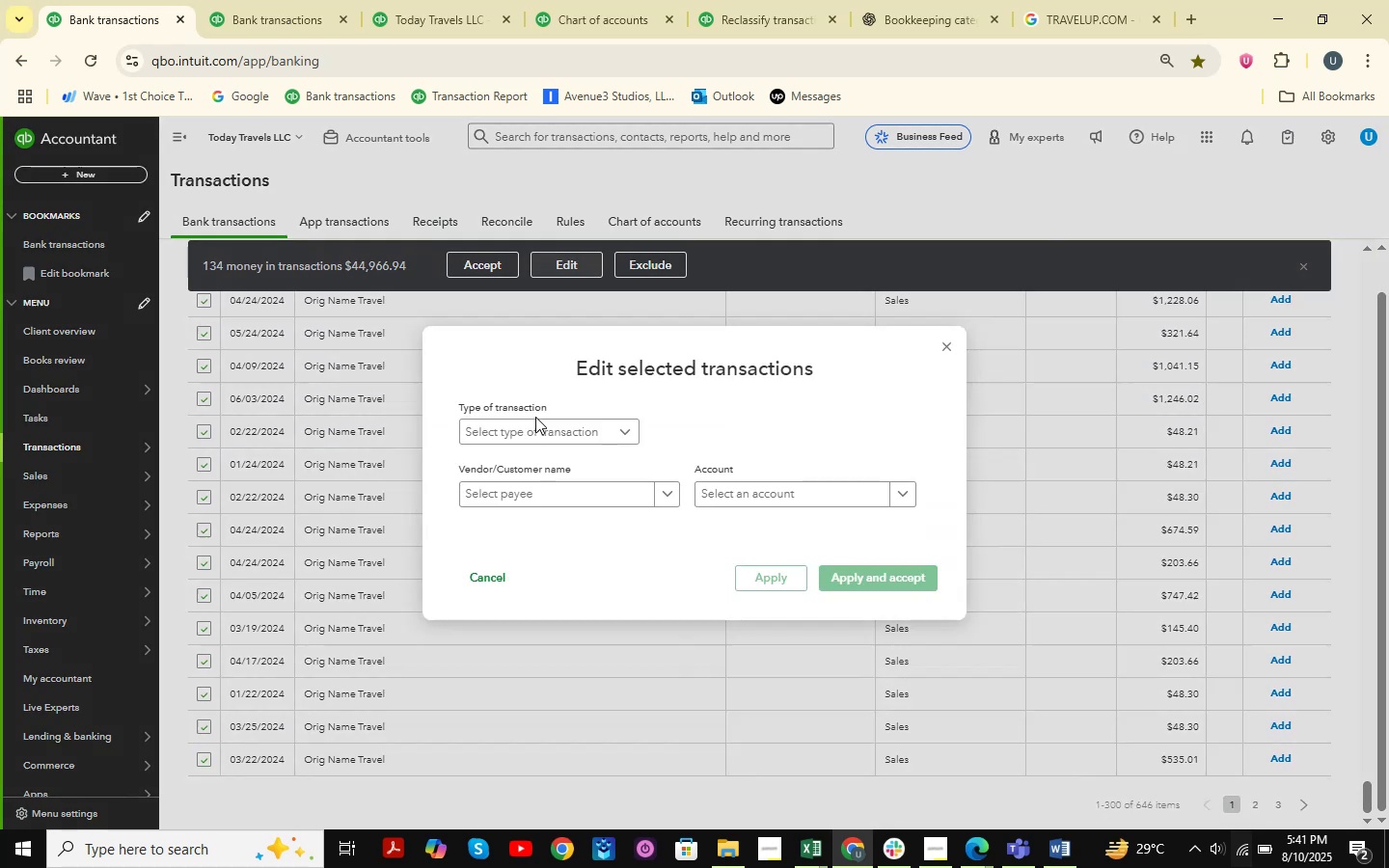 
double_click([515, 455])
 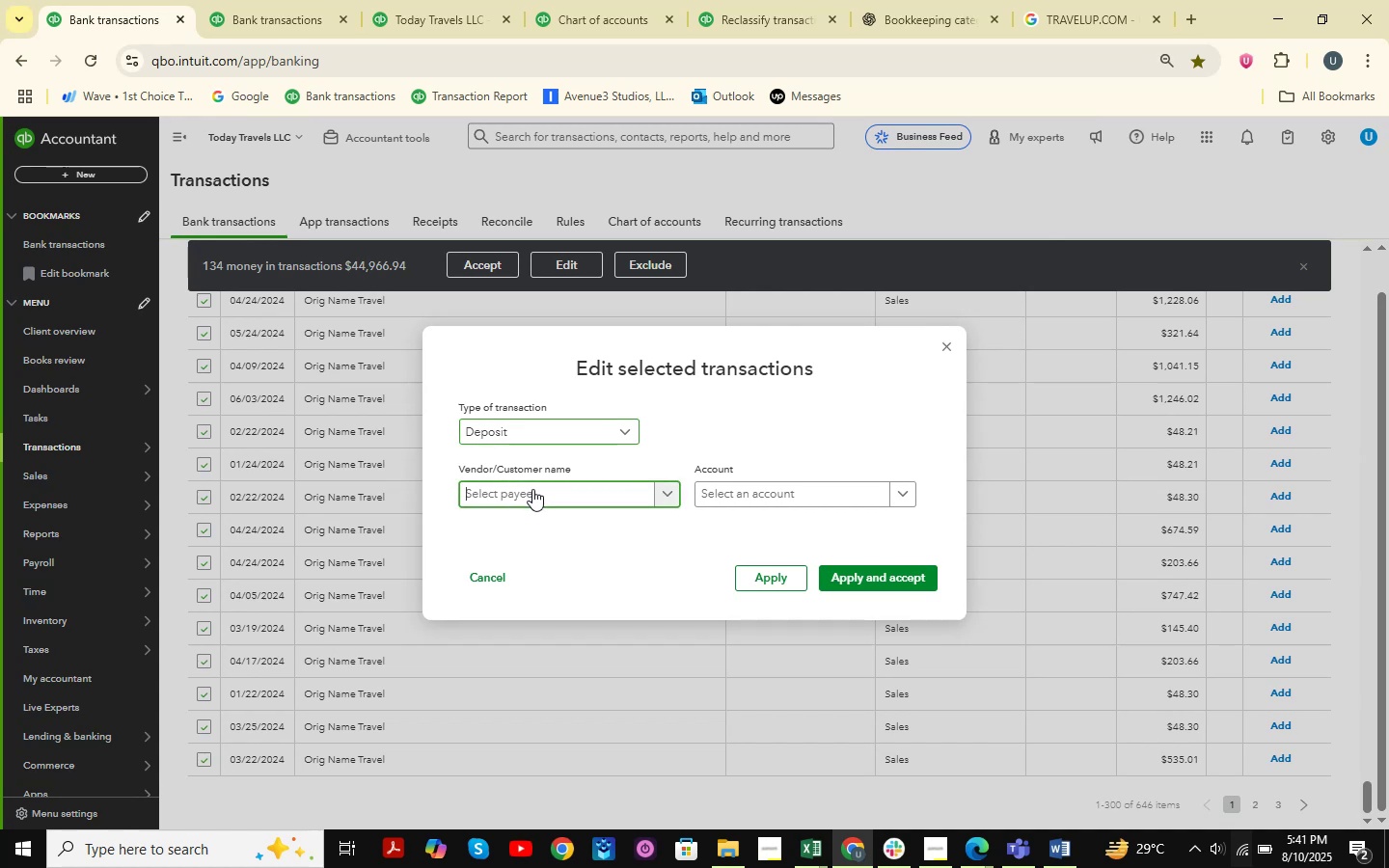 
type(Origi)
key(Backspace)
type( Name Travel )
 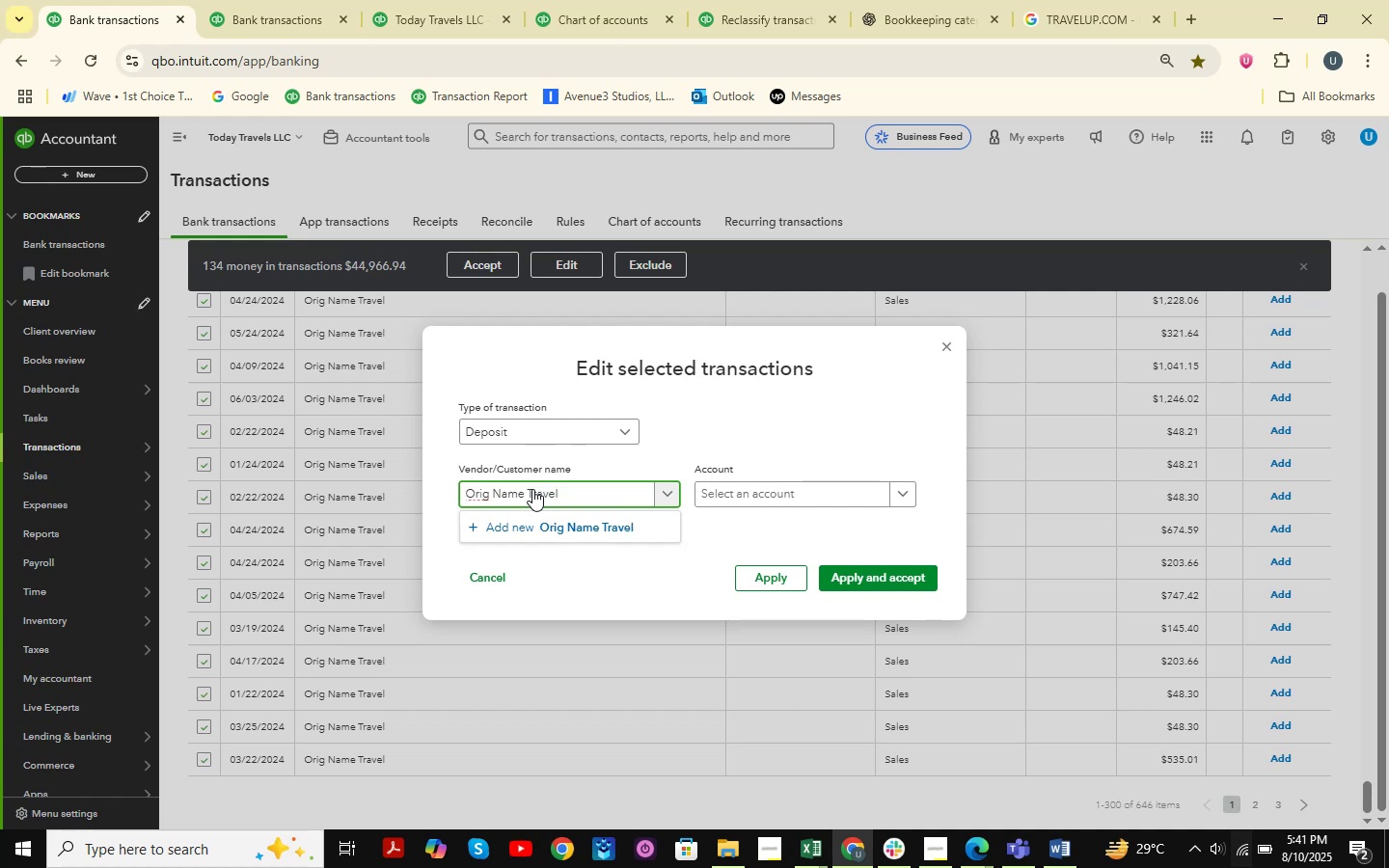 
left_click([576, 527])
 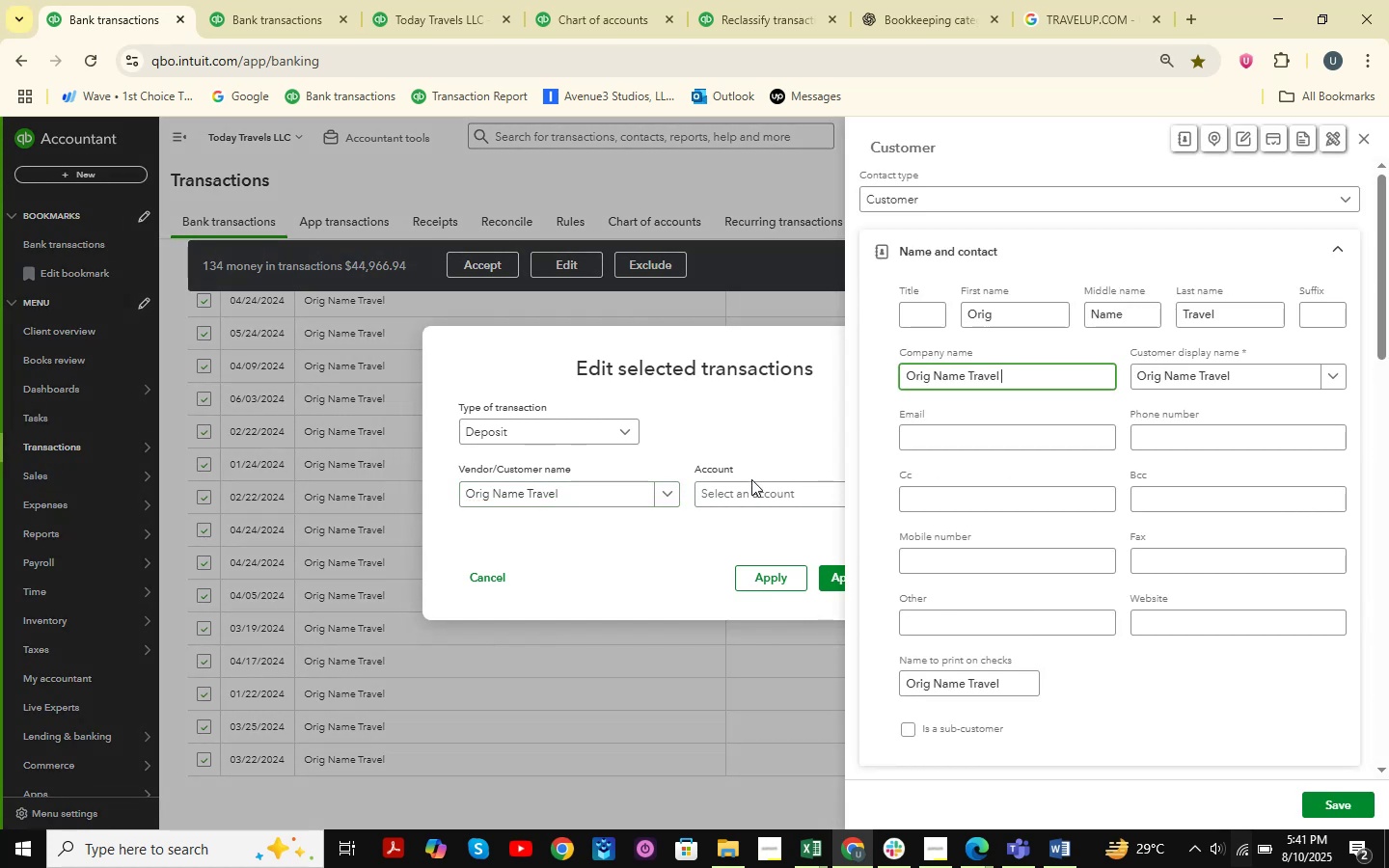 
wait(6.14)
 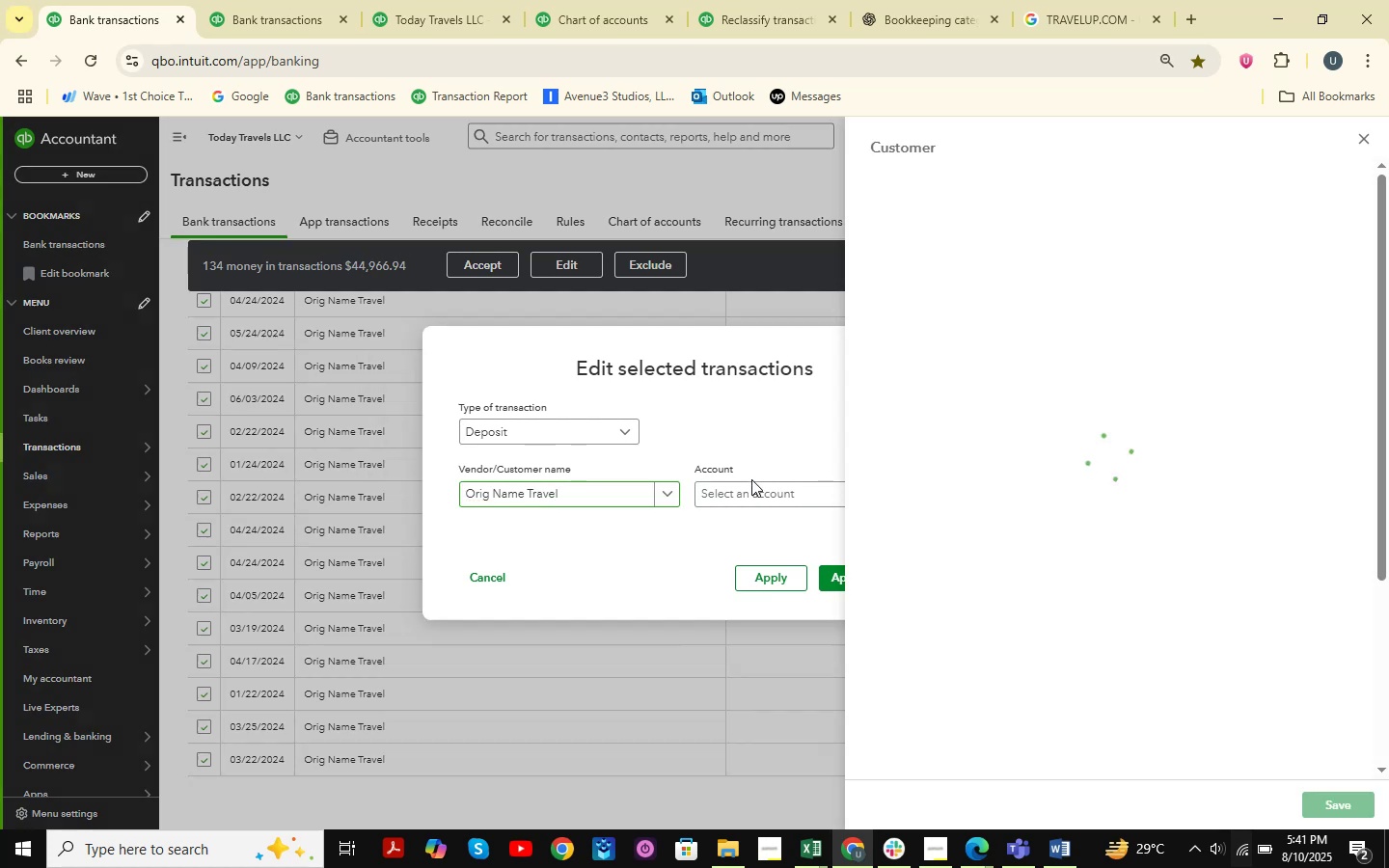 
left_click([1338, 800])
 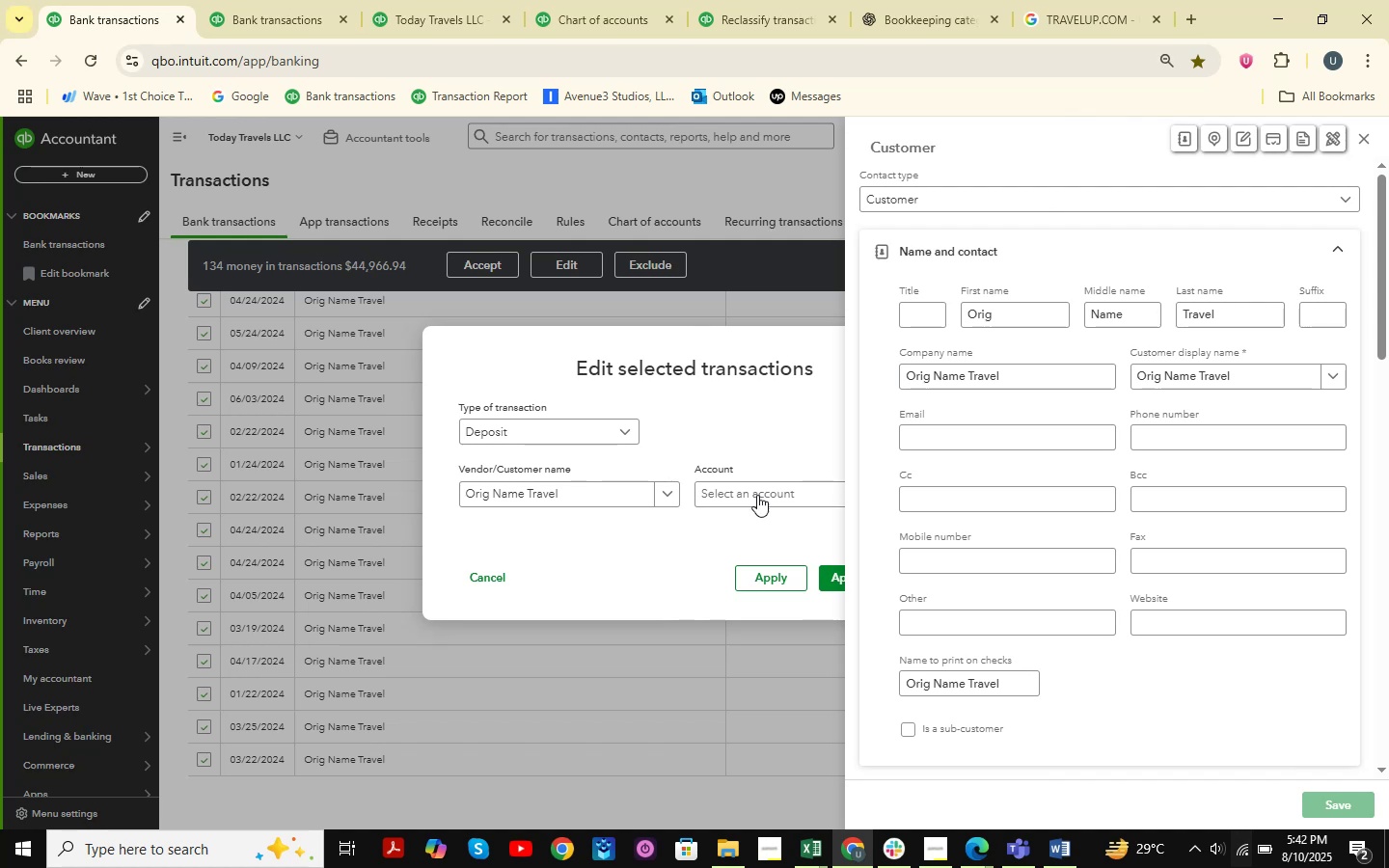 
left_click([801, 501])
 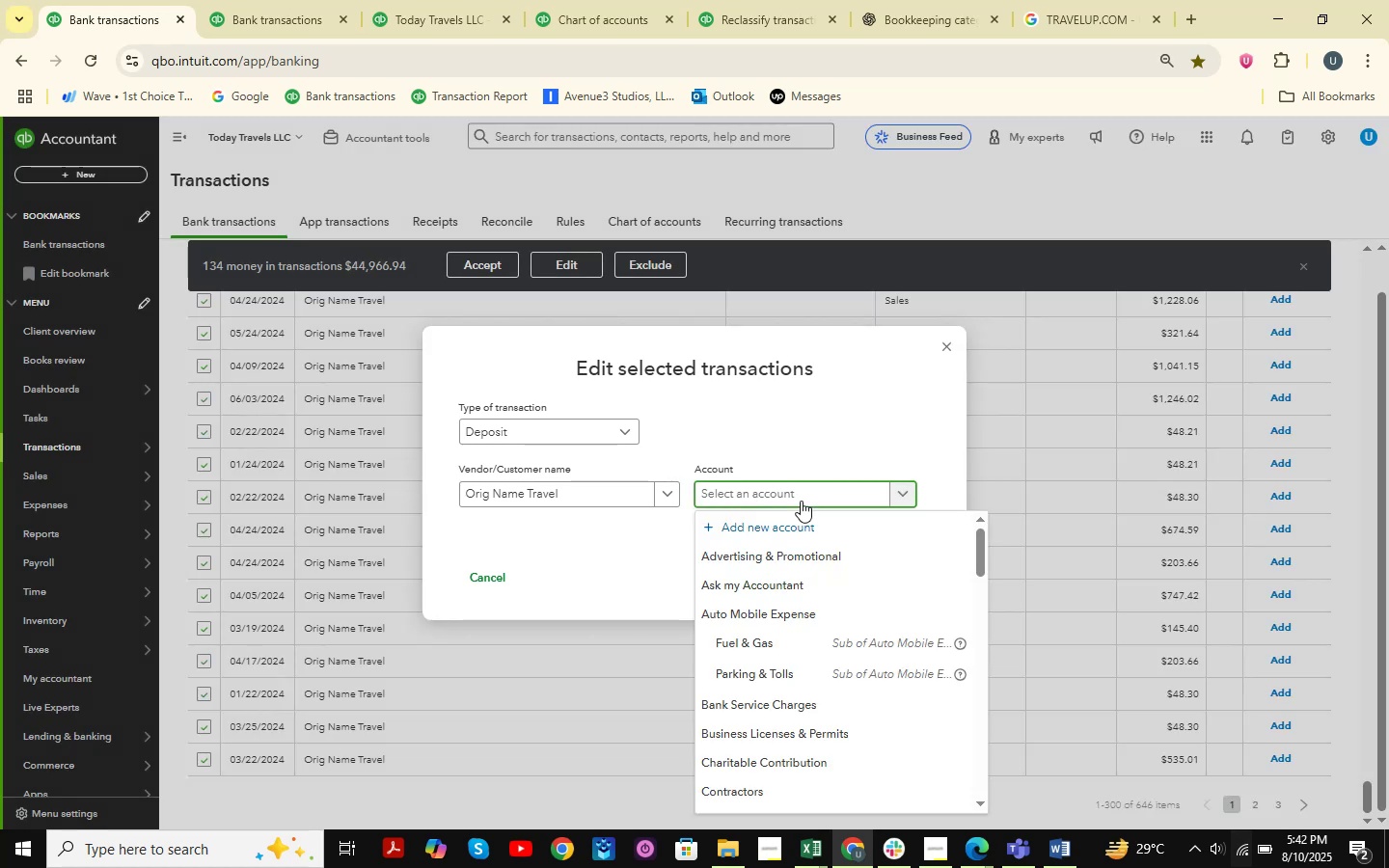 
type(servirv)
key(Backspace)
key(Backspace)
type(vrd)
key(Backspace)
key(Backspace)
key(Backspace)
type(ces )
 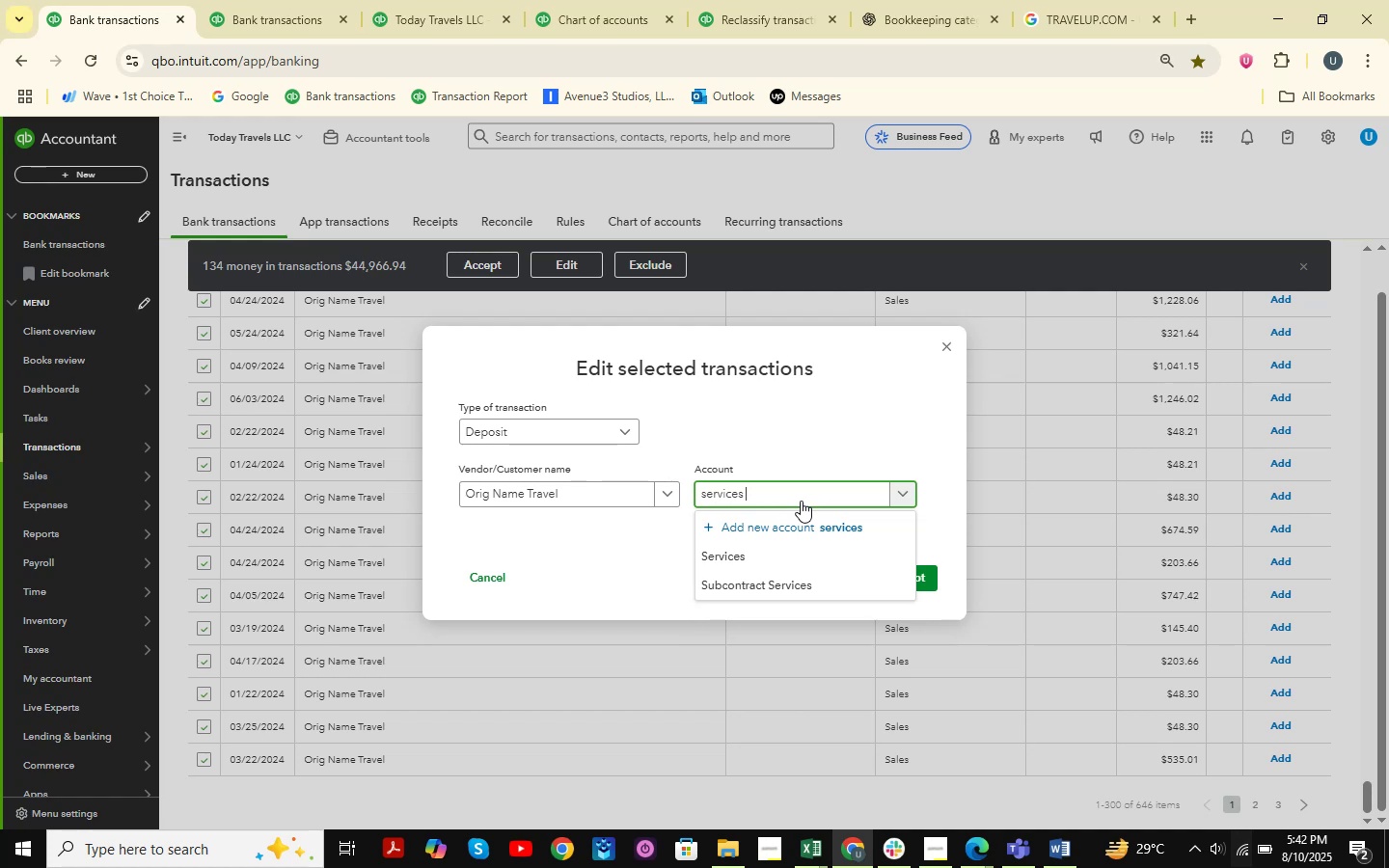 
wait(16.87)
 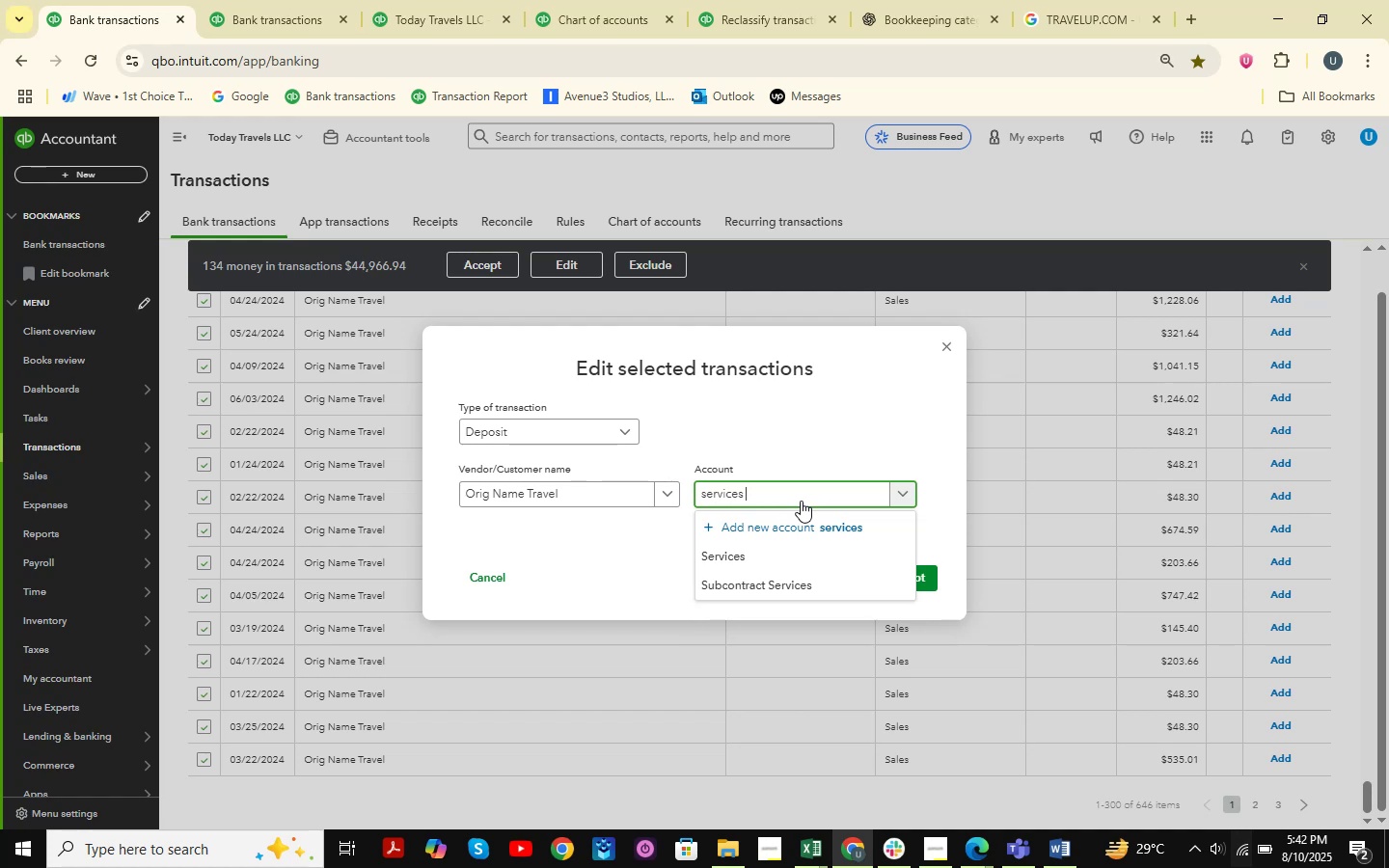 
left_click([749, 553])
 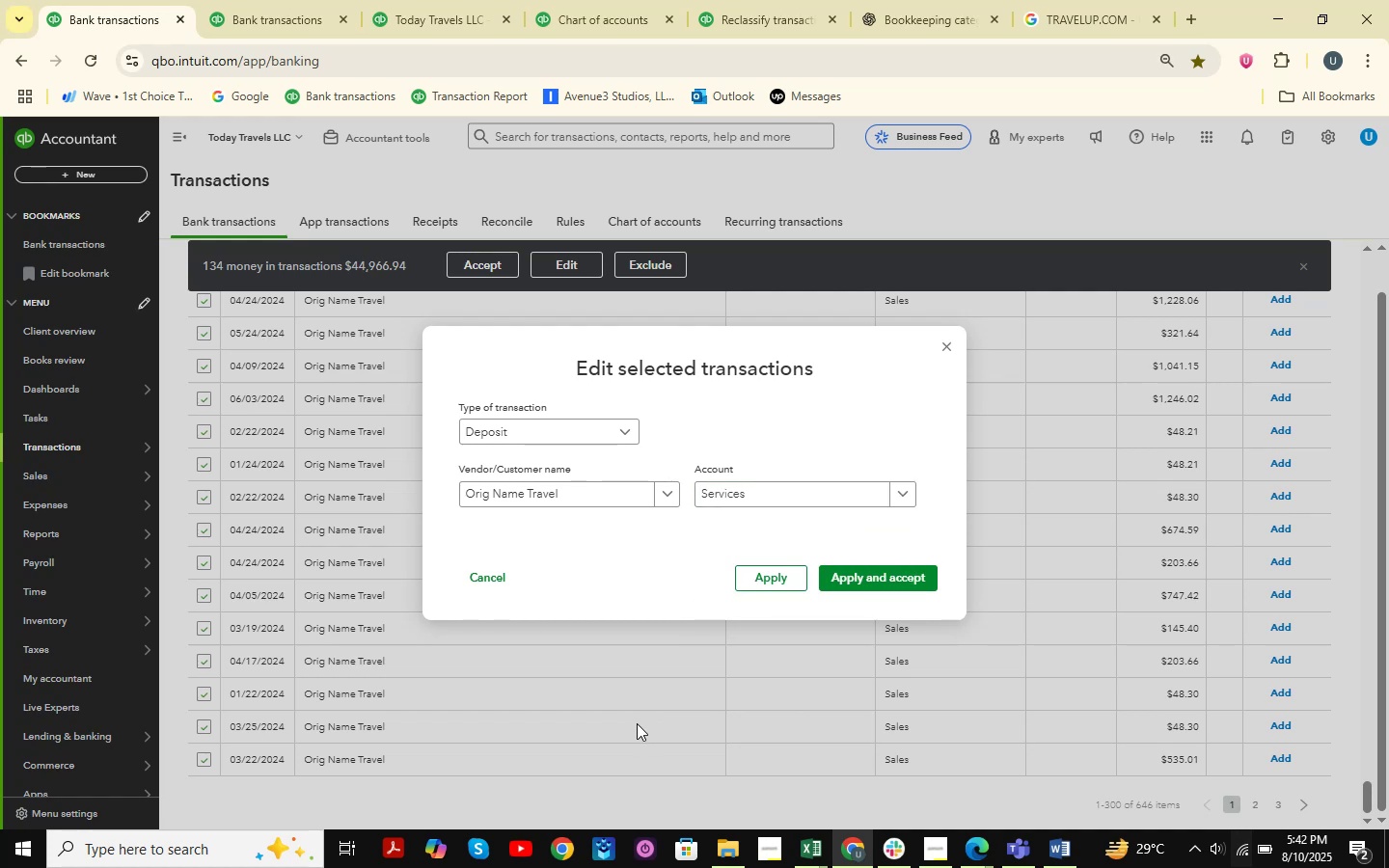 
left_click([772, 575])
 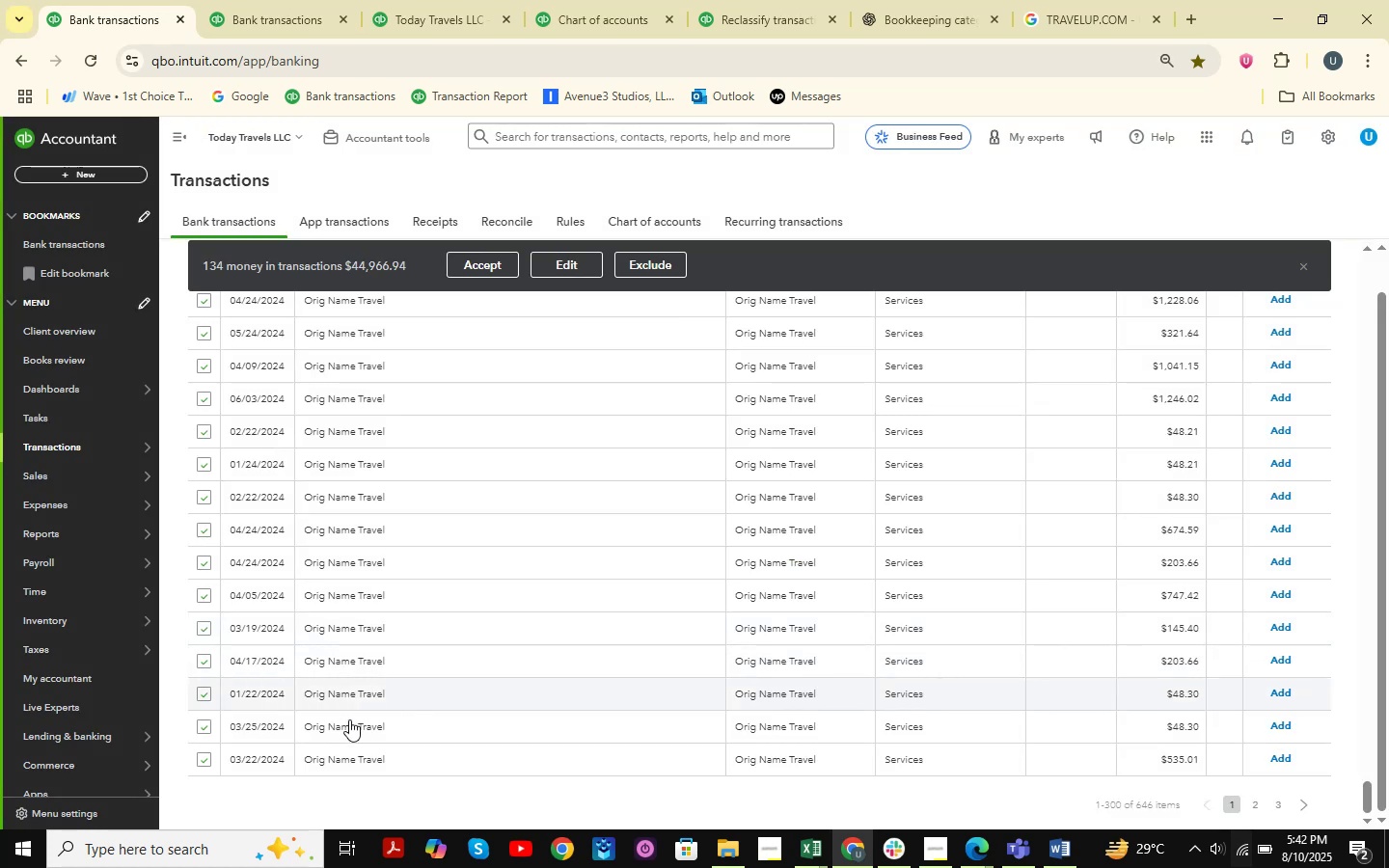 
left_click([361, 764])
 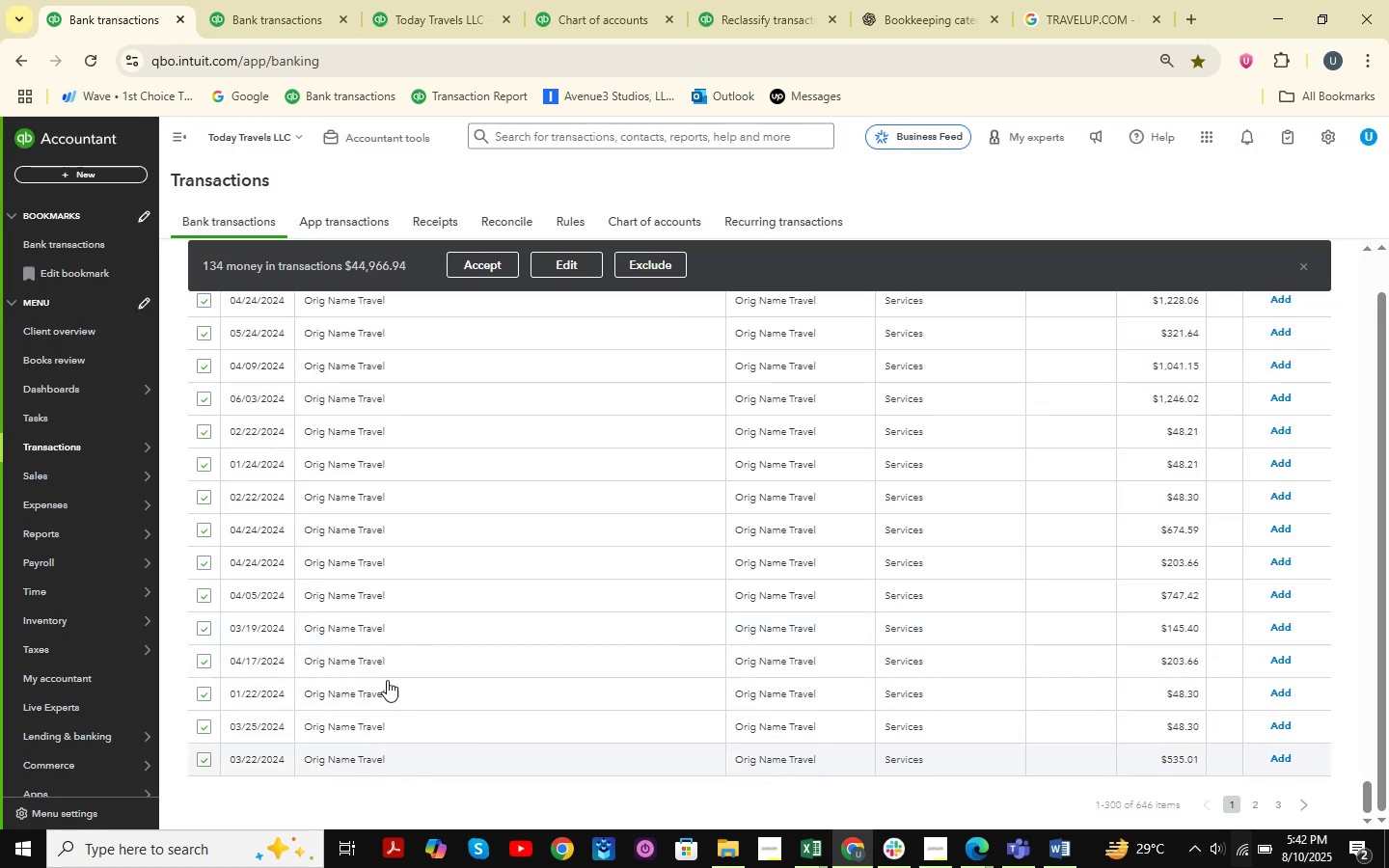 
scroll: coordinate [370, 650], scroll_direction: down, amount: 2.0
 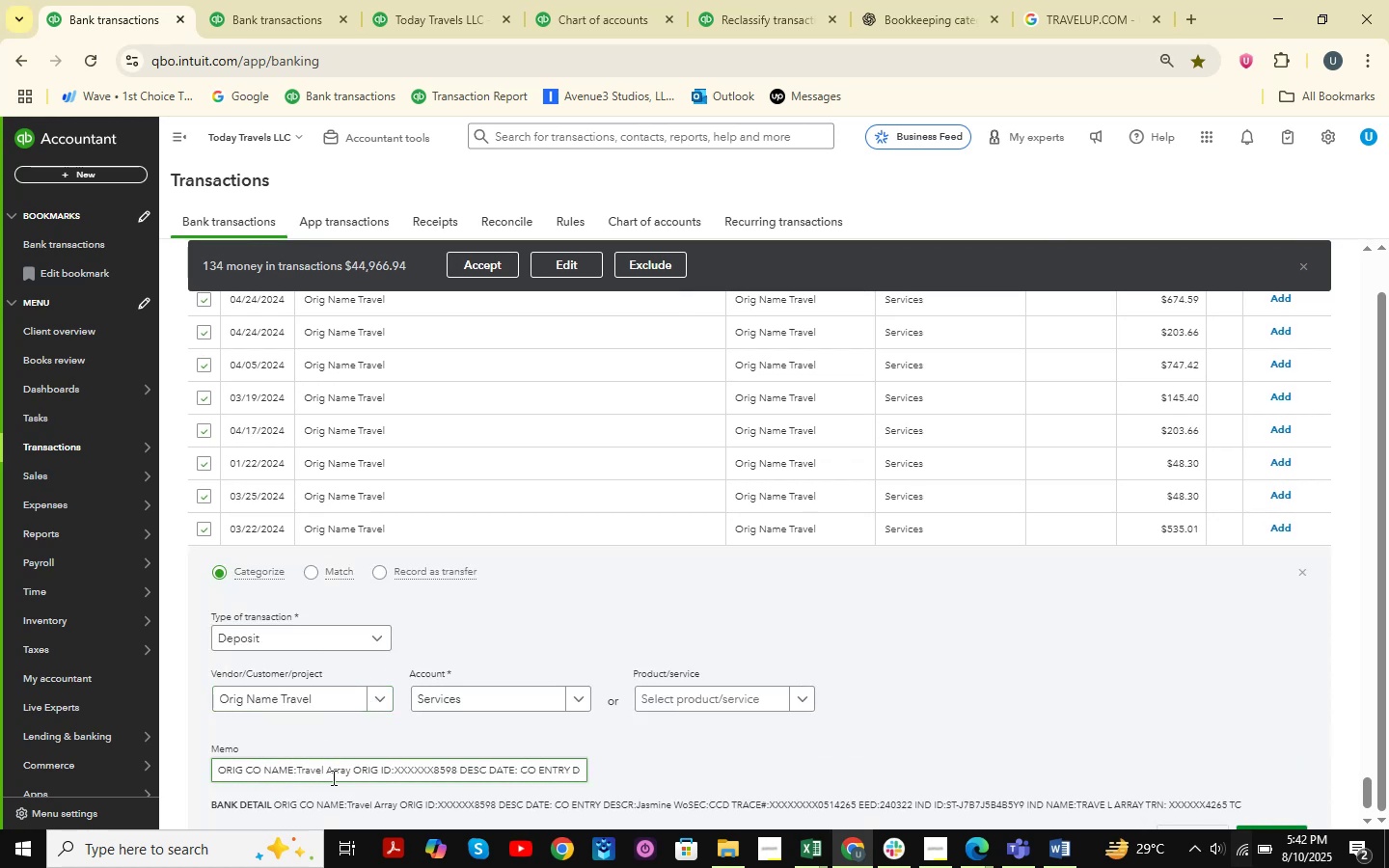 
left_click_drag(start_coordinate=[351, 773], to_coordinate=[149, 769])
 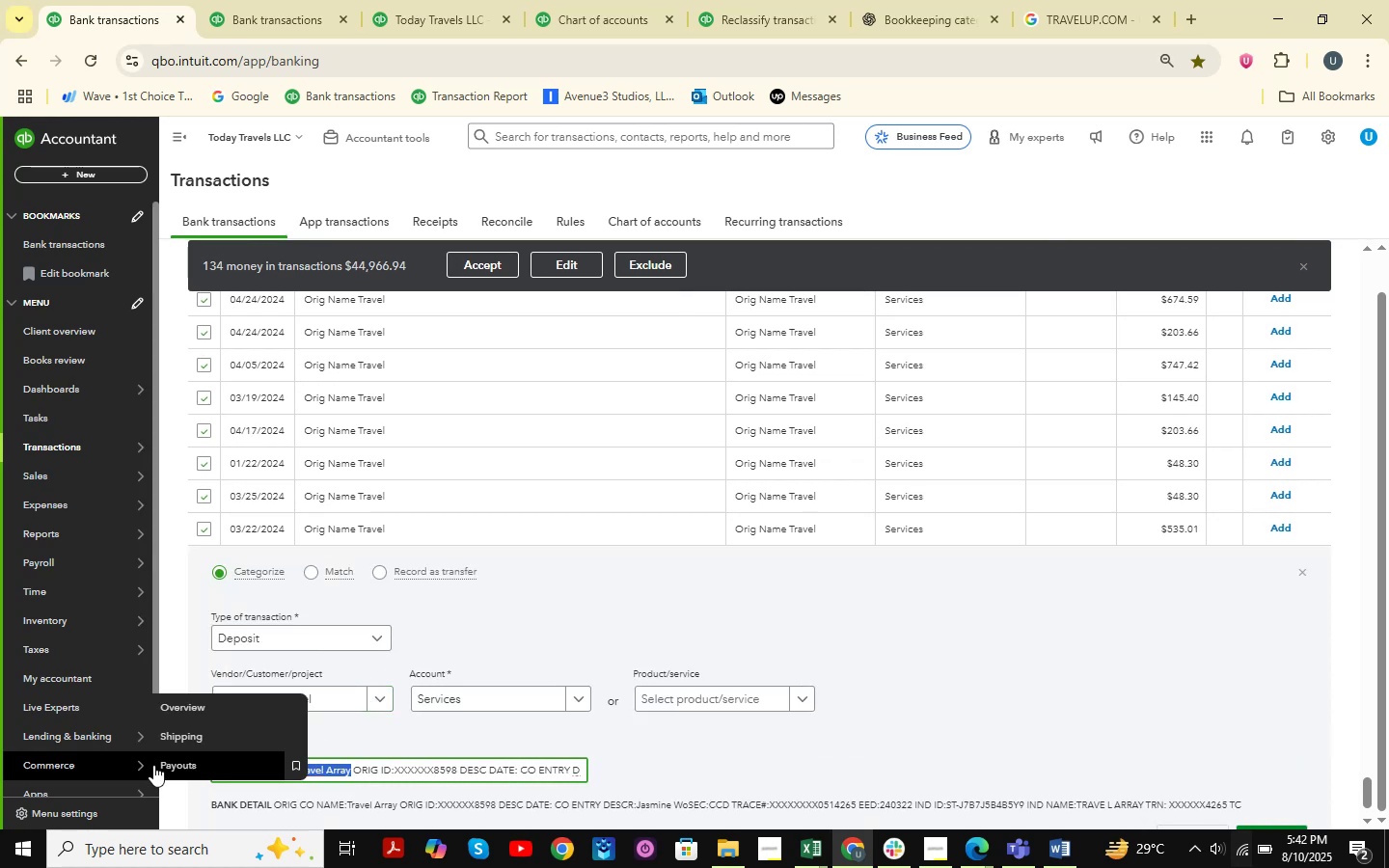 
key(Control+C)
 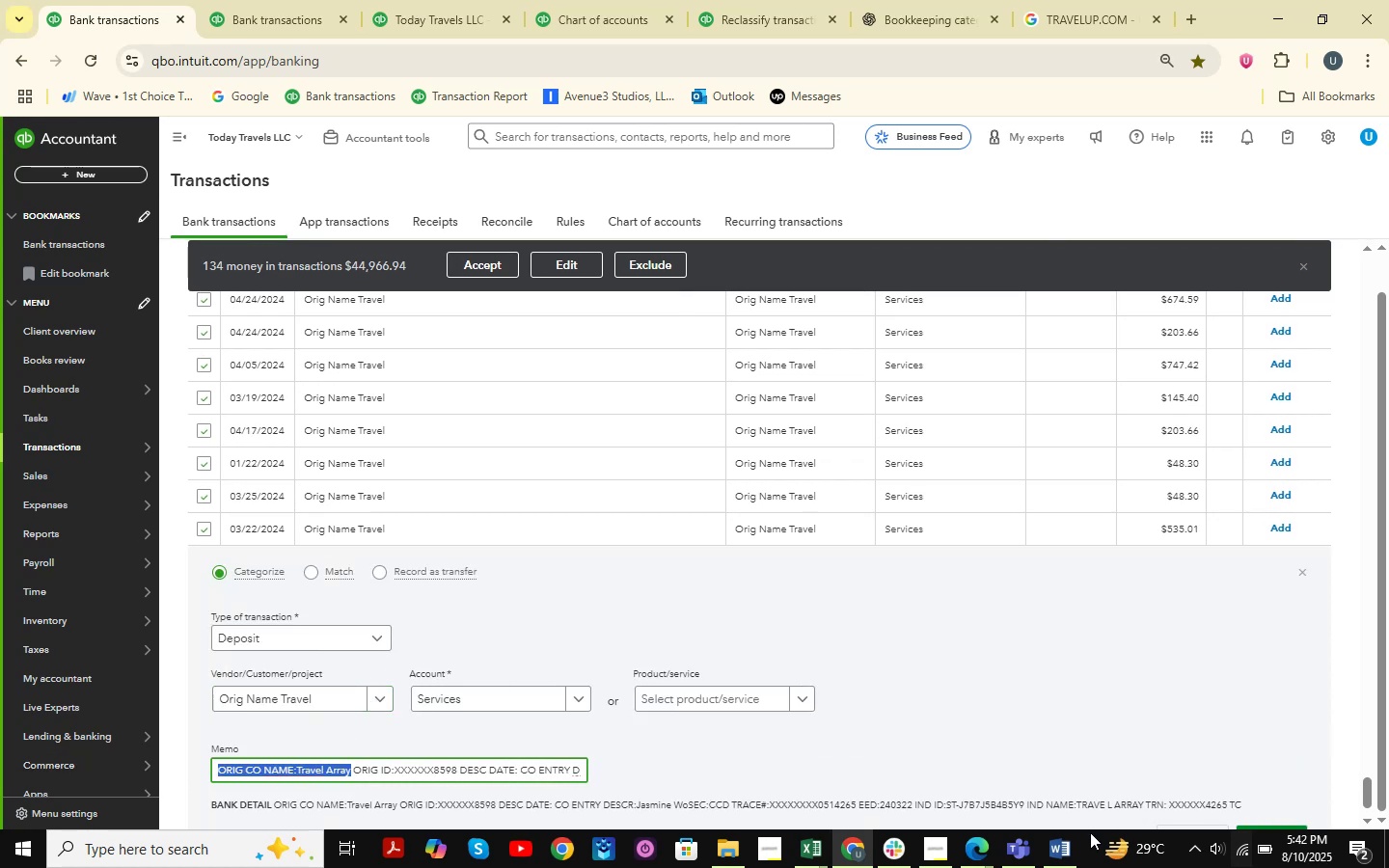 
left_click([1070, 853])
 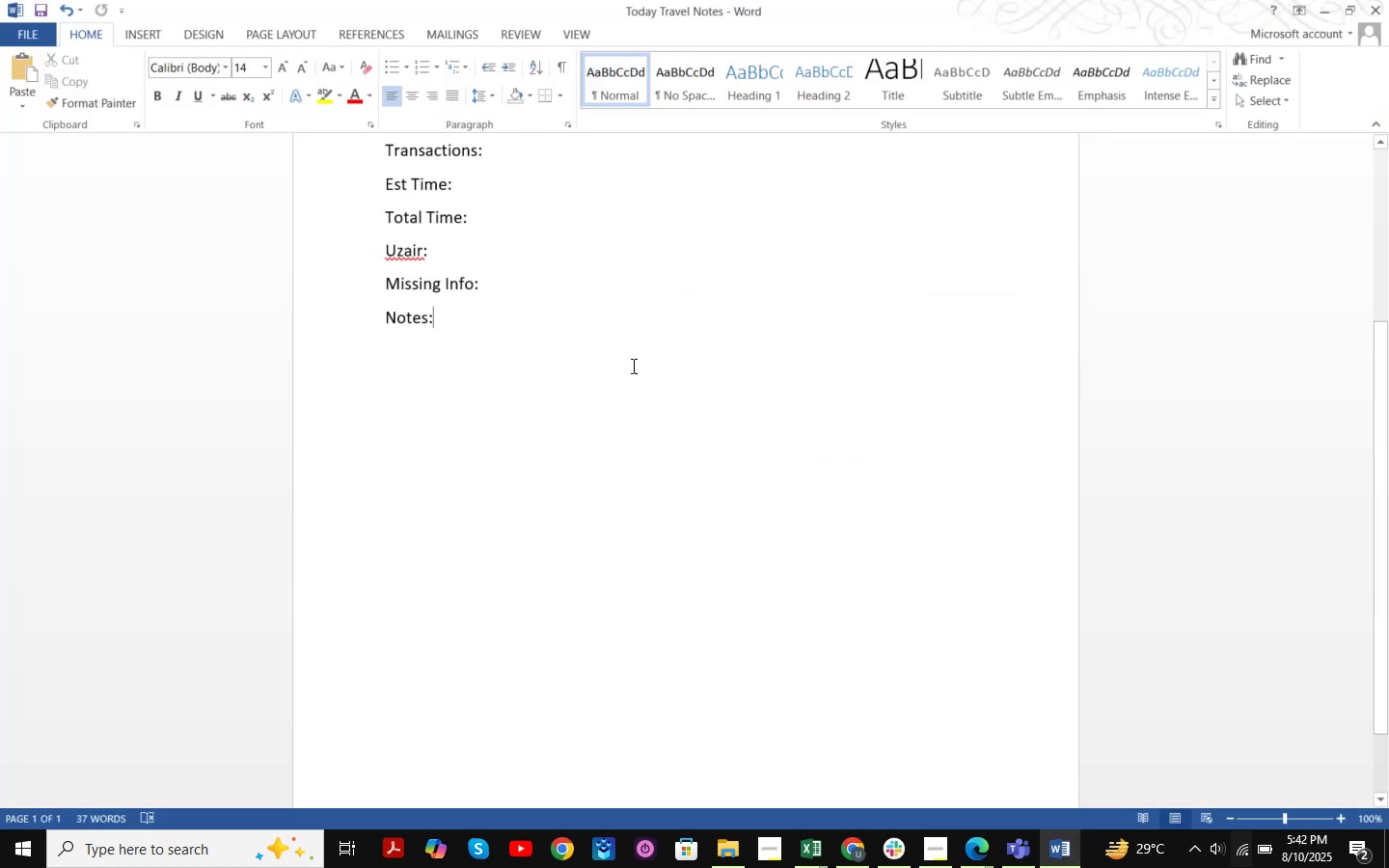 
key(NumpadEnter)
 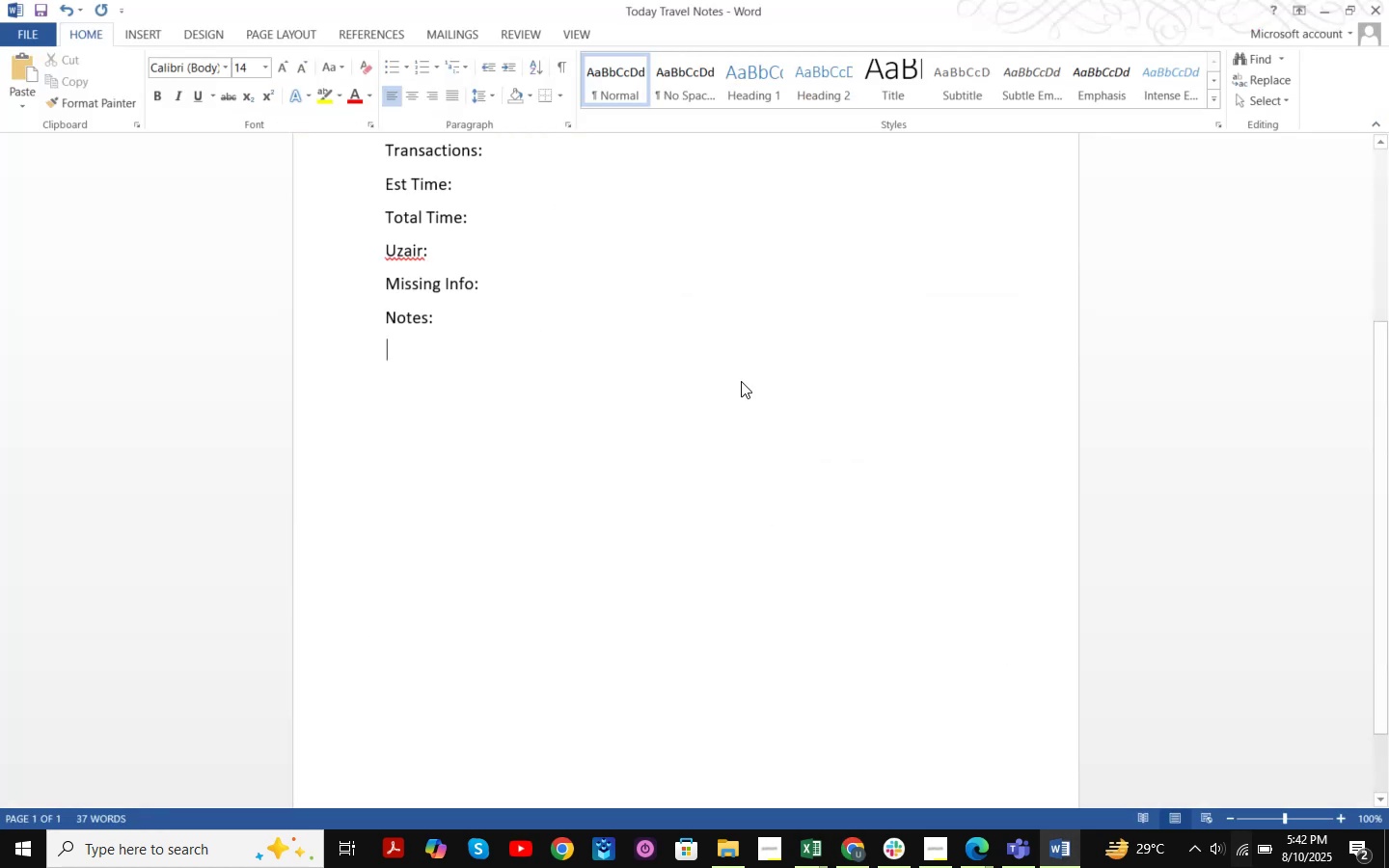 
key(Control+ControlLeft)
 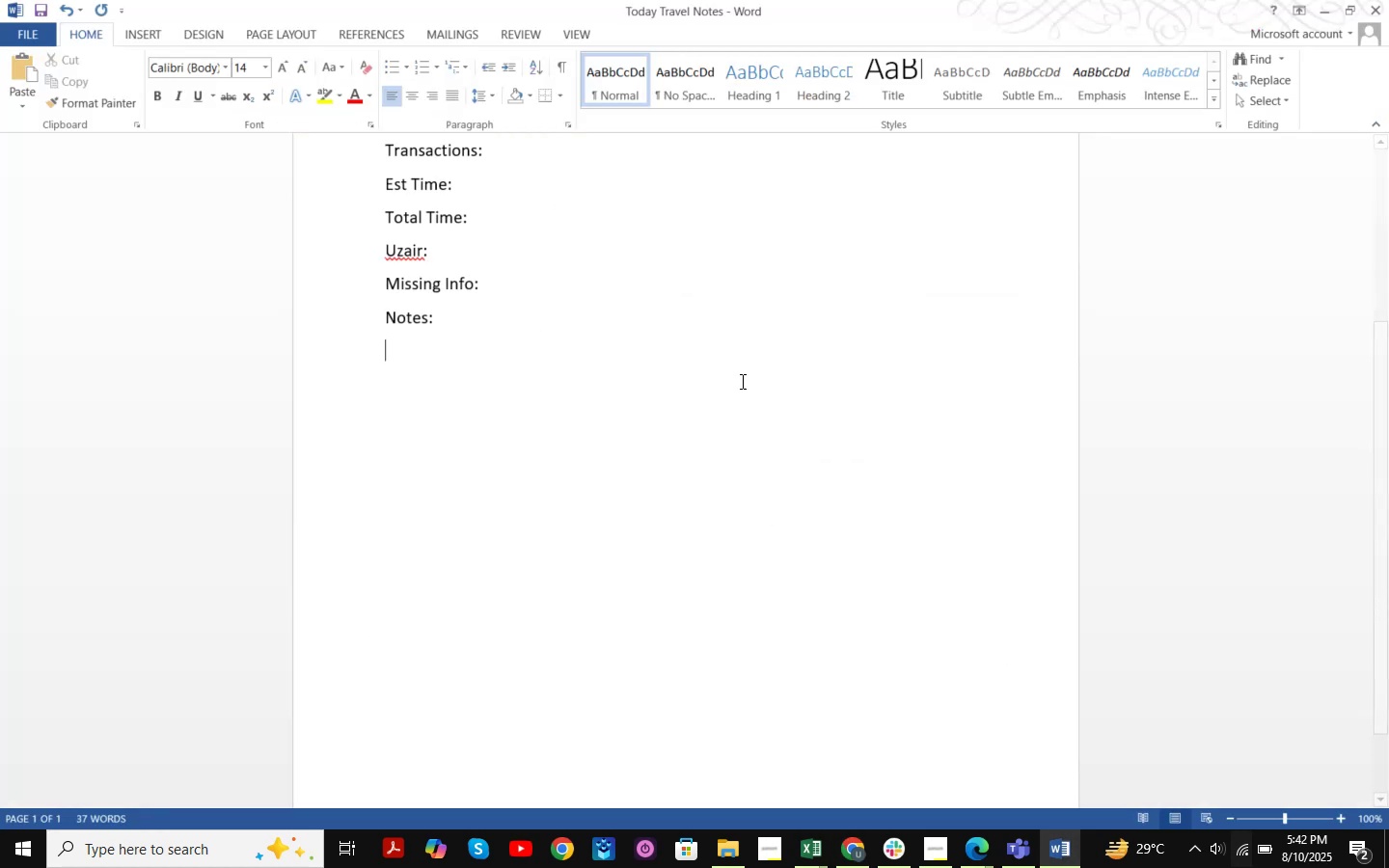 
key(Control+V)
 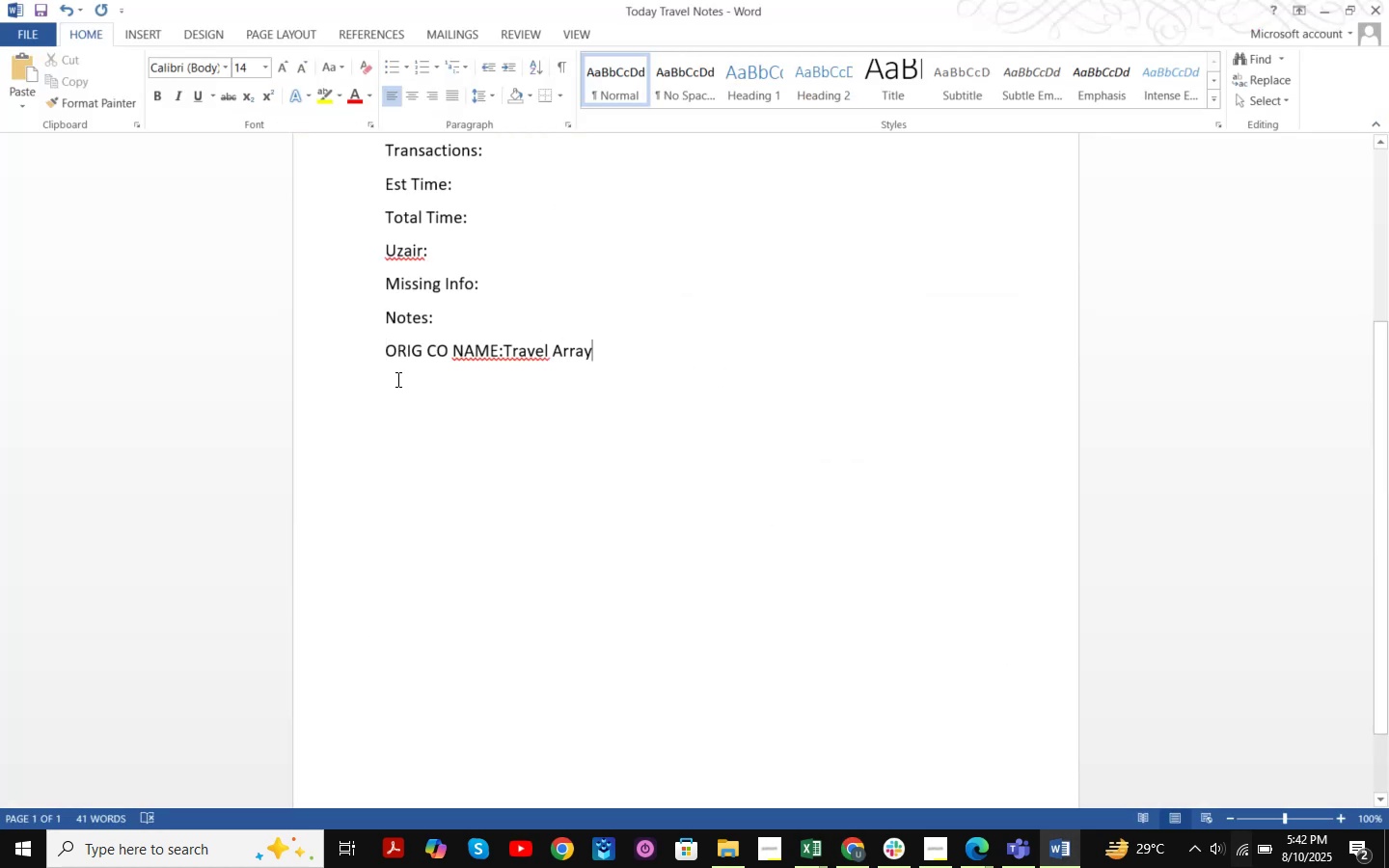 
left_click_drag(start_coordinate=[370, 344], to_coordinate=[596, 344])
 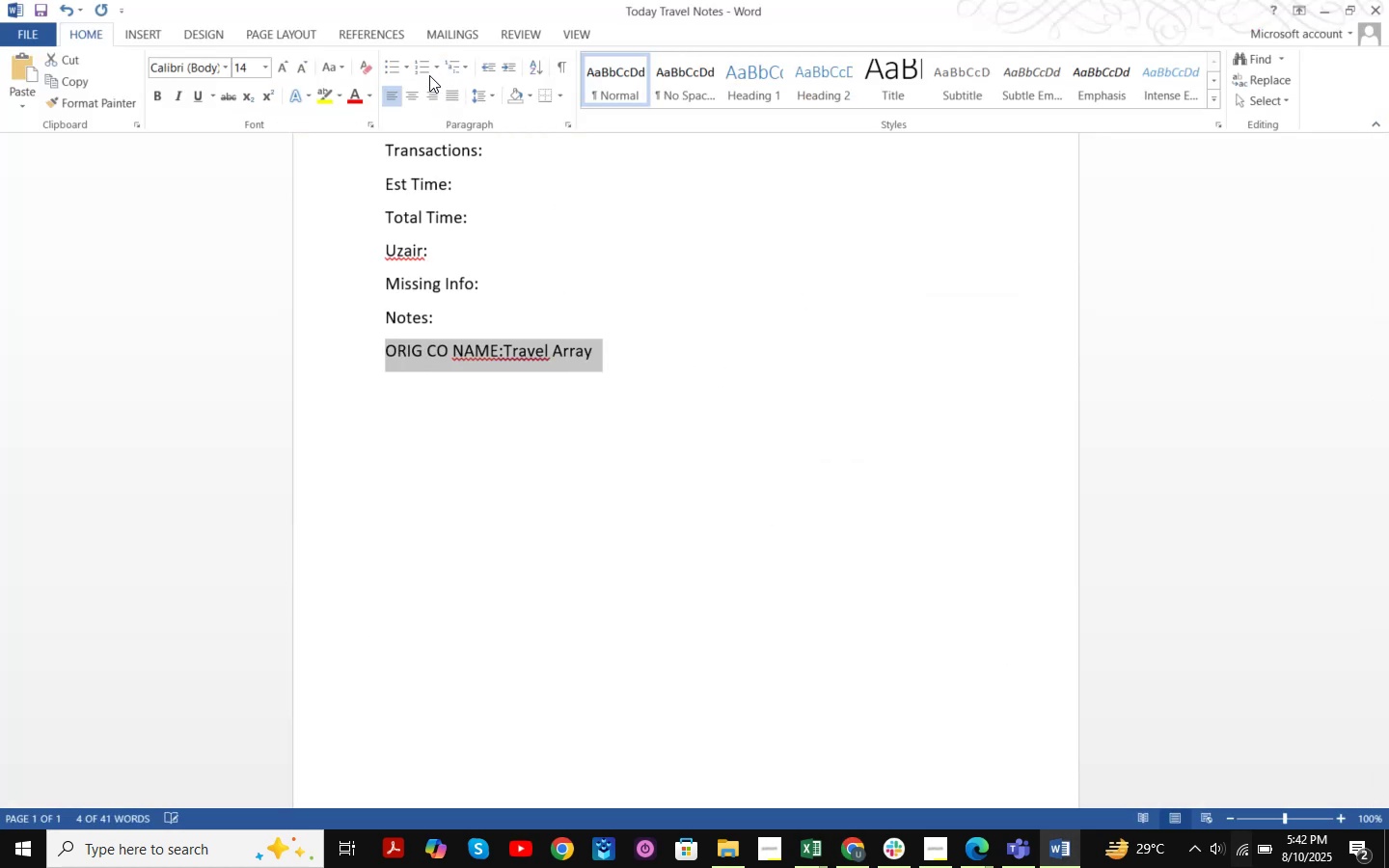 
left_click([434, 70])
 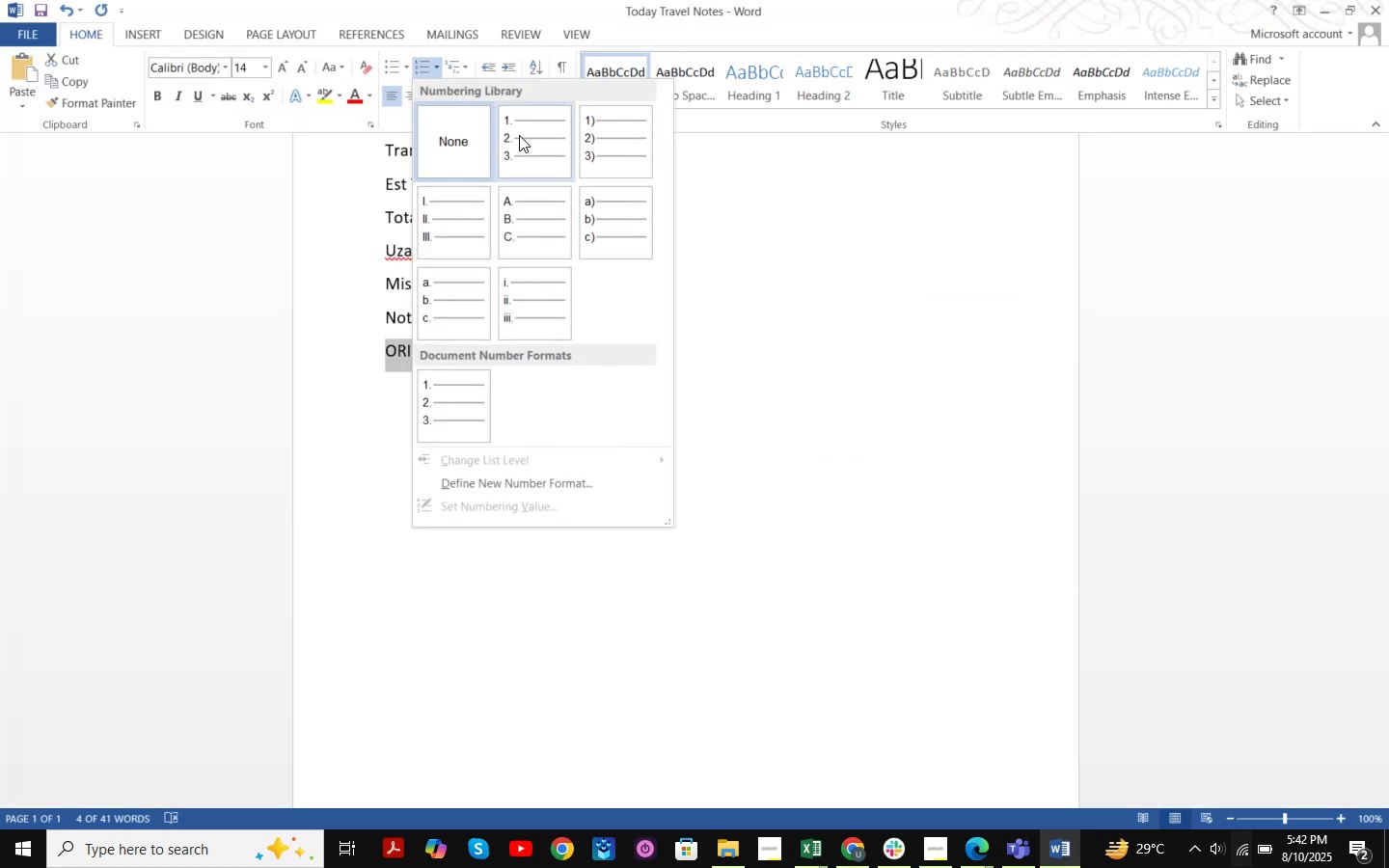 
double_click([848, 366])
 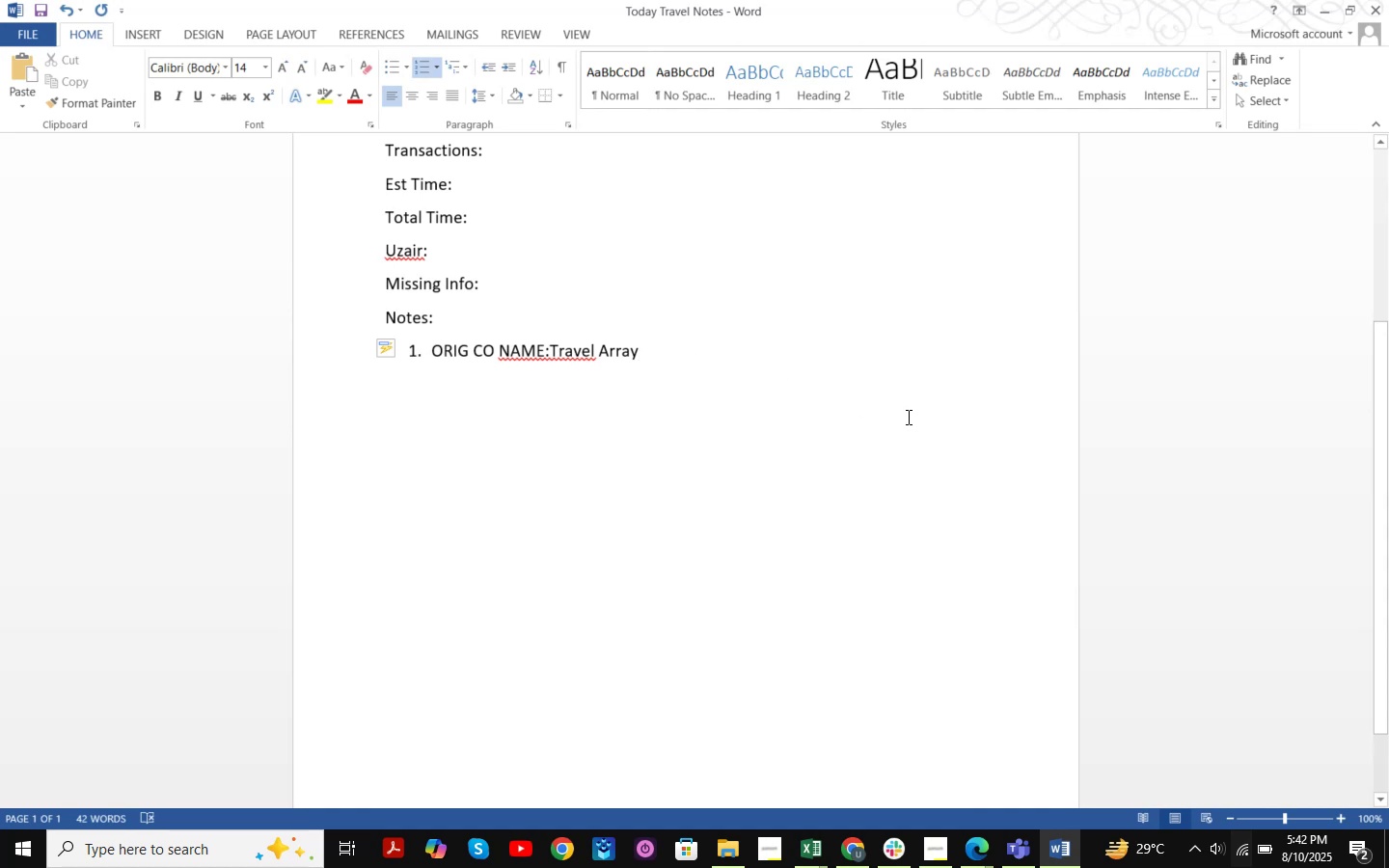 
type( was put in Servis )
key(Backspace)
key(Backspace)
type(es )
 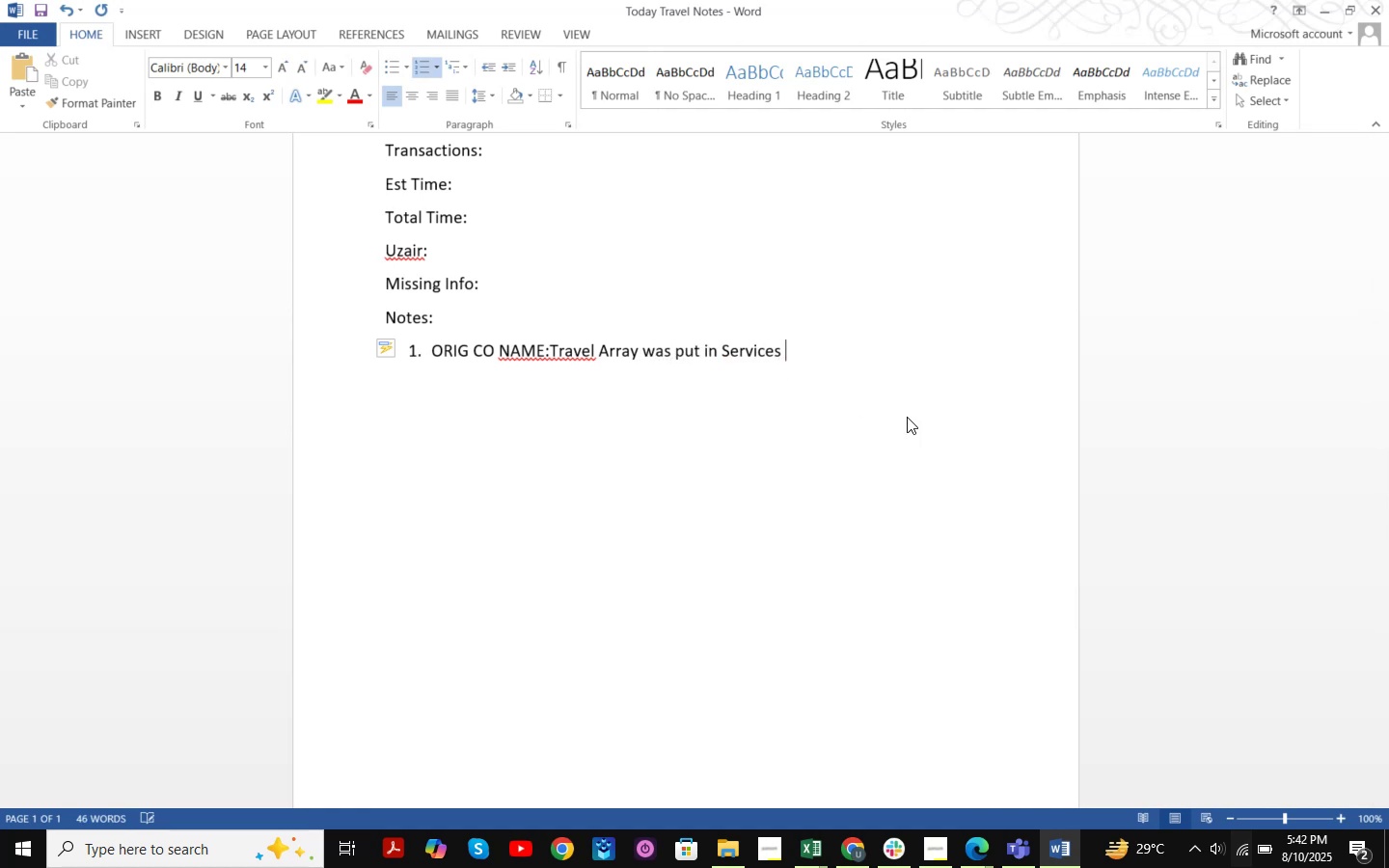 
hold_key(key=C, duration=0.34)
 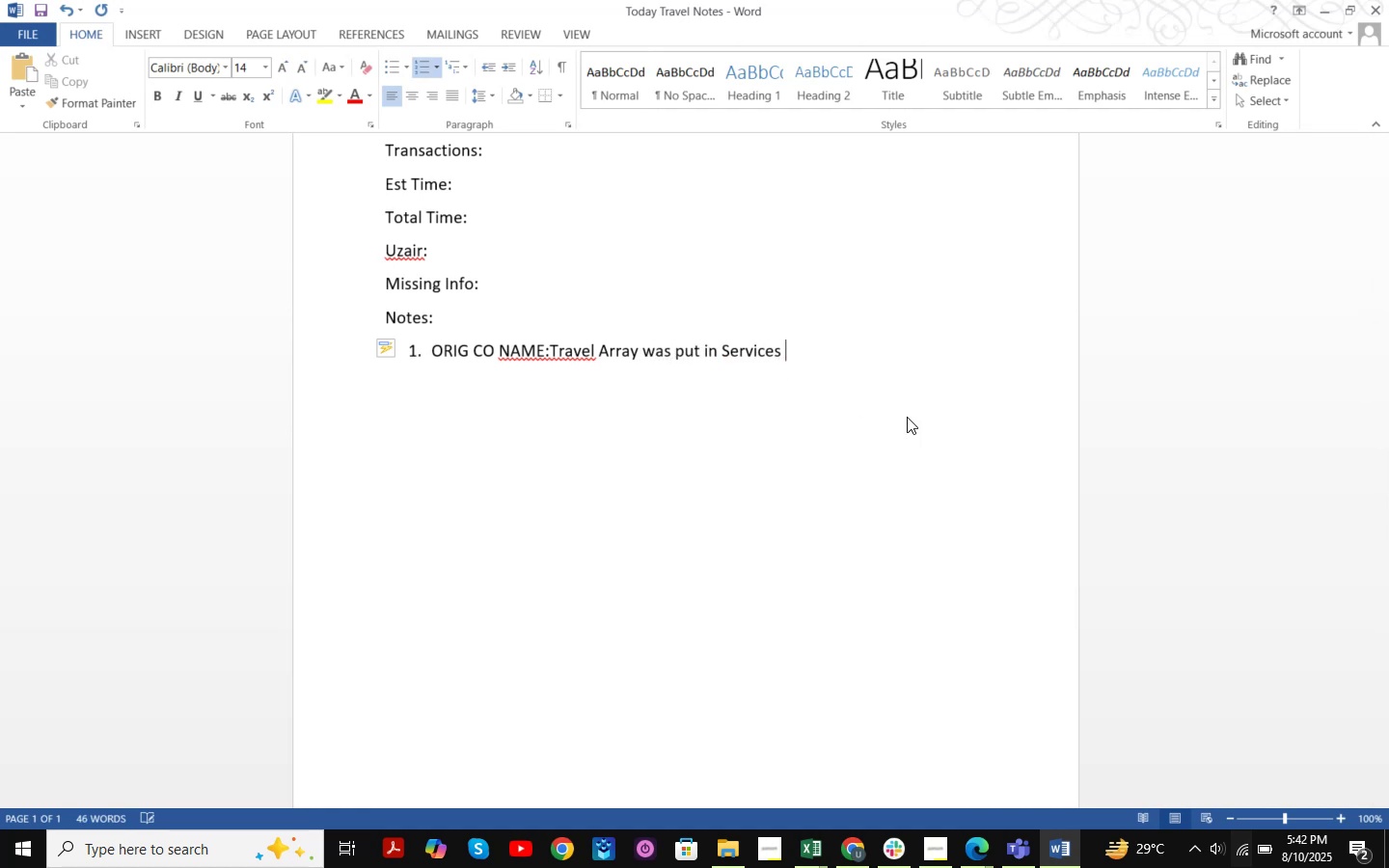 
key(Enter)
 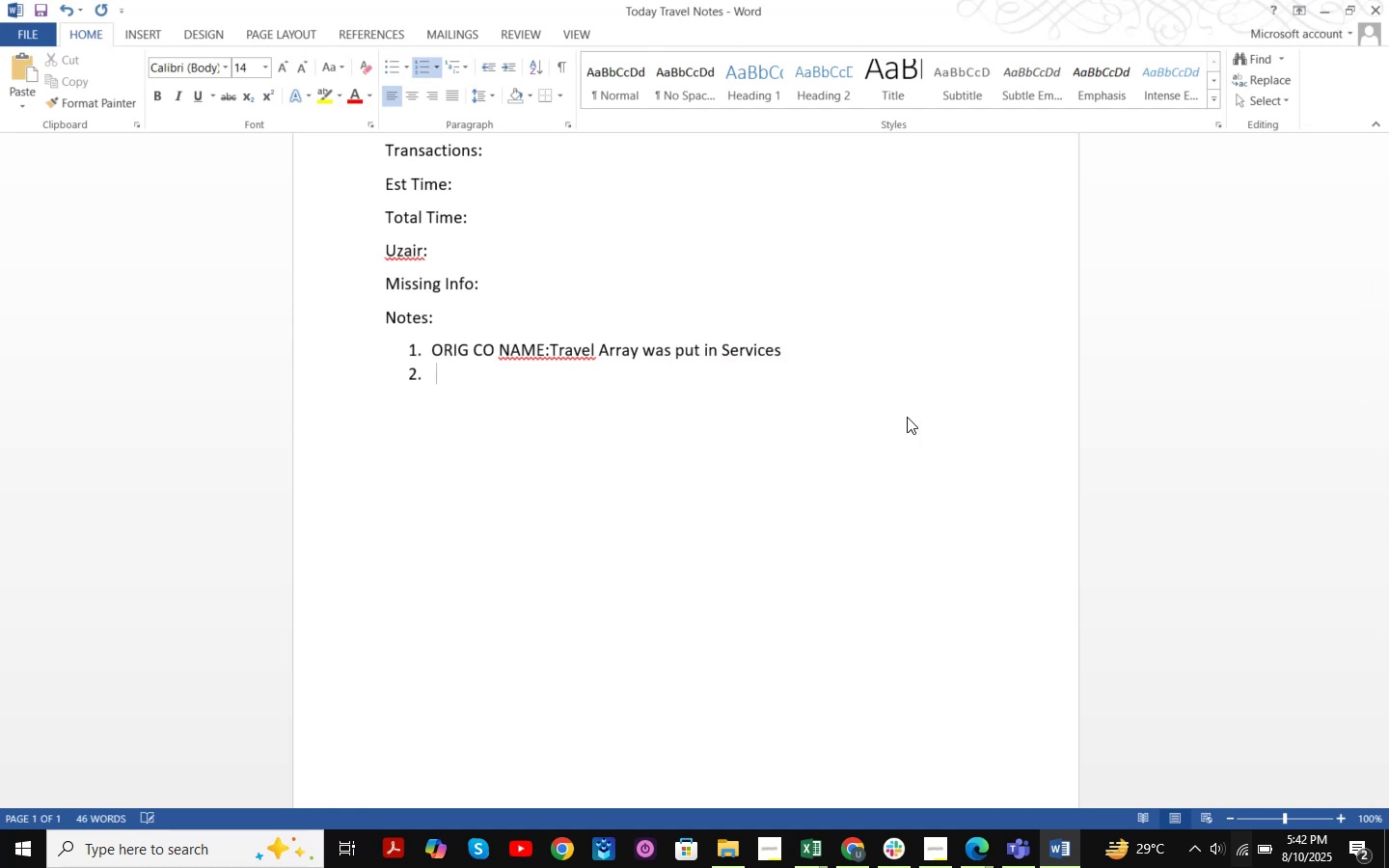 
key(Control+ControlRight)
 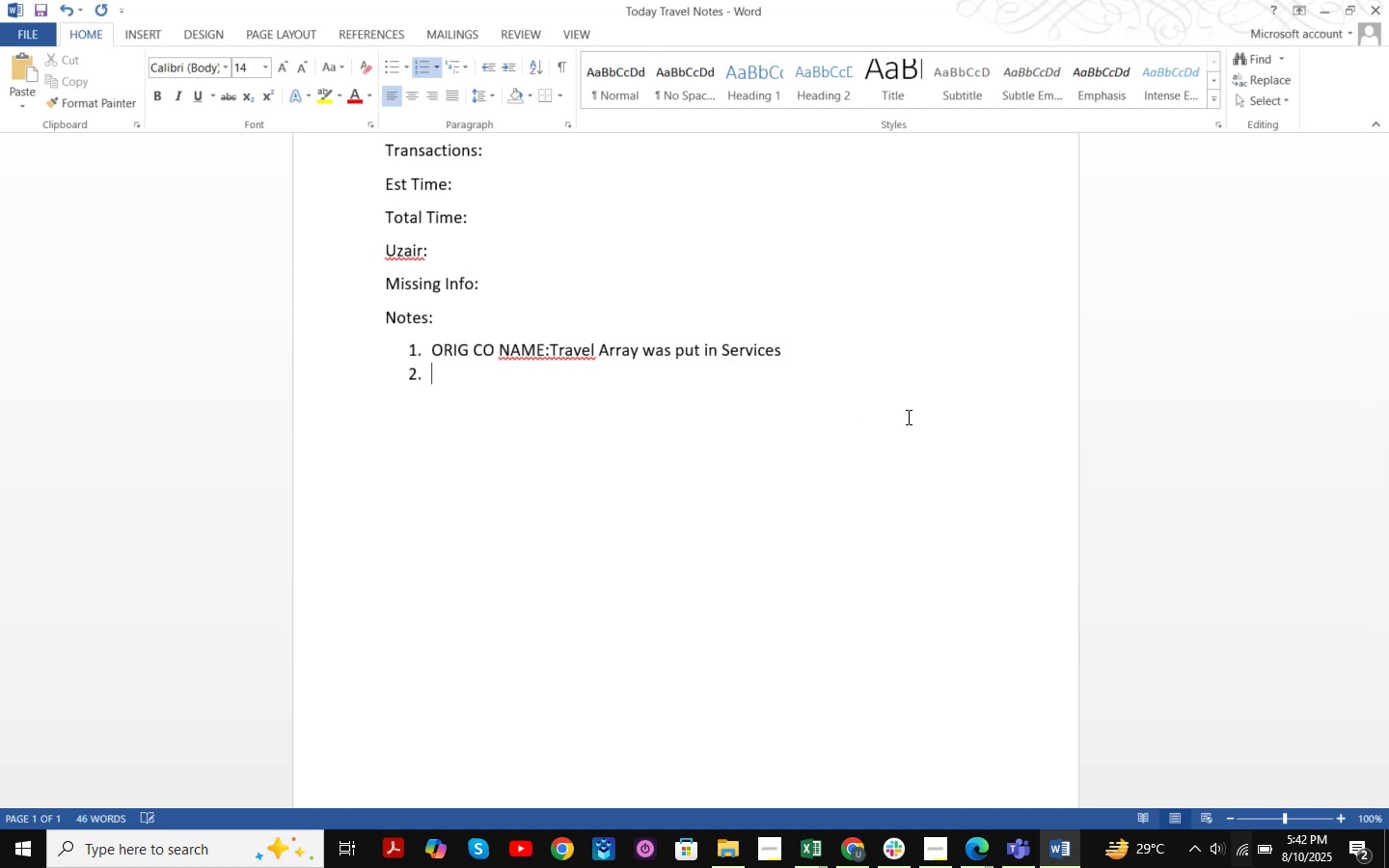 
key(Control+S)
 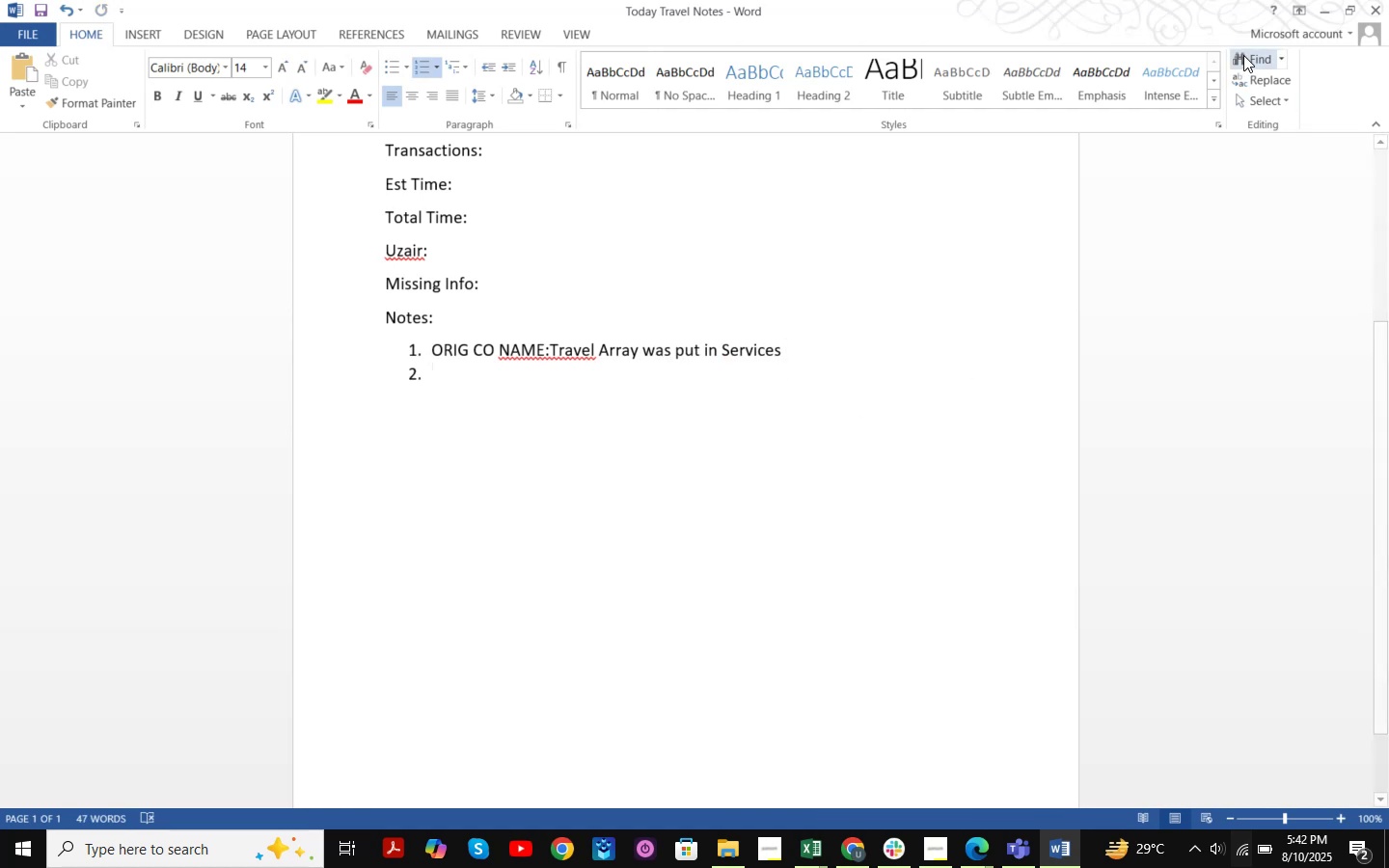 
left_click([1320, 10])
 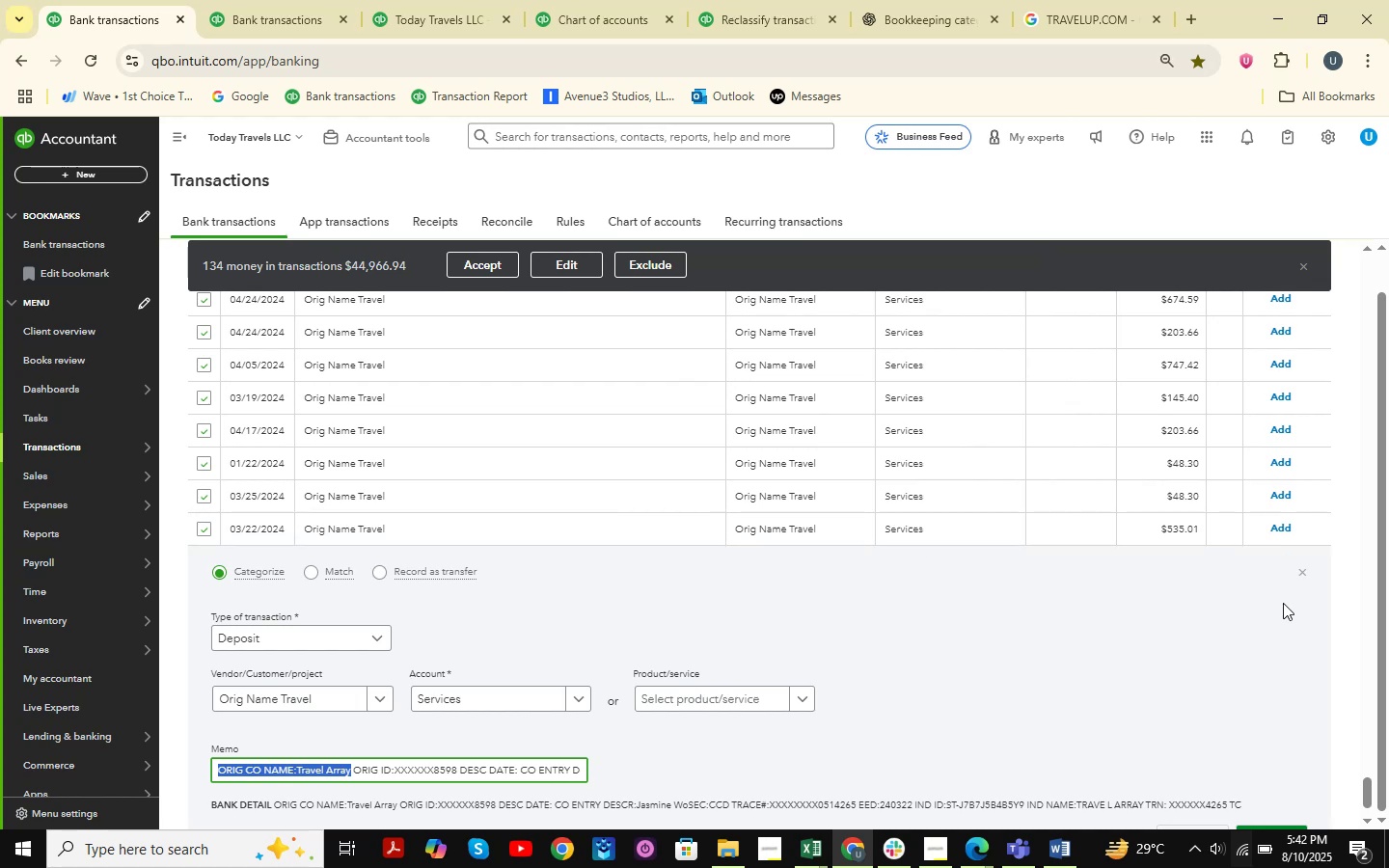 
left_click([1299, 572])
 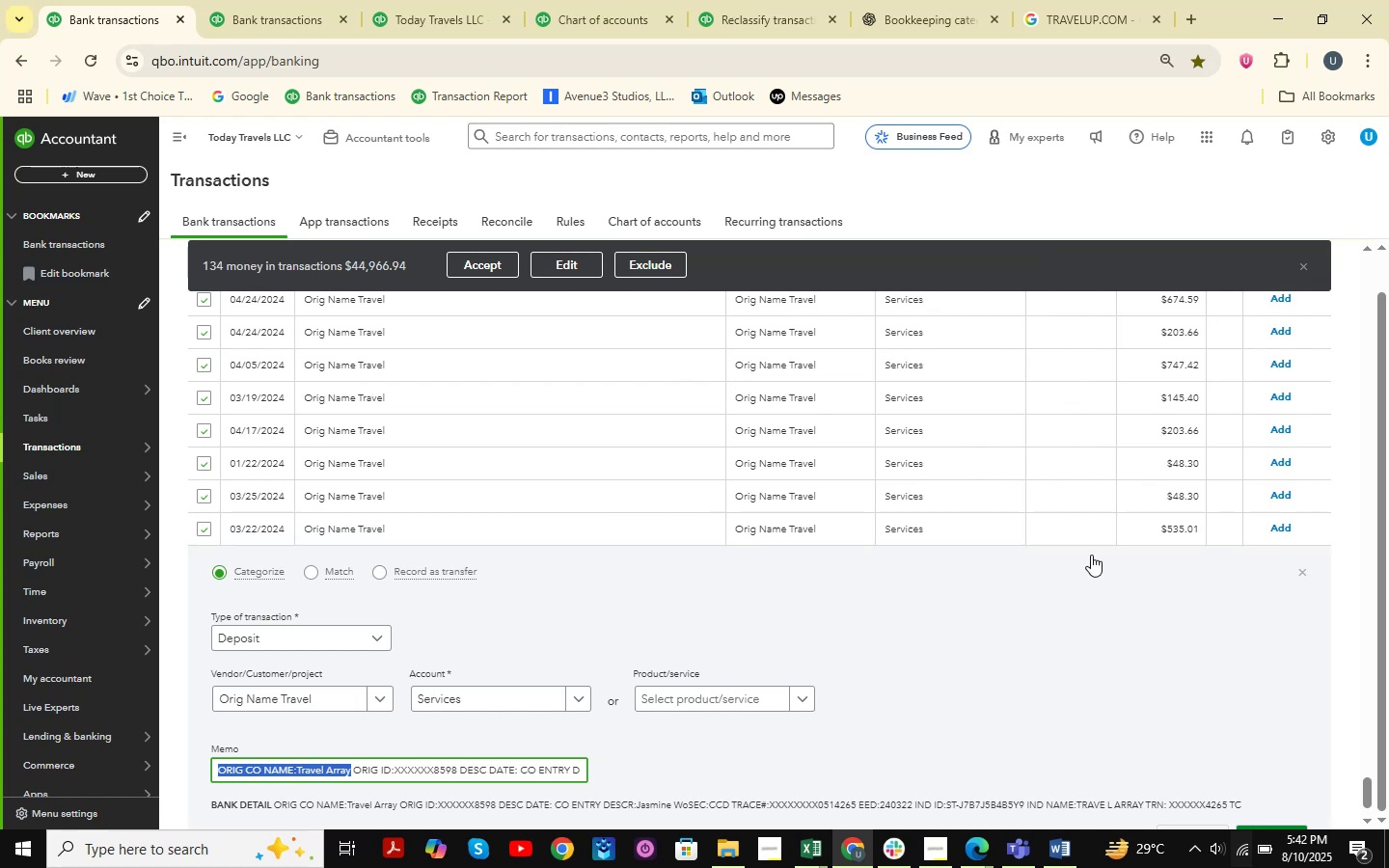 
scroll: coordinate [913, 624], scroll_direction: up, amount: 45.0
 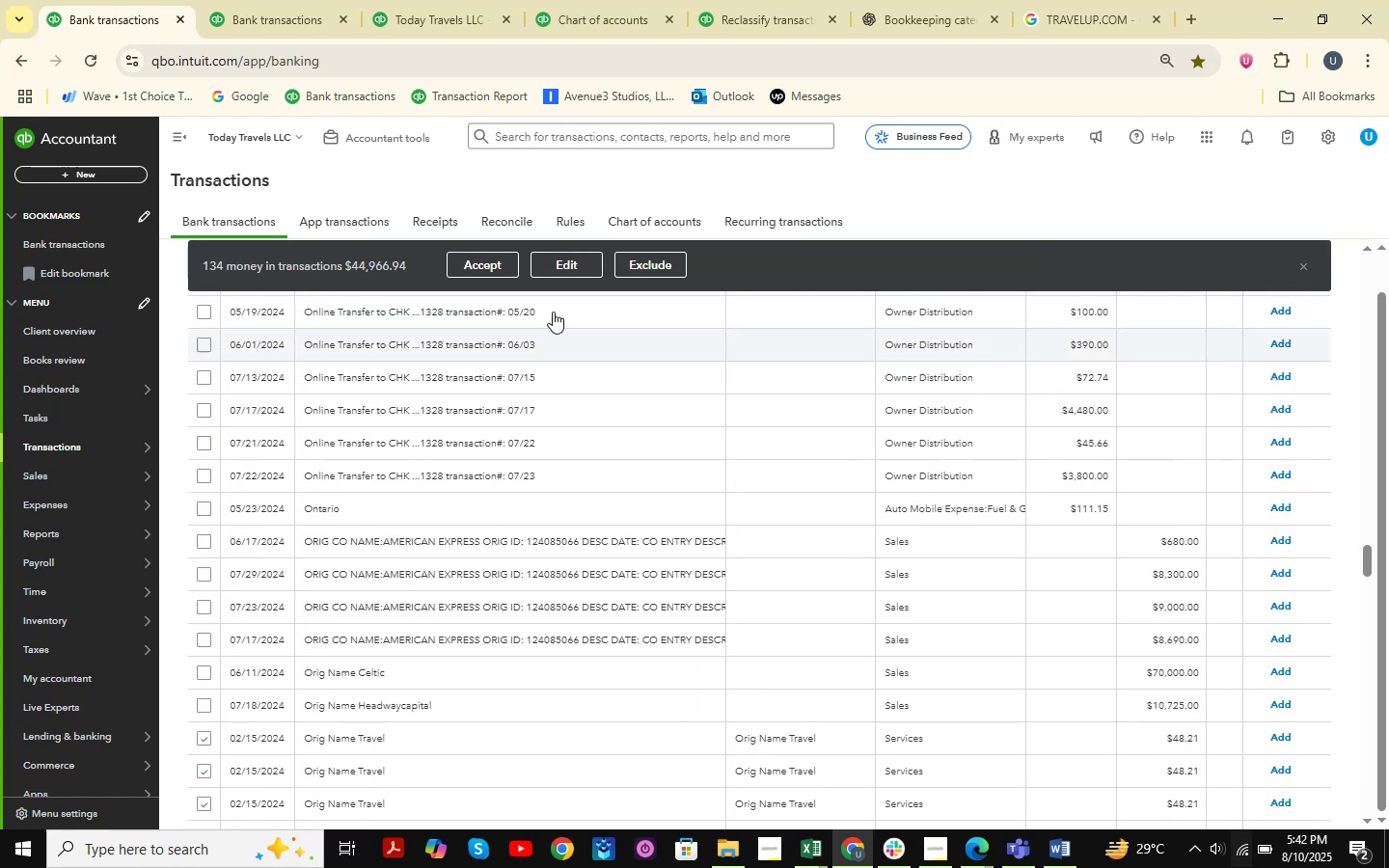 
left_click([480, 262])
 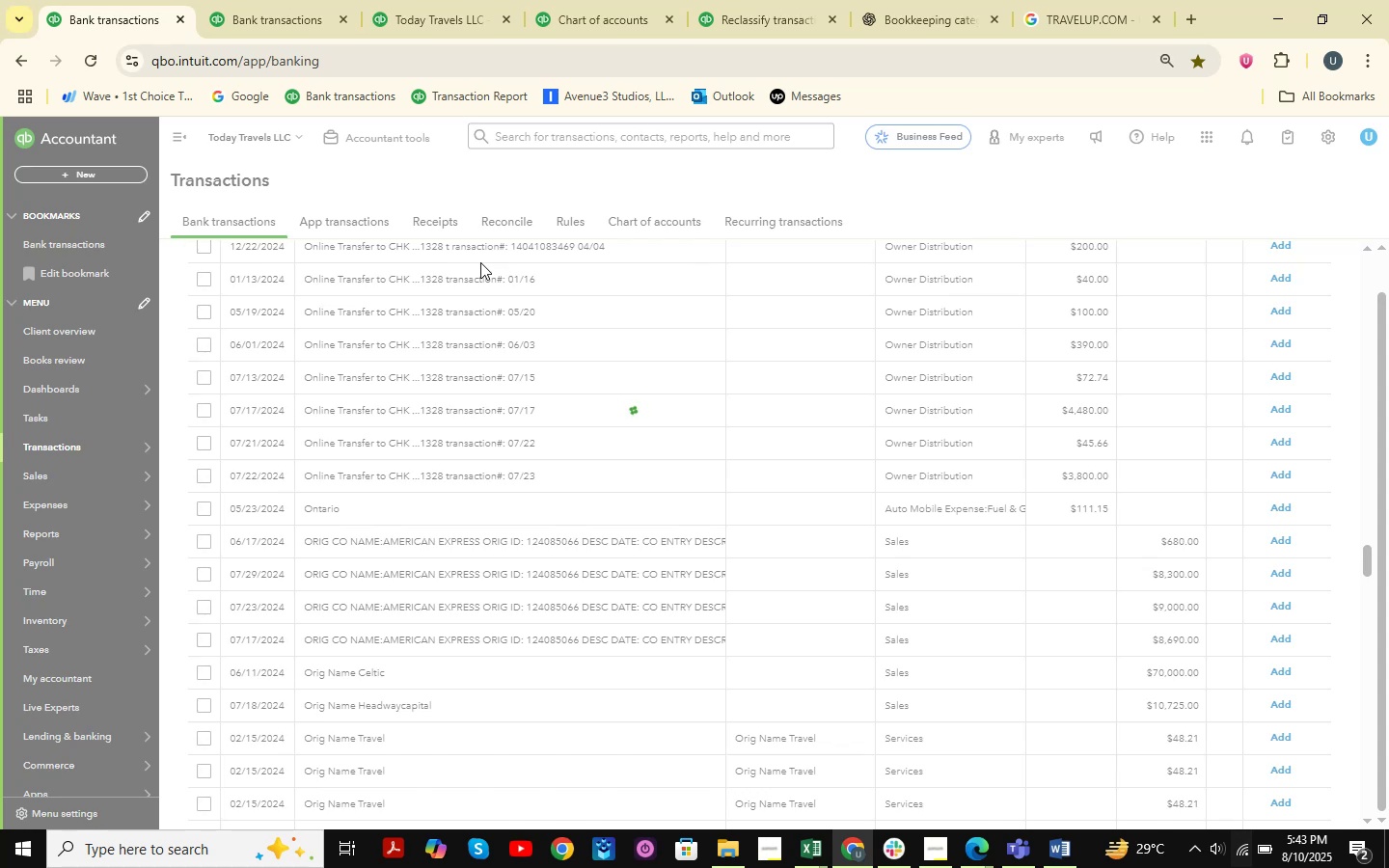 
wait(20.11)
 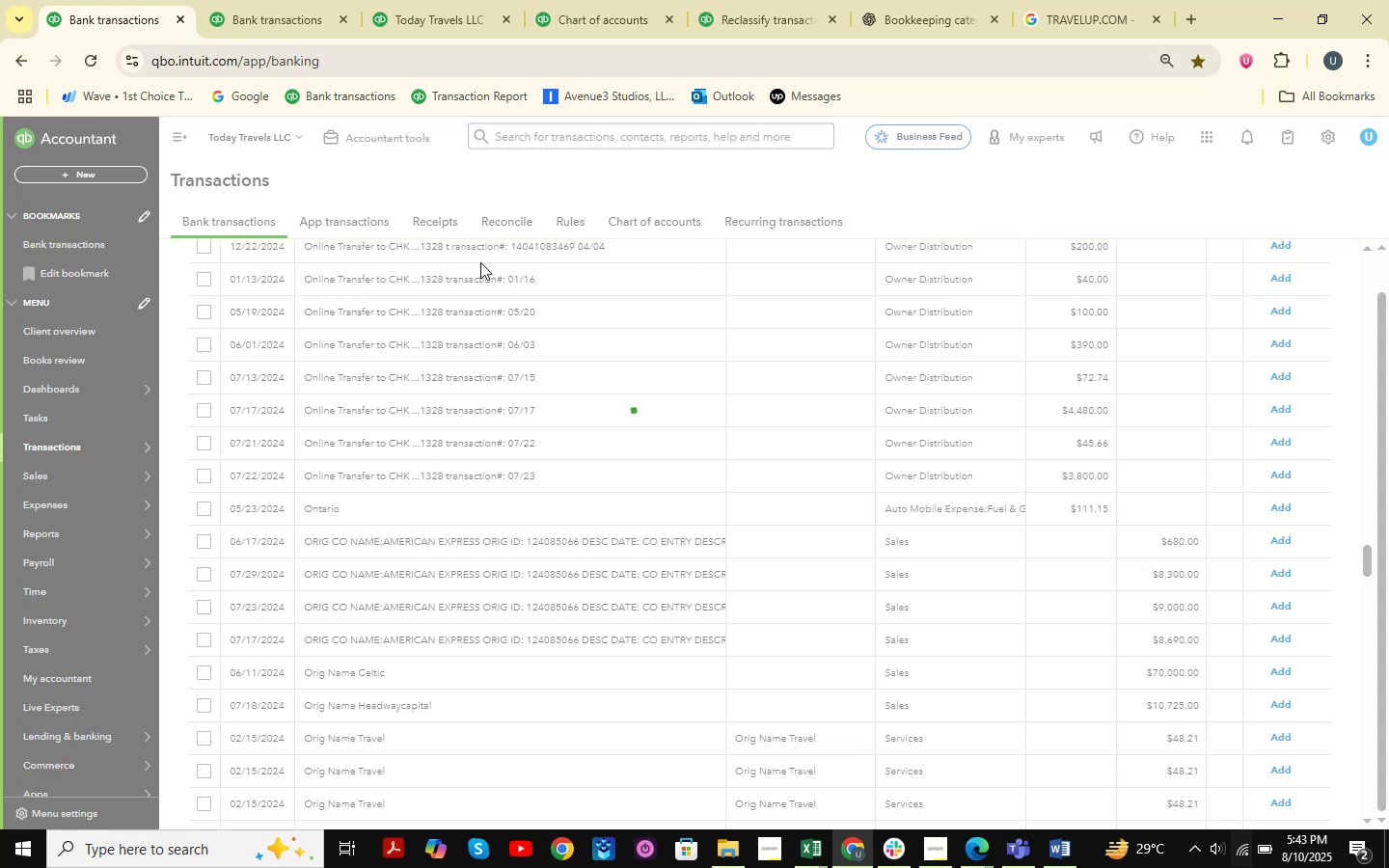 
left_click([975, 838])
 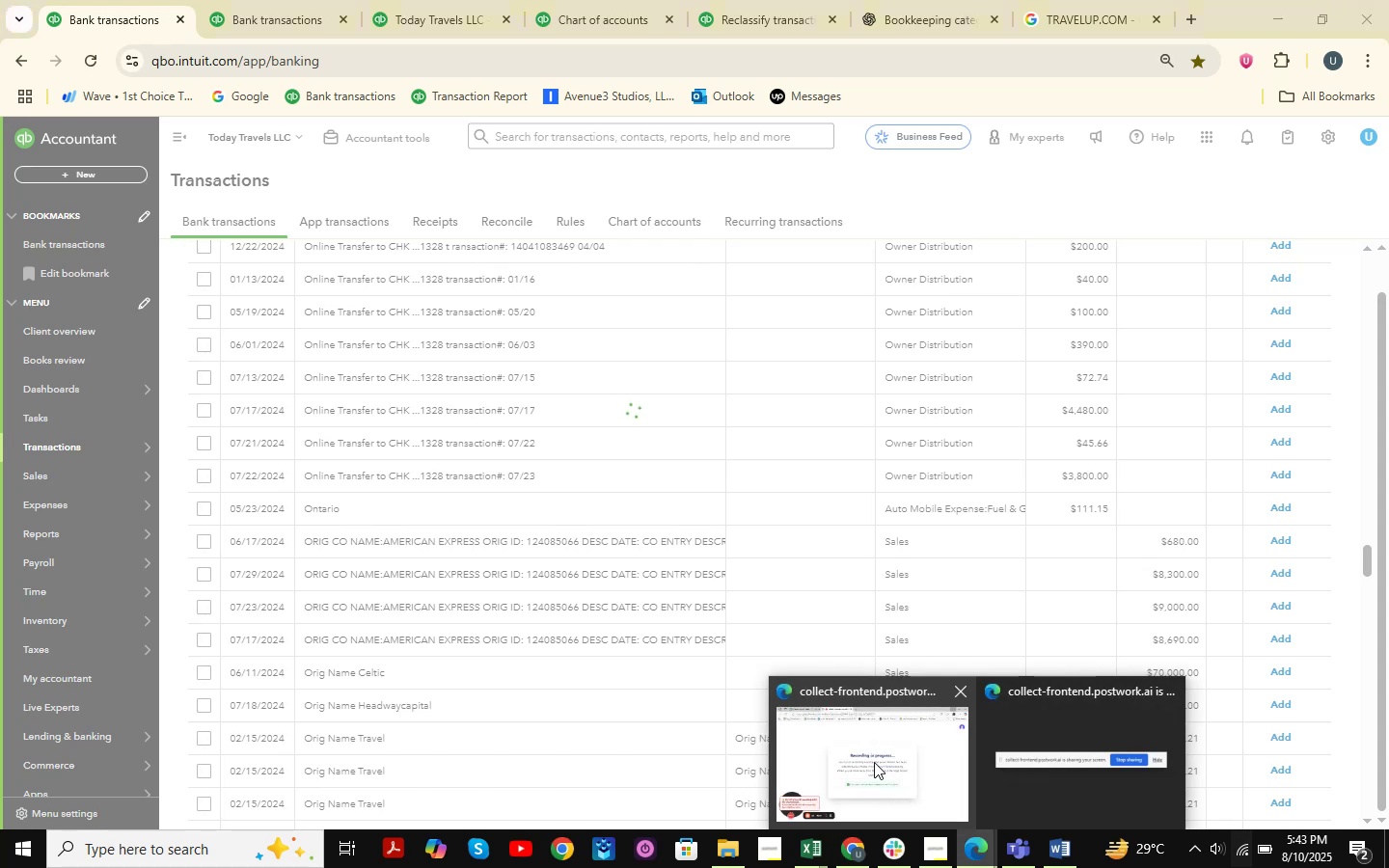 
left_click([868, 758])
 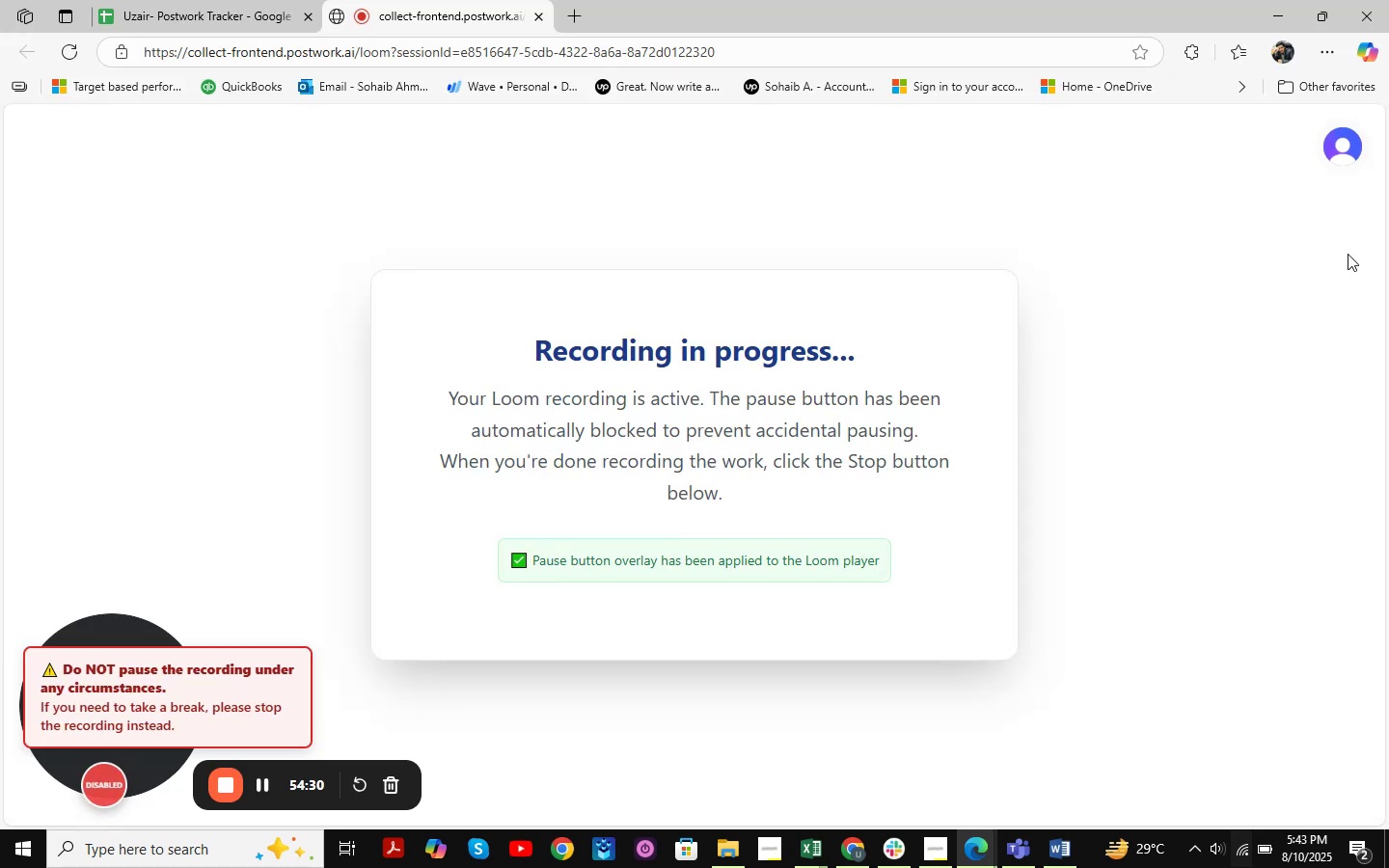 
left_click([1274, 22])
 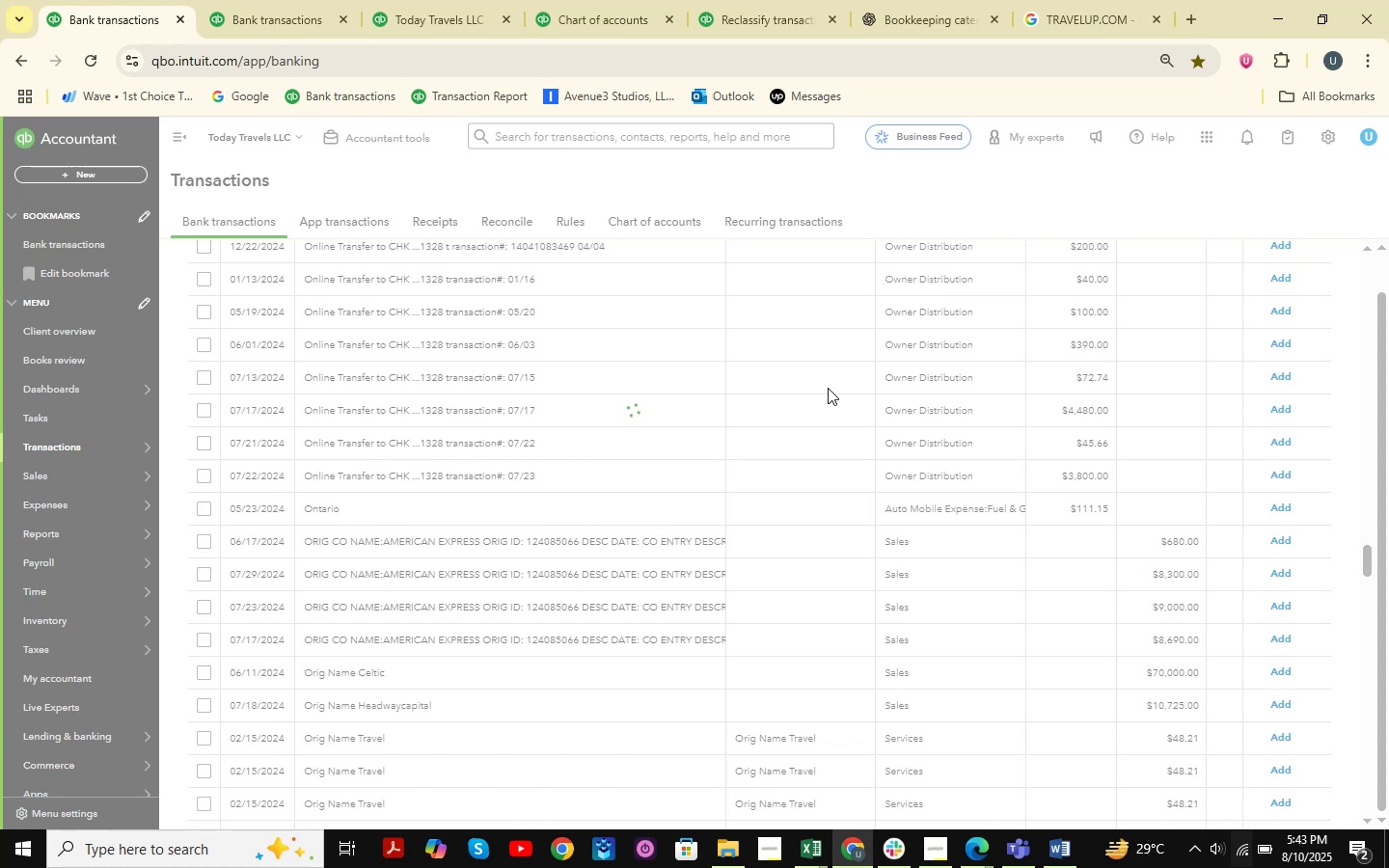 
wait(29.38)
 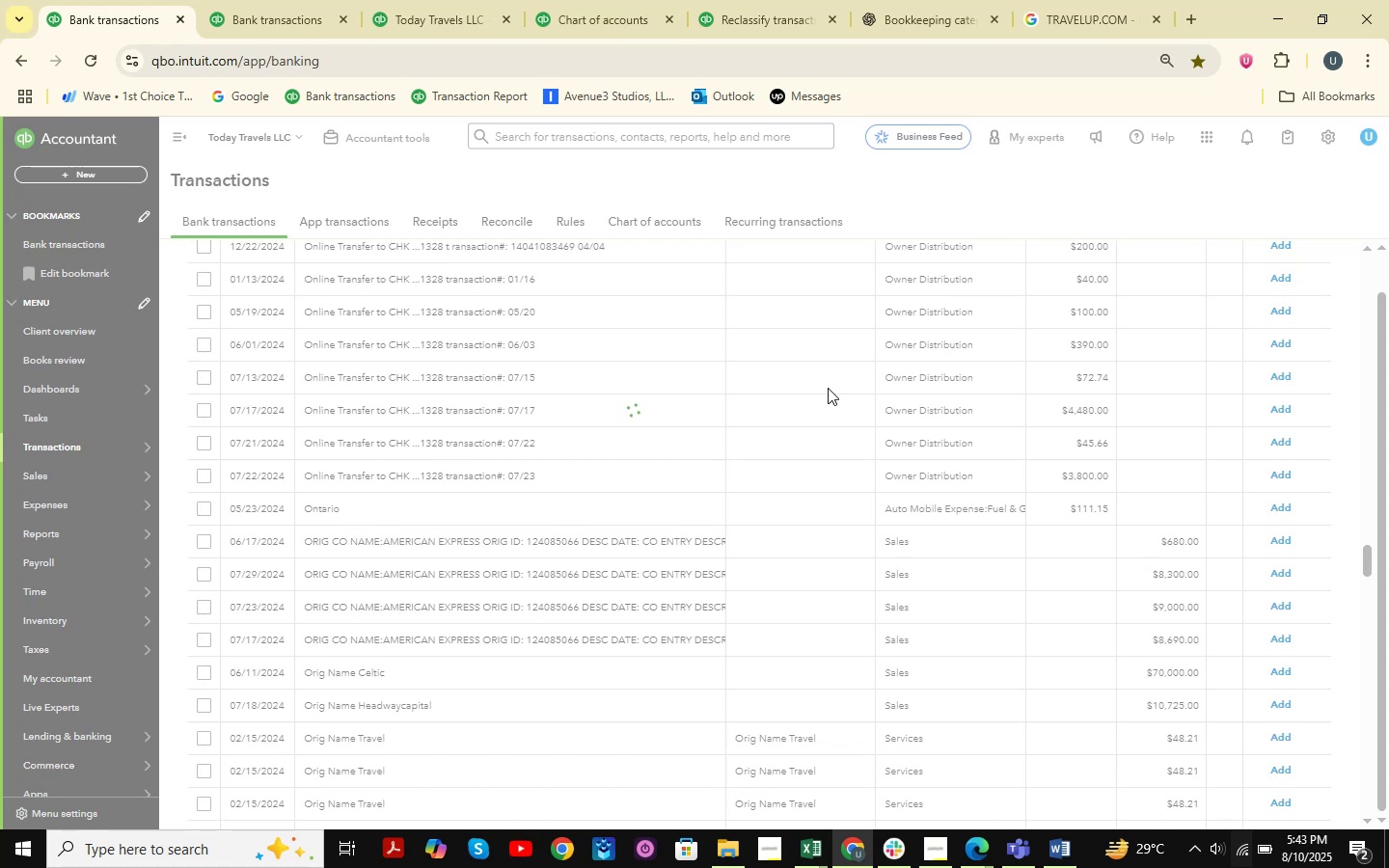 
scroll: coordinate [912, 603], scroll_direction: down, amount: 51.0
 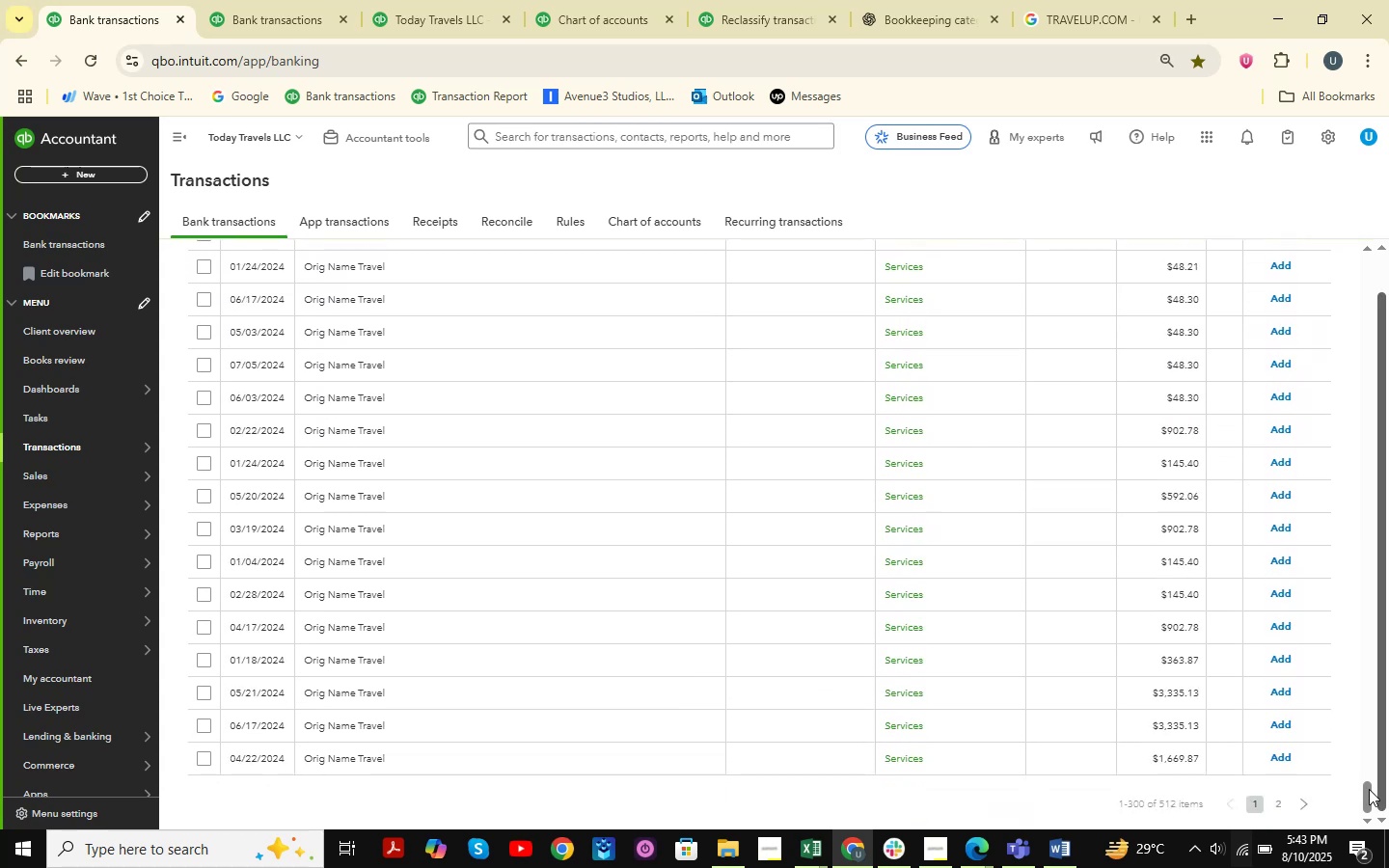 
left_click_drag(start_coordinate=[1367, 797], to_coordinate=[1388, 867])
 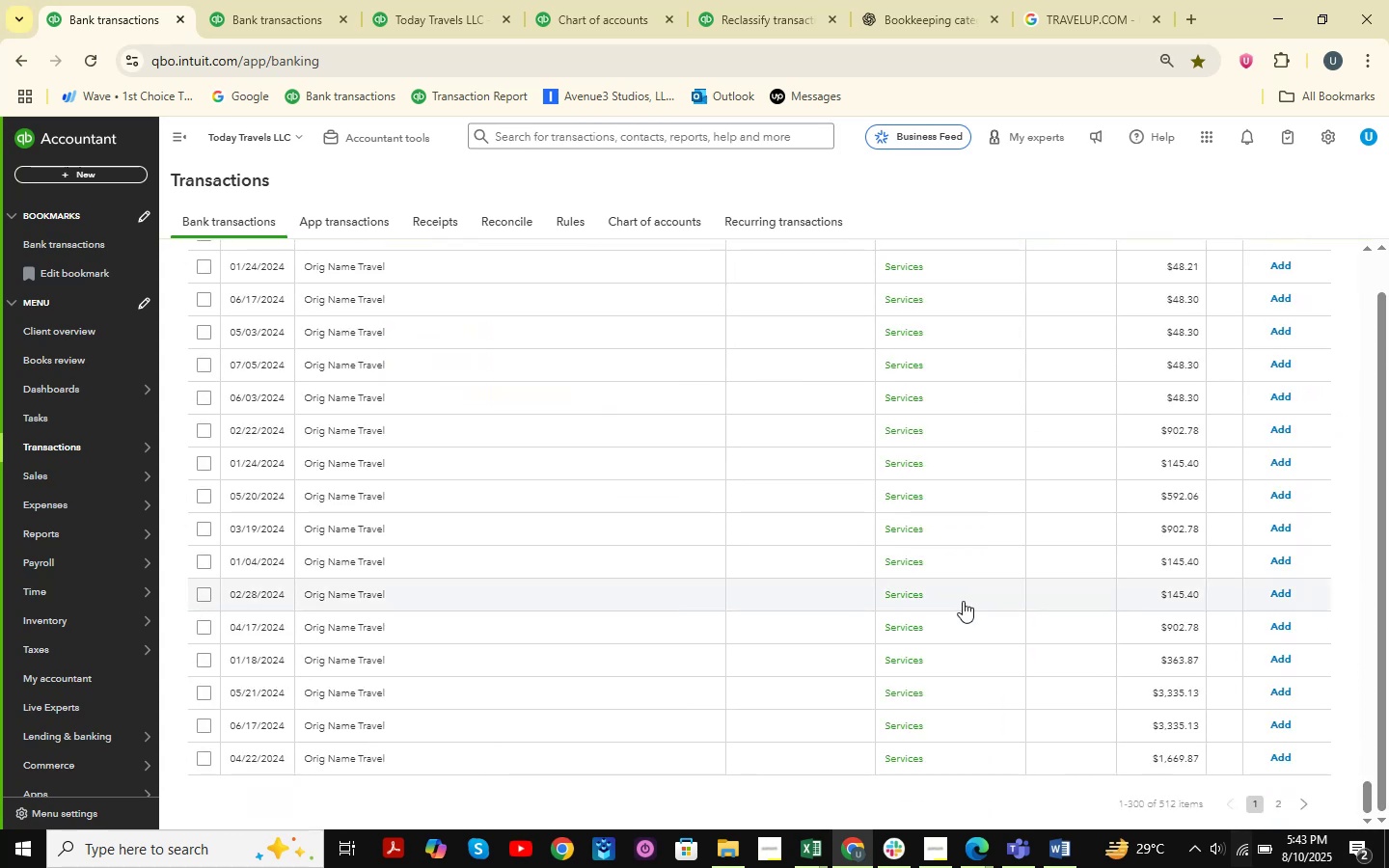 
scroll: coordinate [963, 601], scroll_direction: up, amount: 5.0
 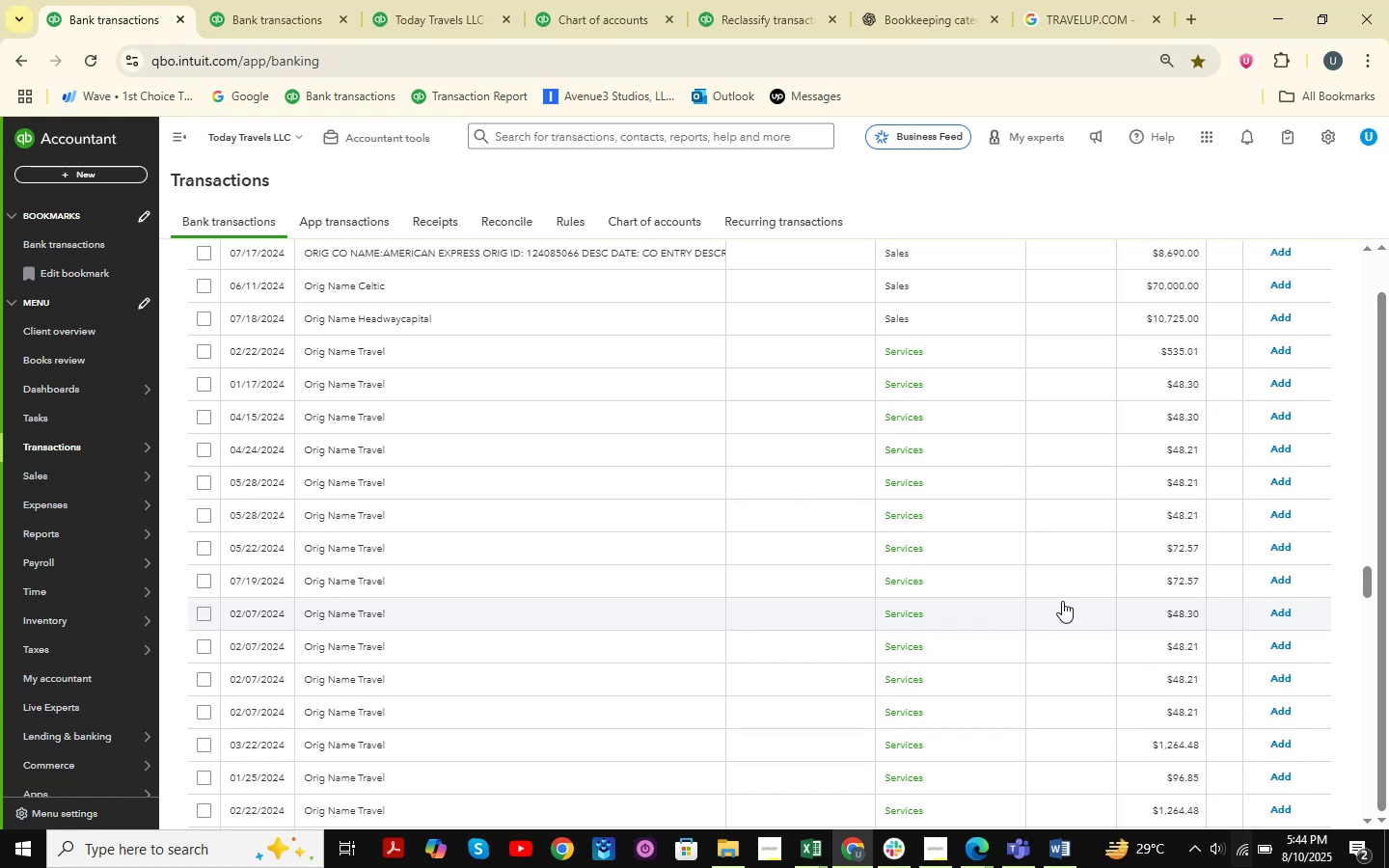 
wait(37.77)
 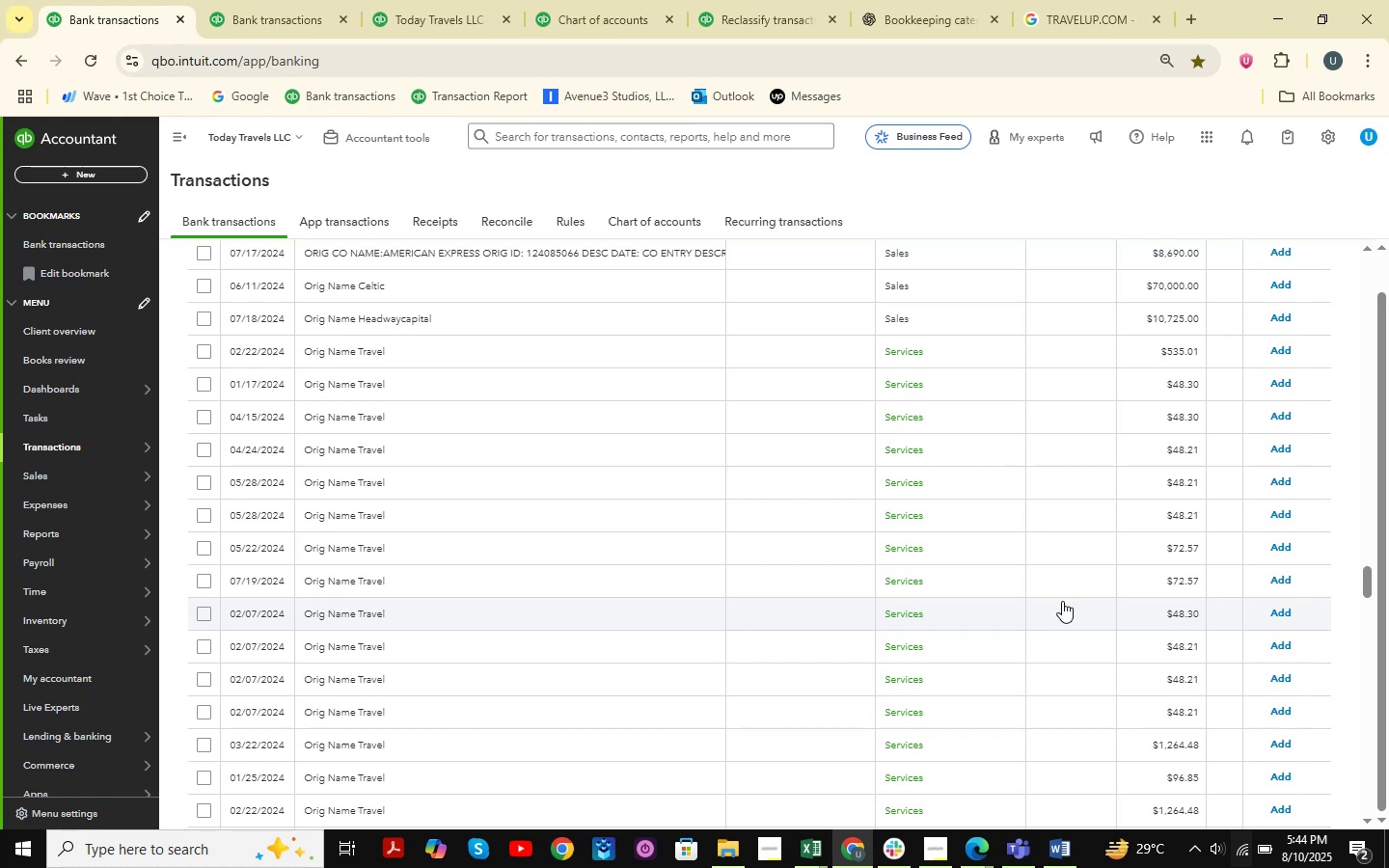 
scroll: coordinate [667, 429], scroll_direction: up, amount: 6.0
 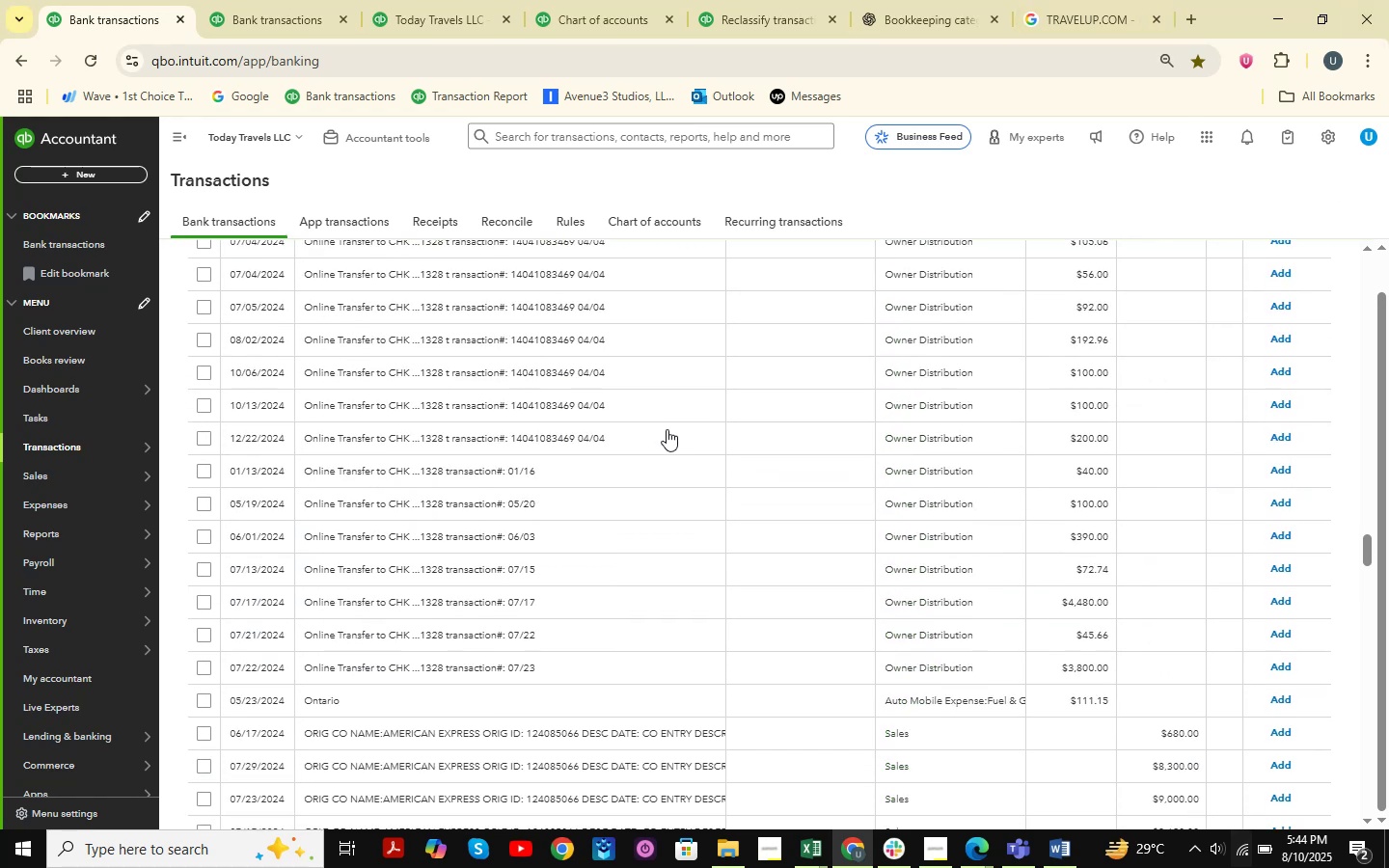 
scroll: coordinate [667, 429], scroll_direction: down, amount: 6.0
 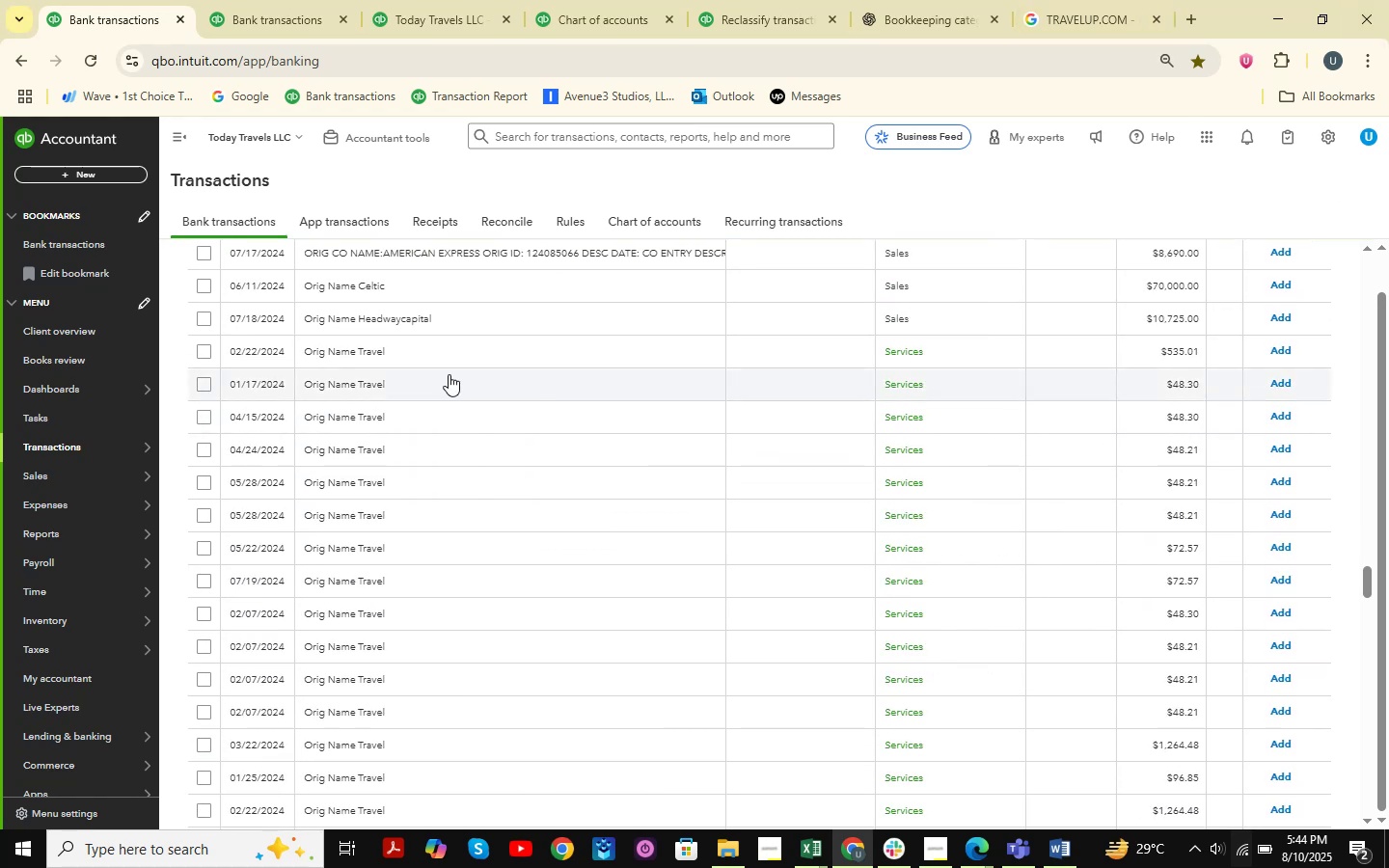 
left_click([463, 359])
 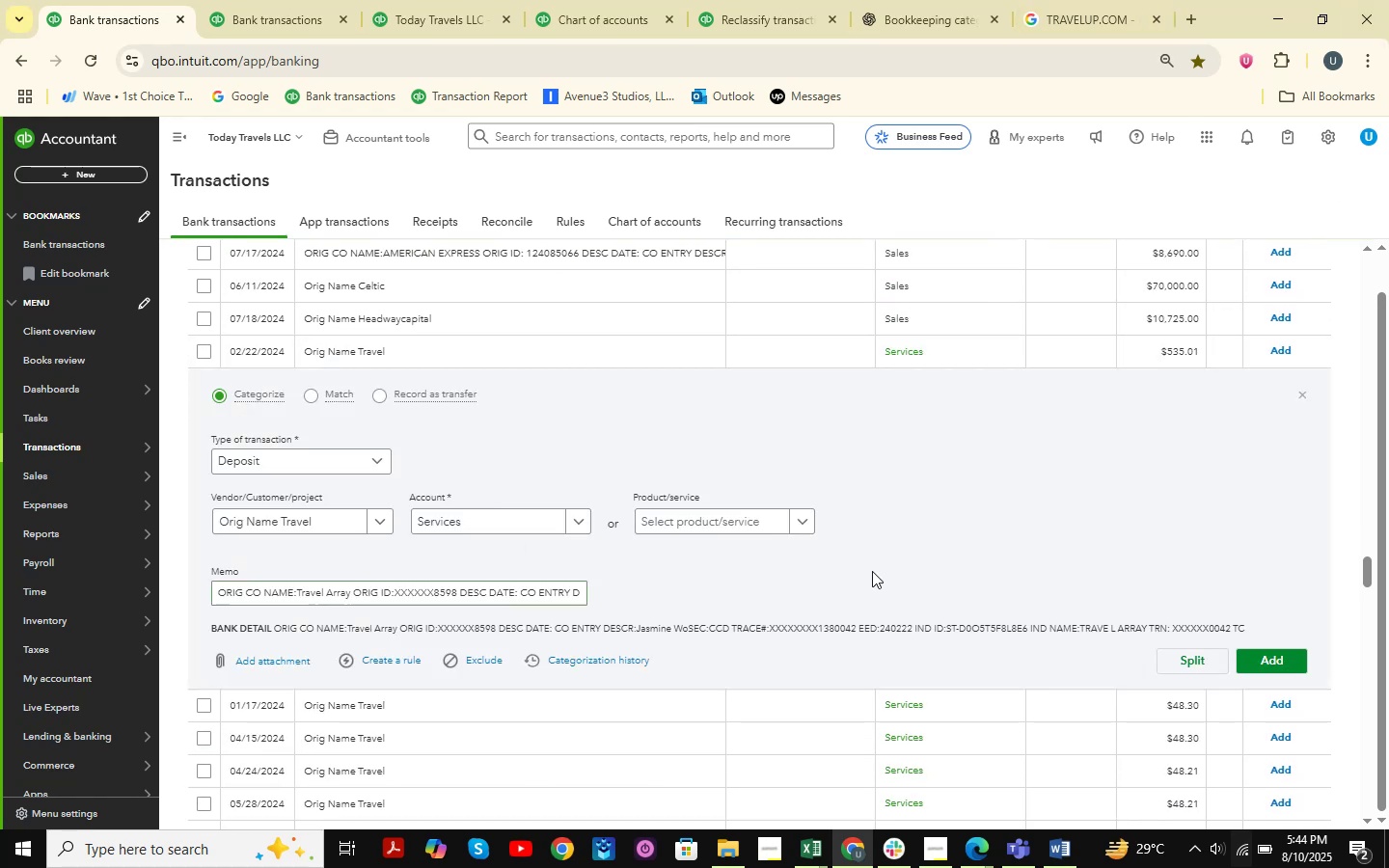 
left_click([1306, 393])
 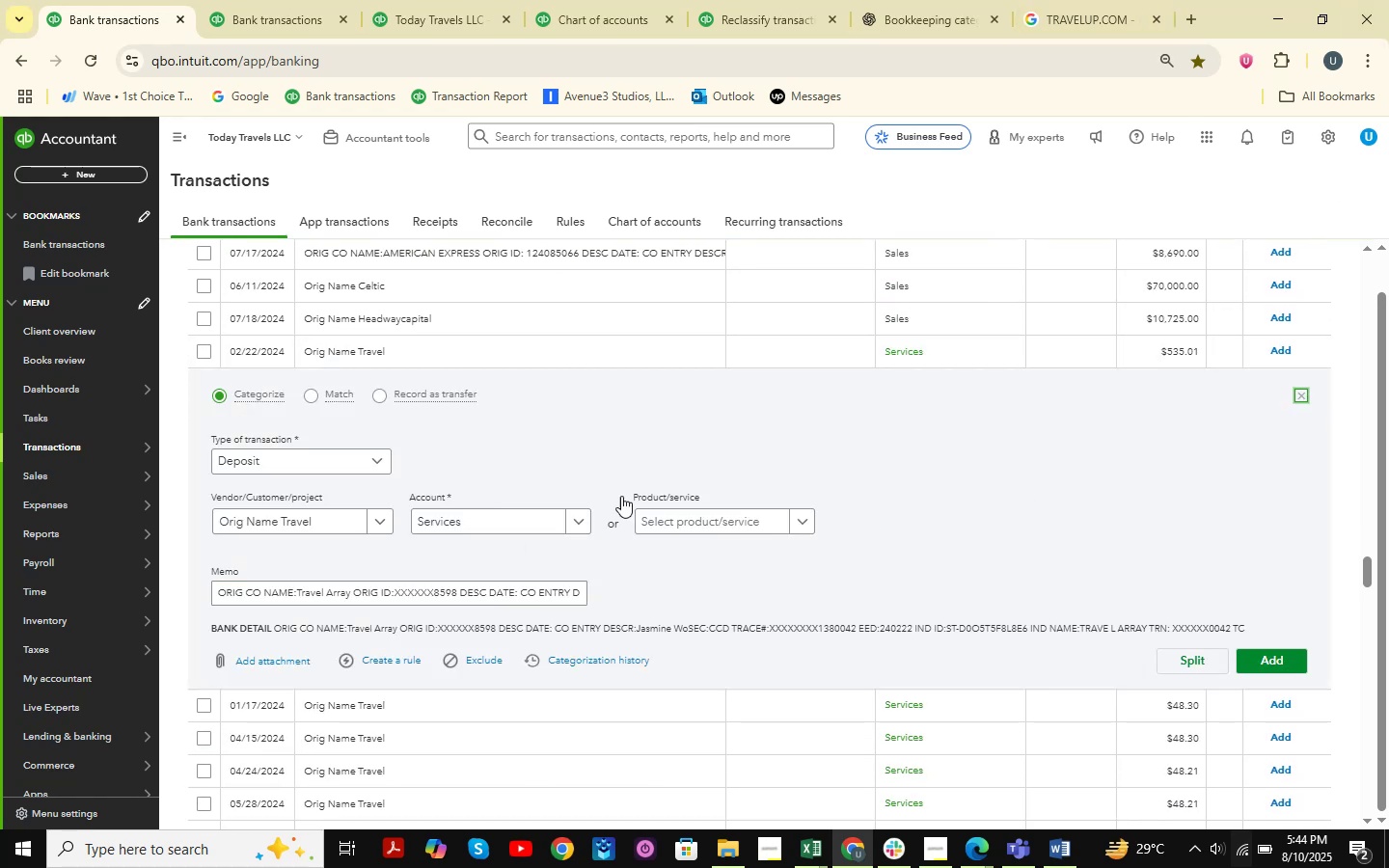 
scroll: coordinate [672, 468], scroll_direction: down, amount: 50.0
 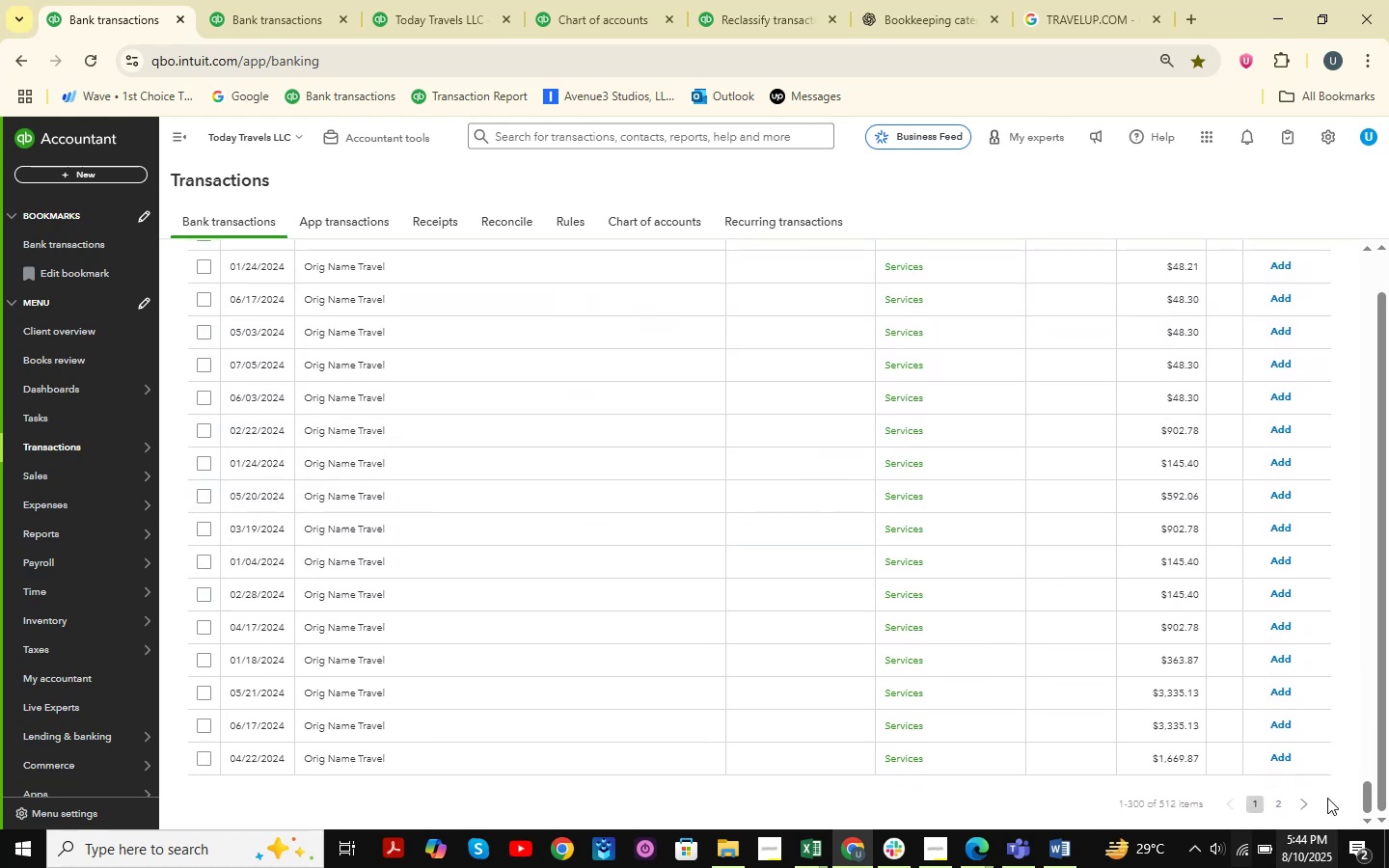 
left_click([1285, 805])
 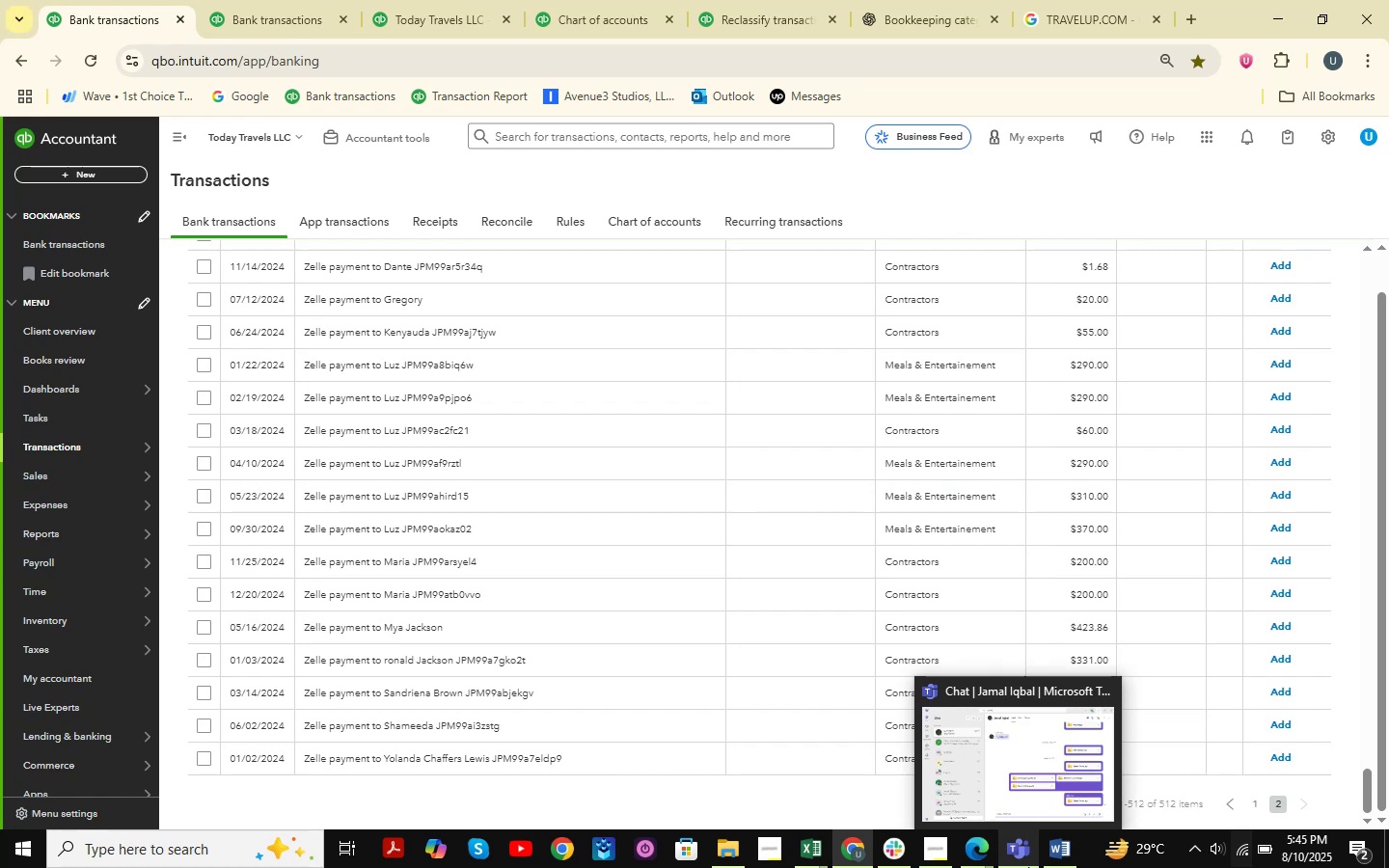 
wait(33.38)
 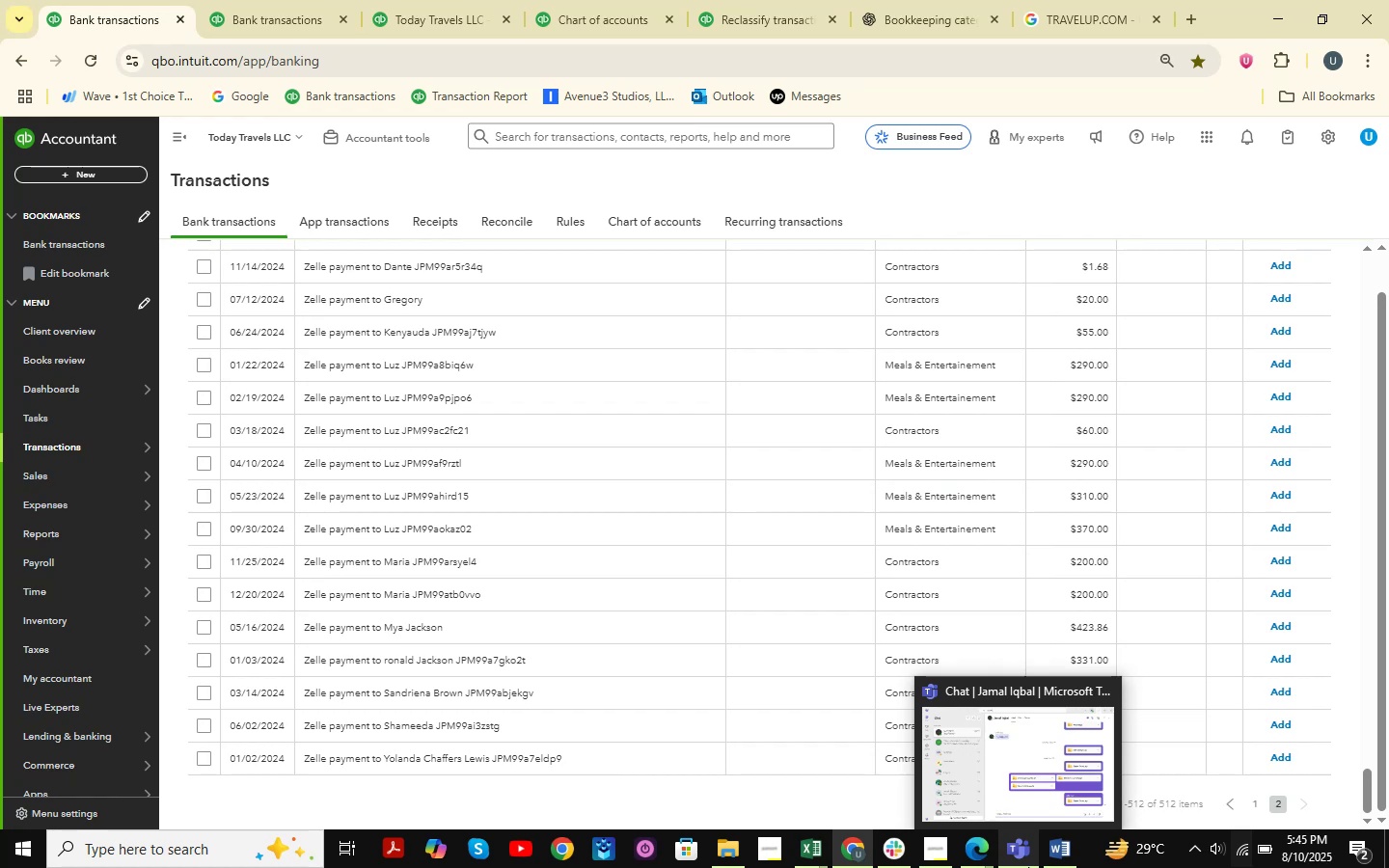 
left_click([930, 792])
 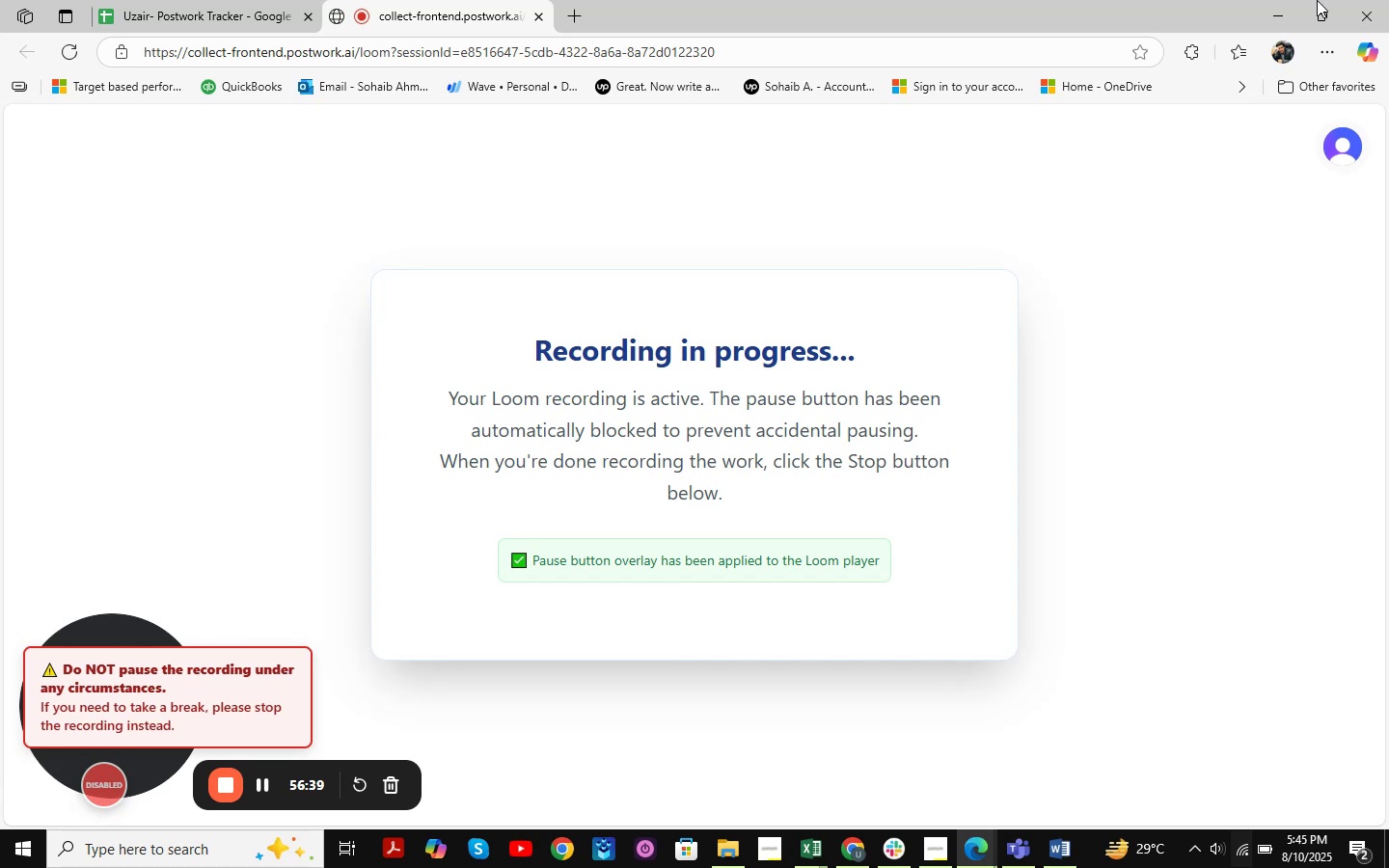 
double_click([1261, 6])
 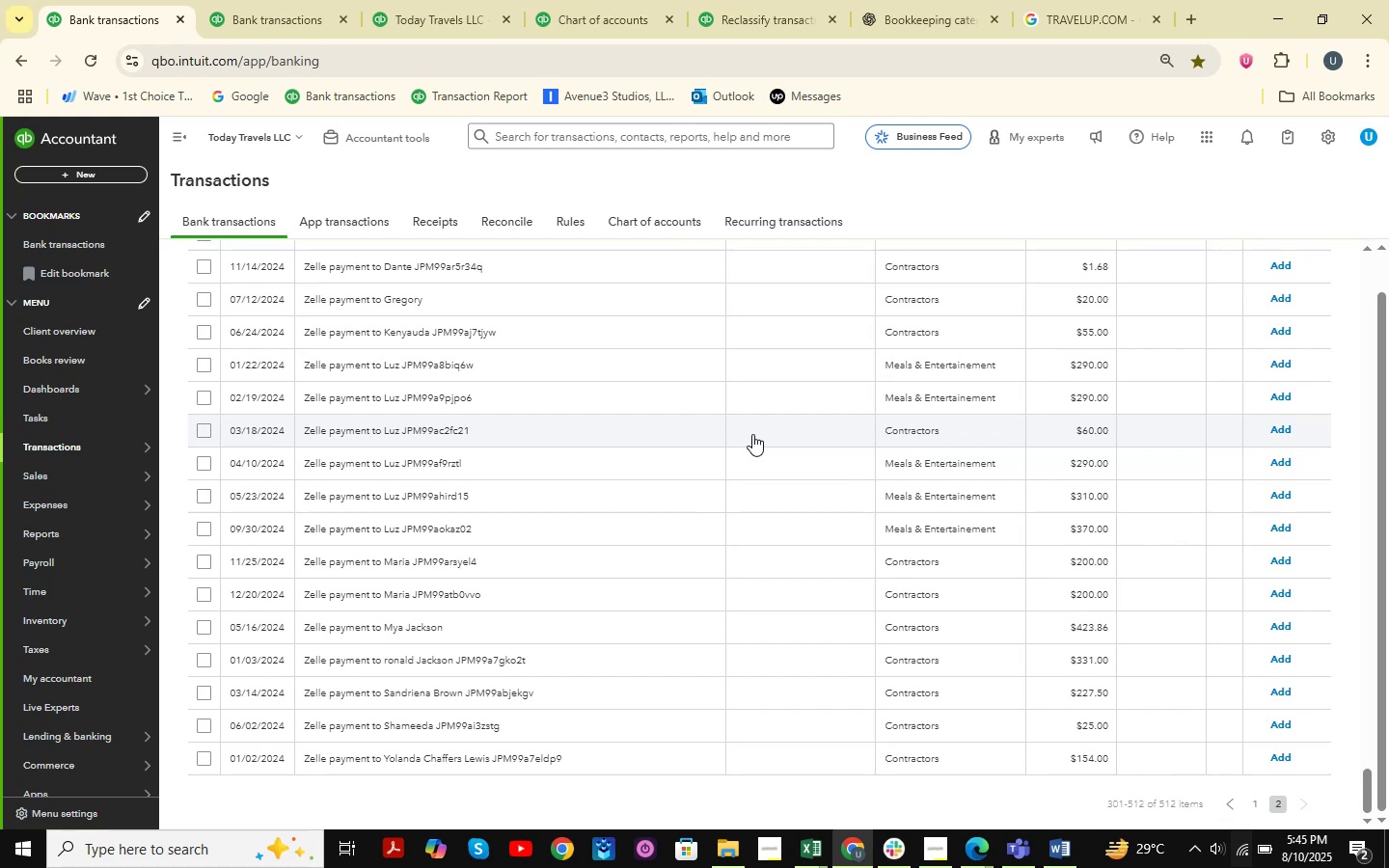 
wait(14.8)
 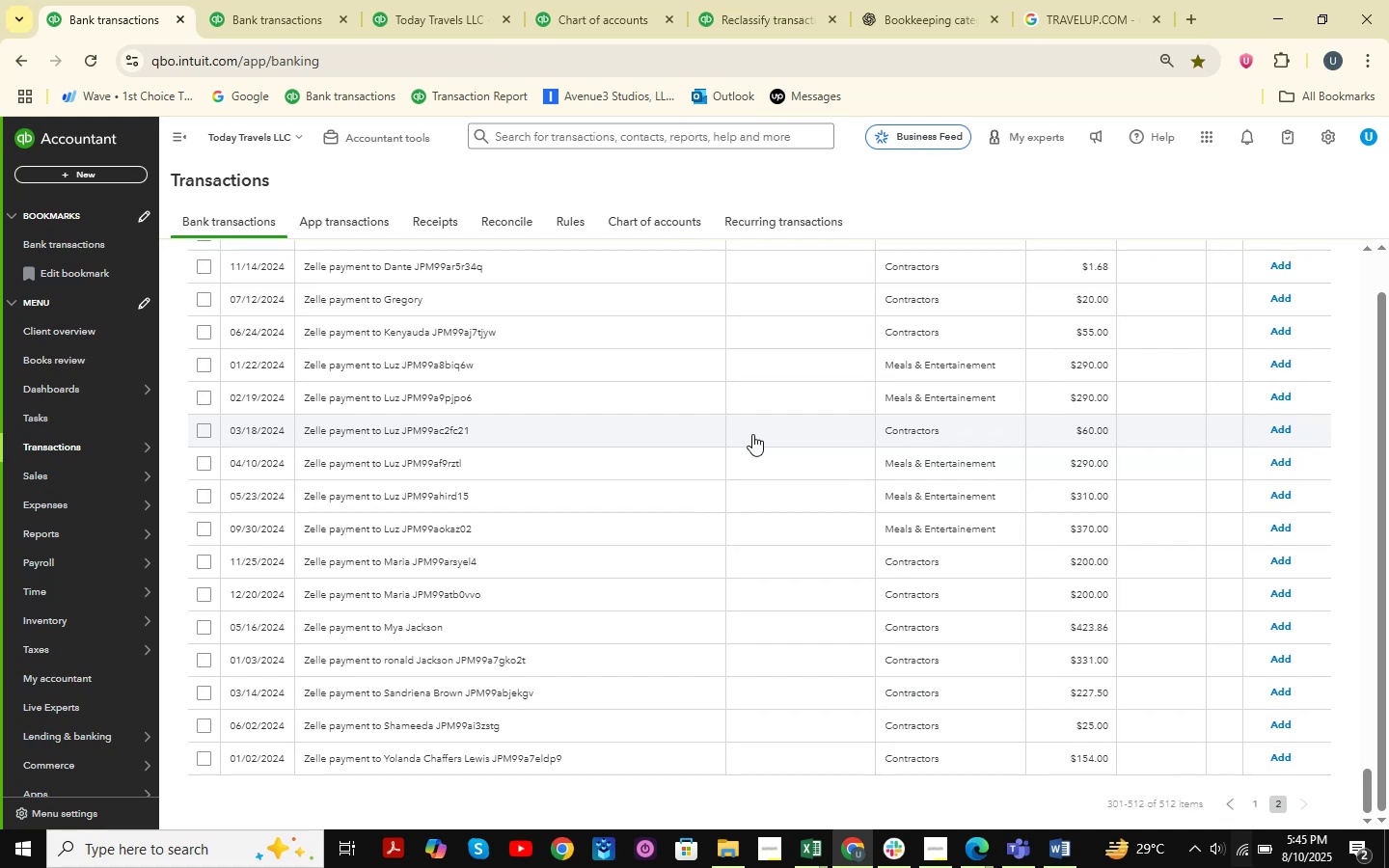 
scroll: coordinate [752, 434], scroll_direction: up, amount: 2.0
 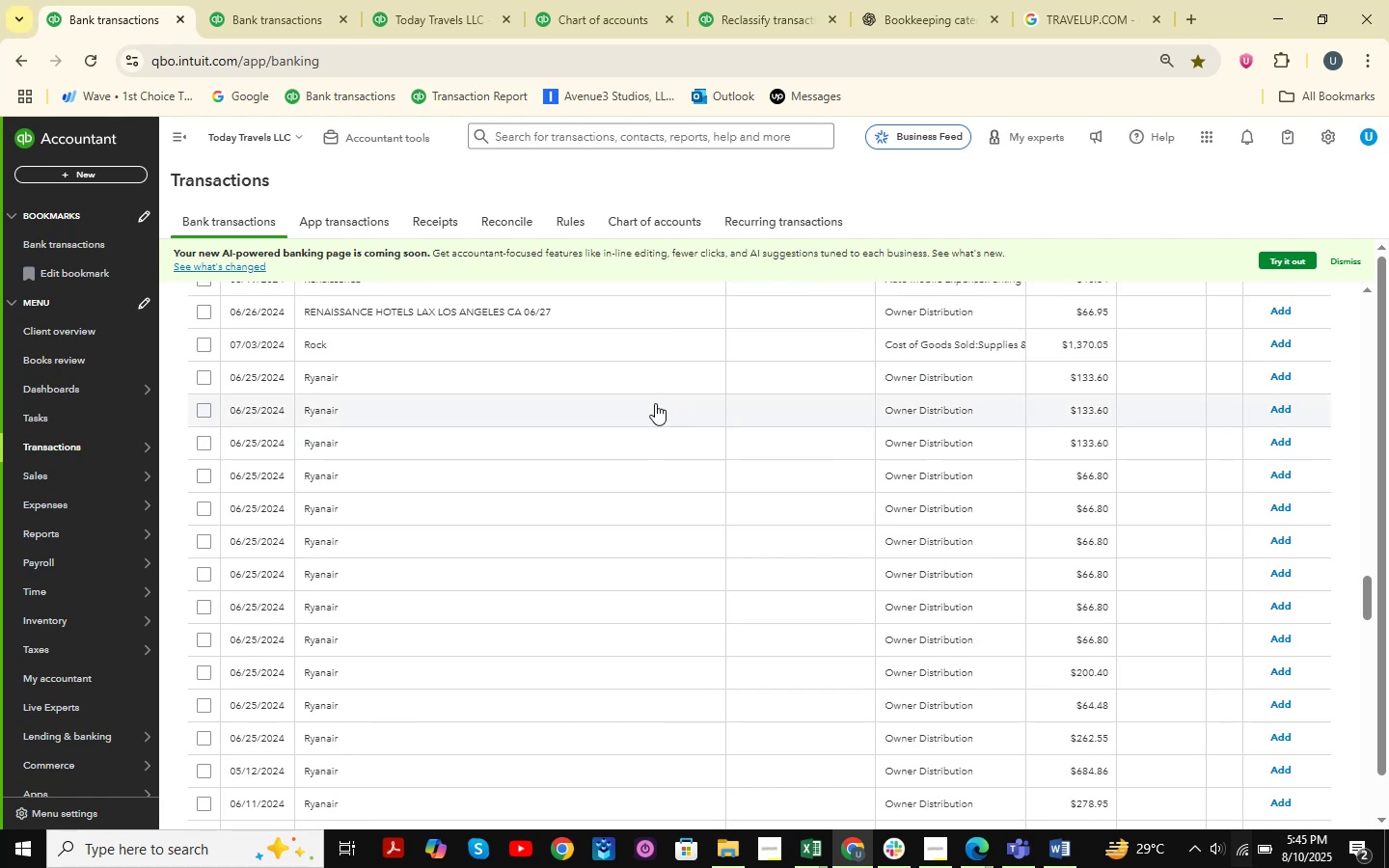 
wait(7.81)
 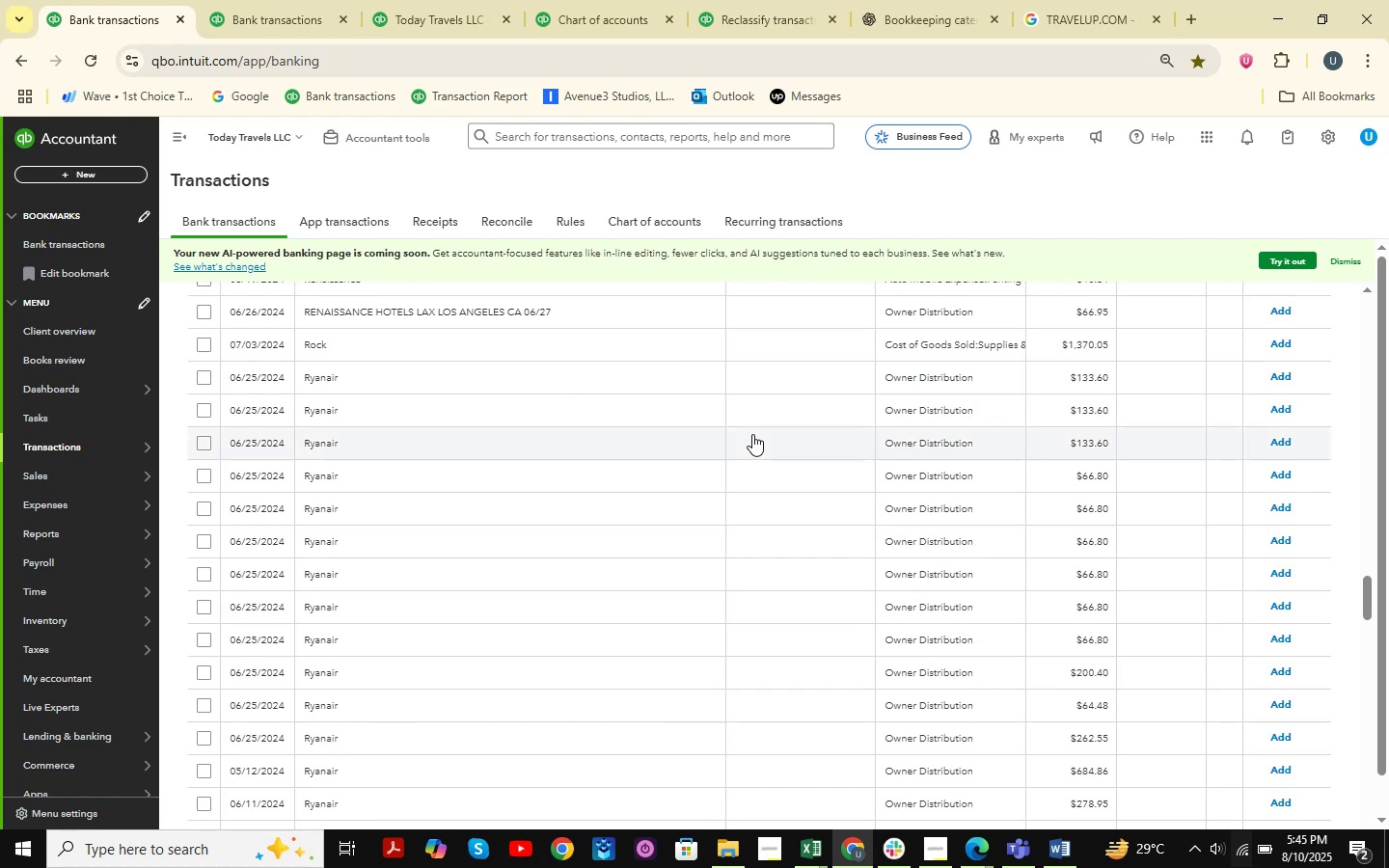 
left_click([410, 368])
 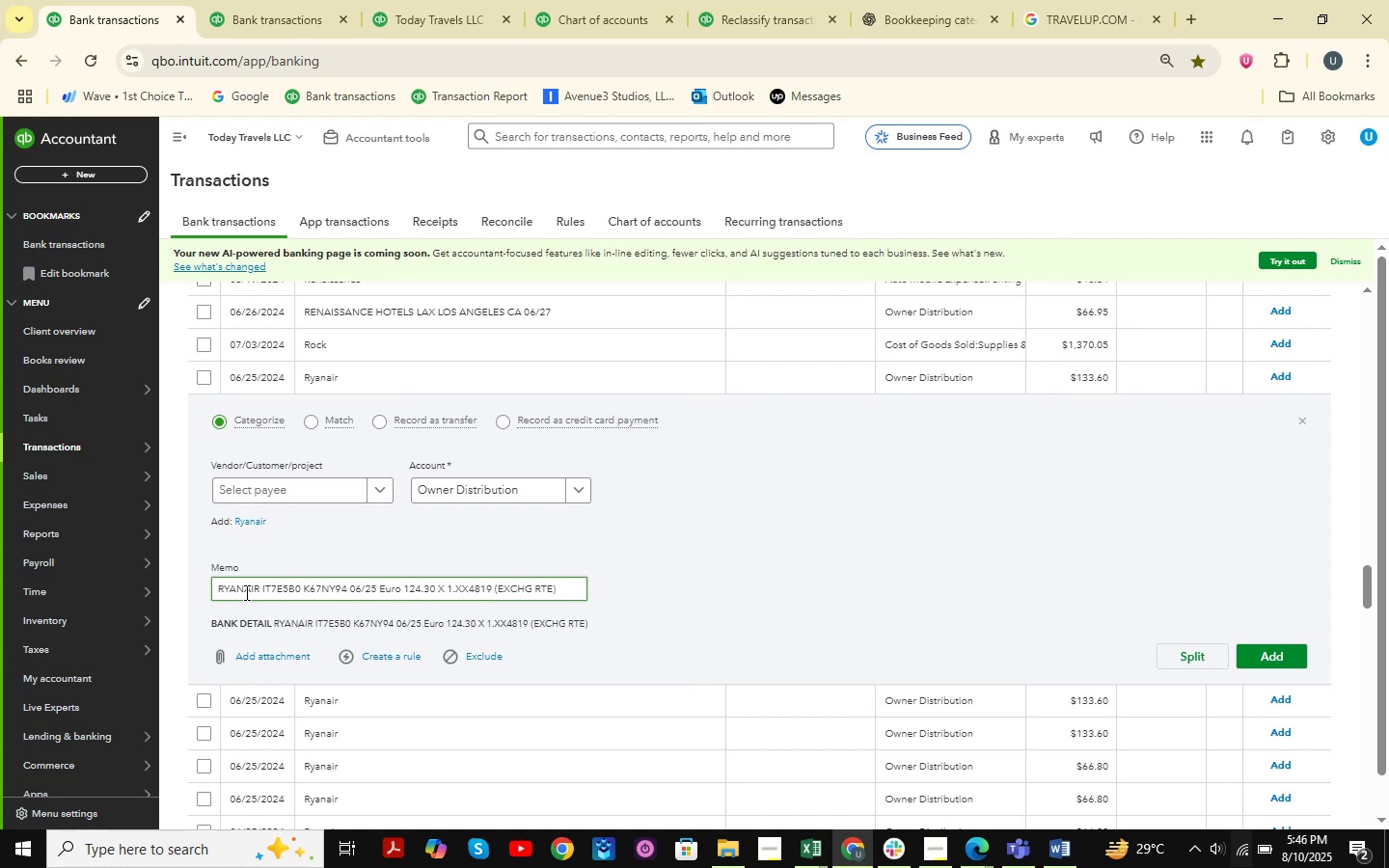 
wait(8.49)
 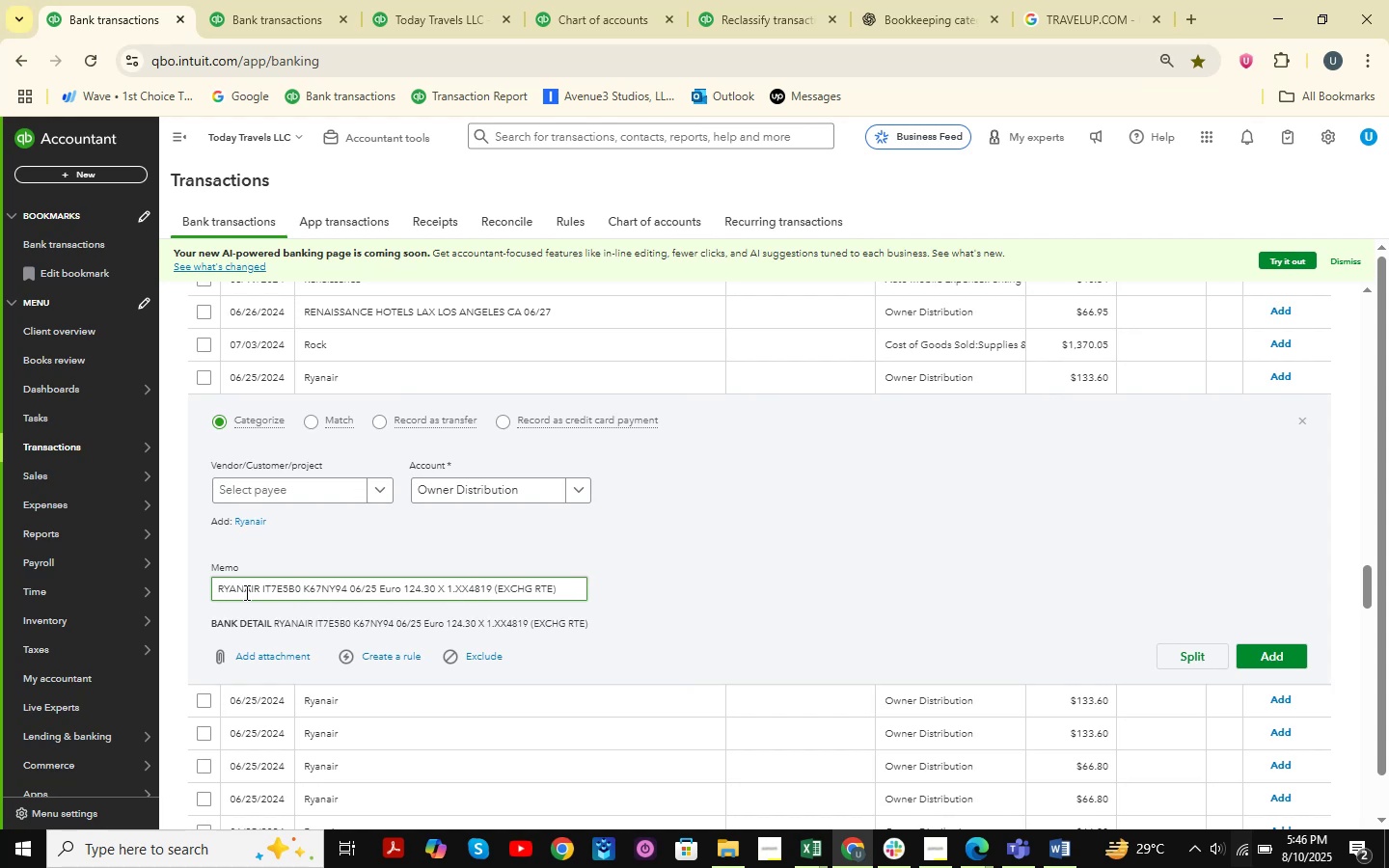 
left_click_drag(start_coordinate=[214, 590], to_coordinate=[258, 592])
 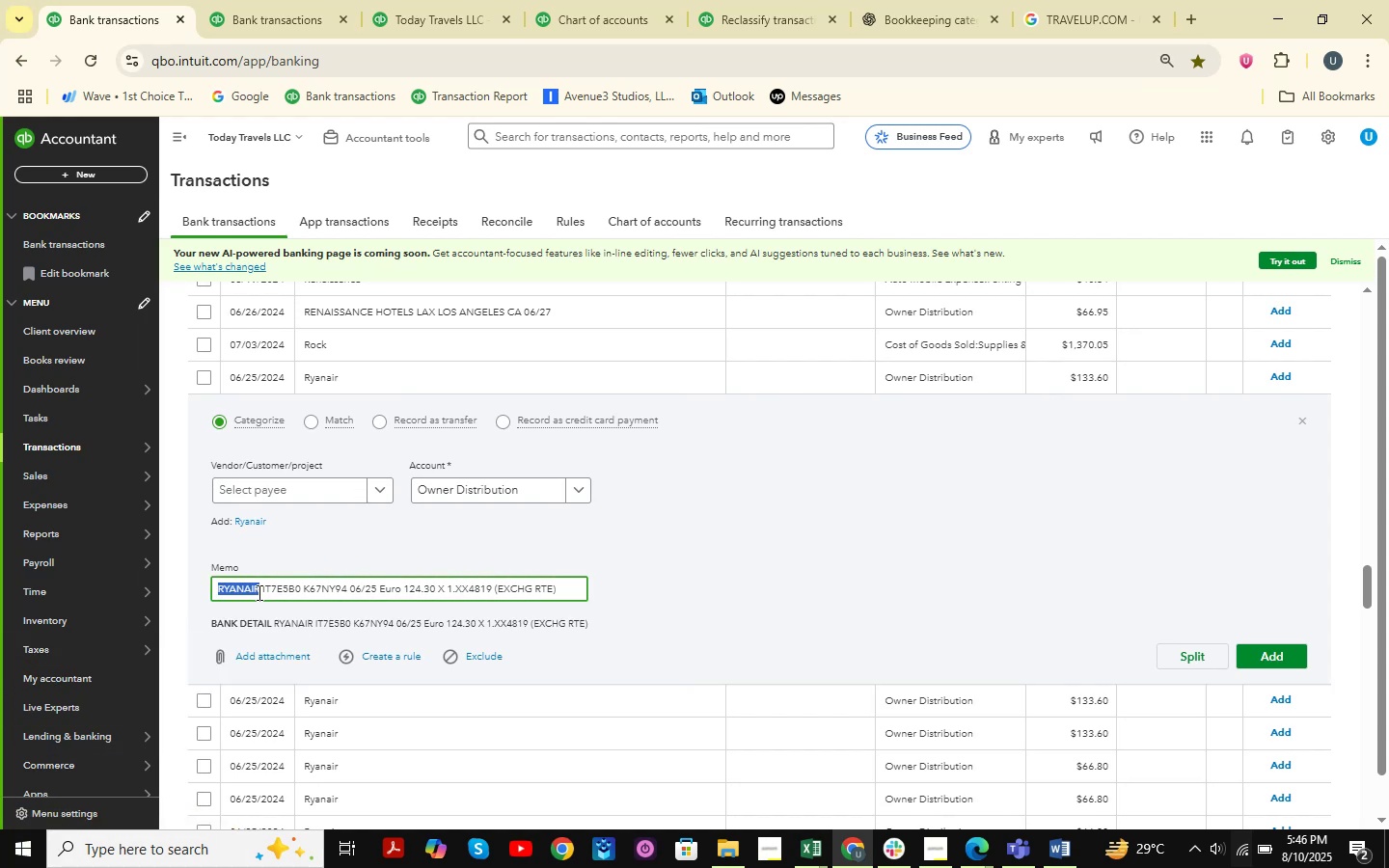 
key(Control+C)
 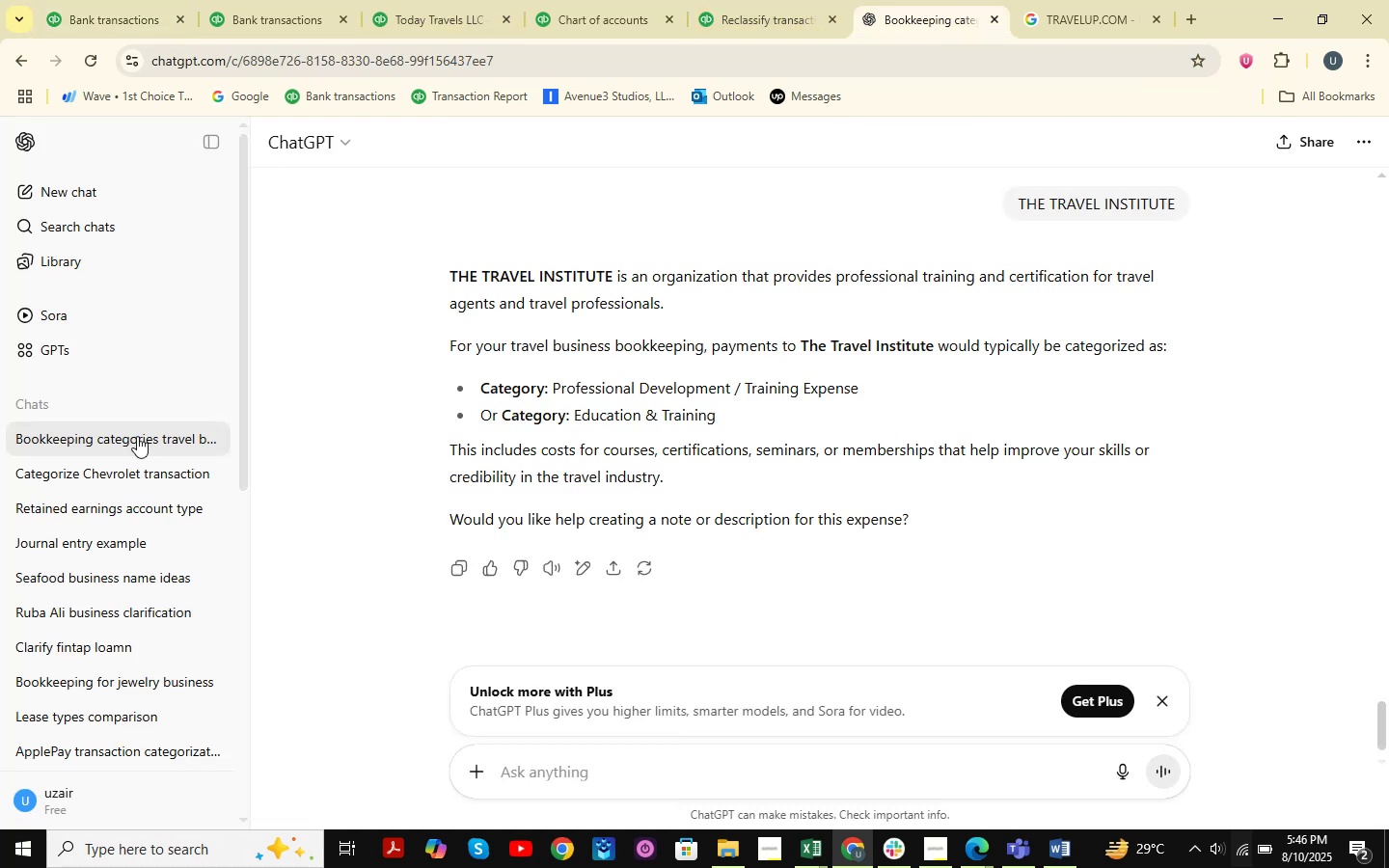 
left_click([143, 0])
 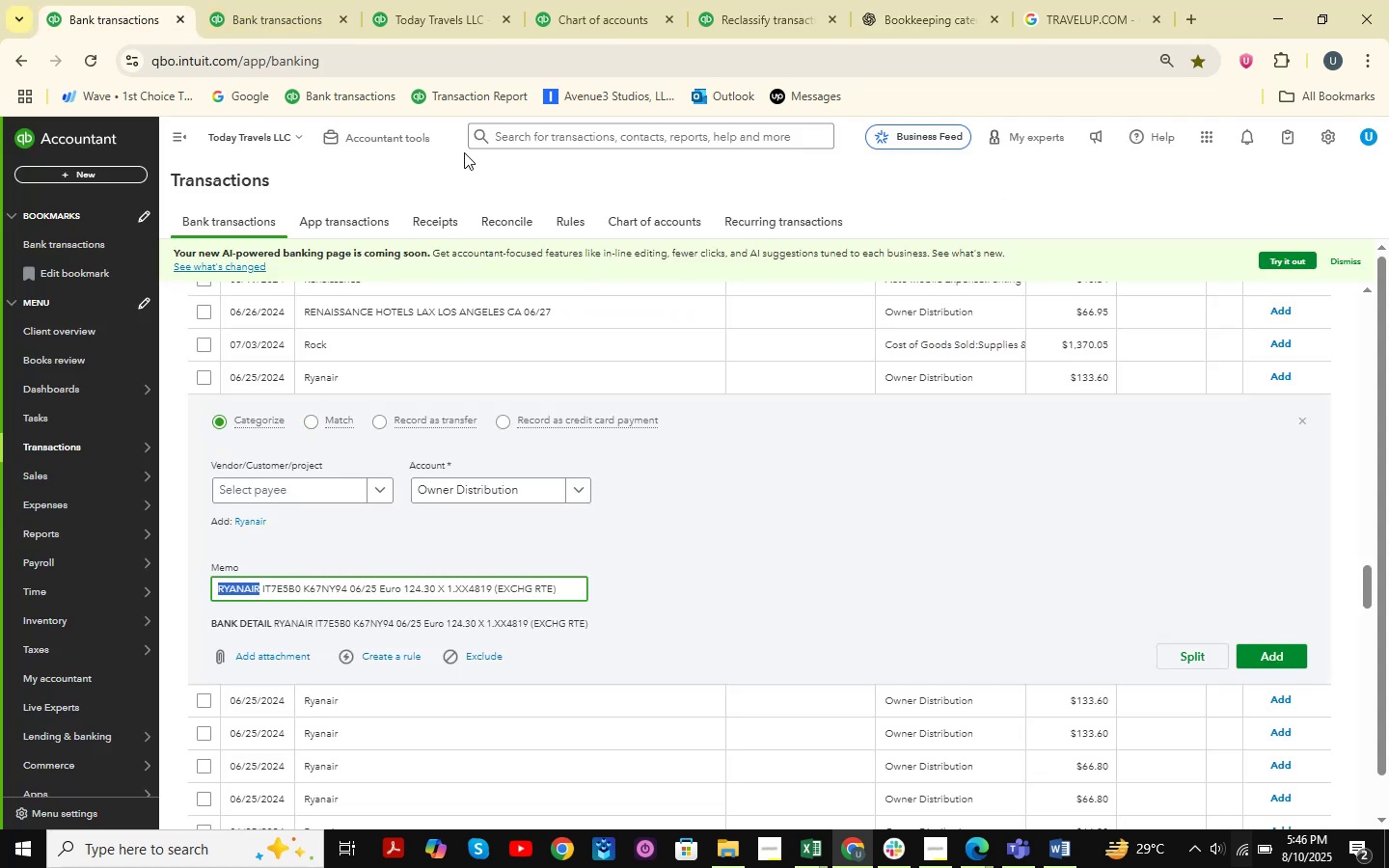 
left_click([285, 0])
 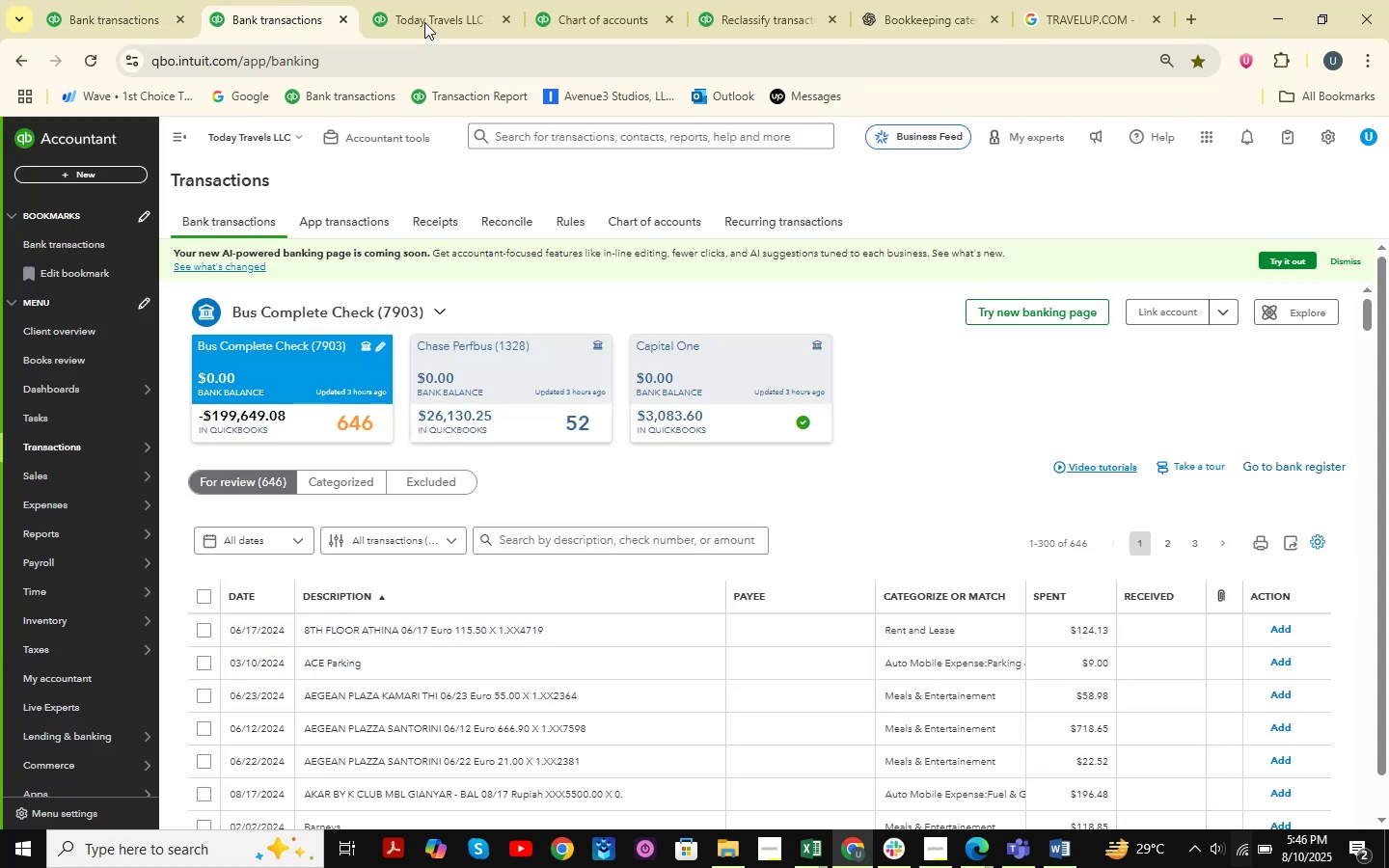 
left_click([428, 0])
 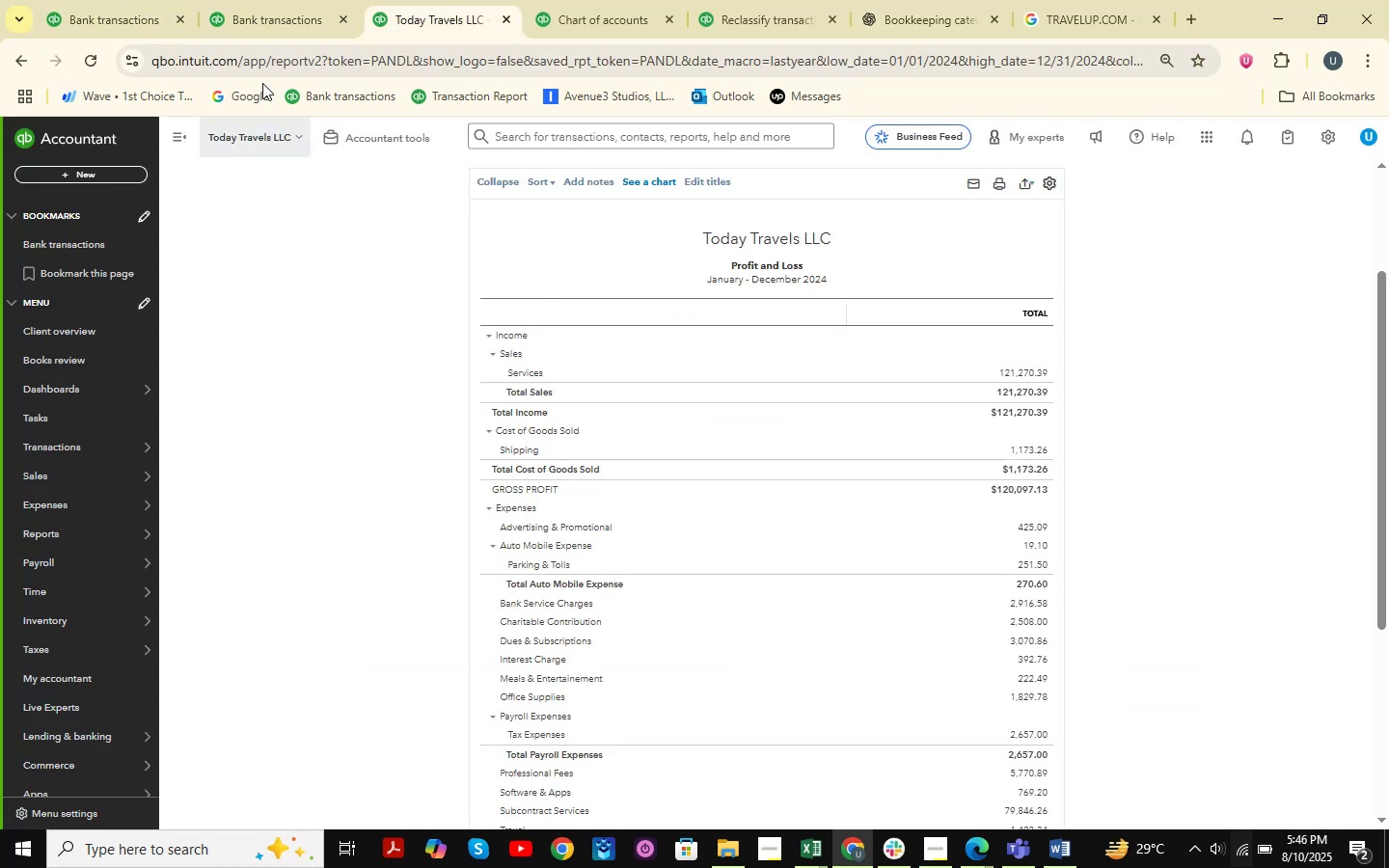 
left_click([269, 0])
 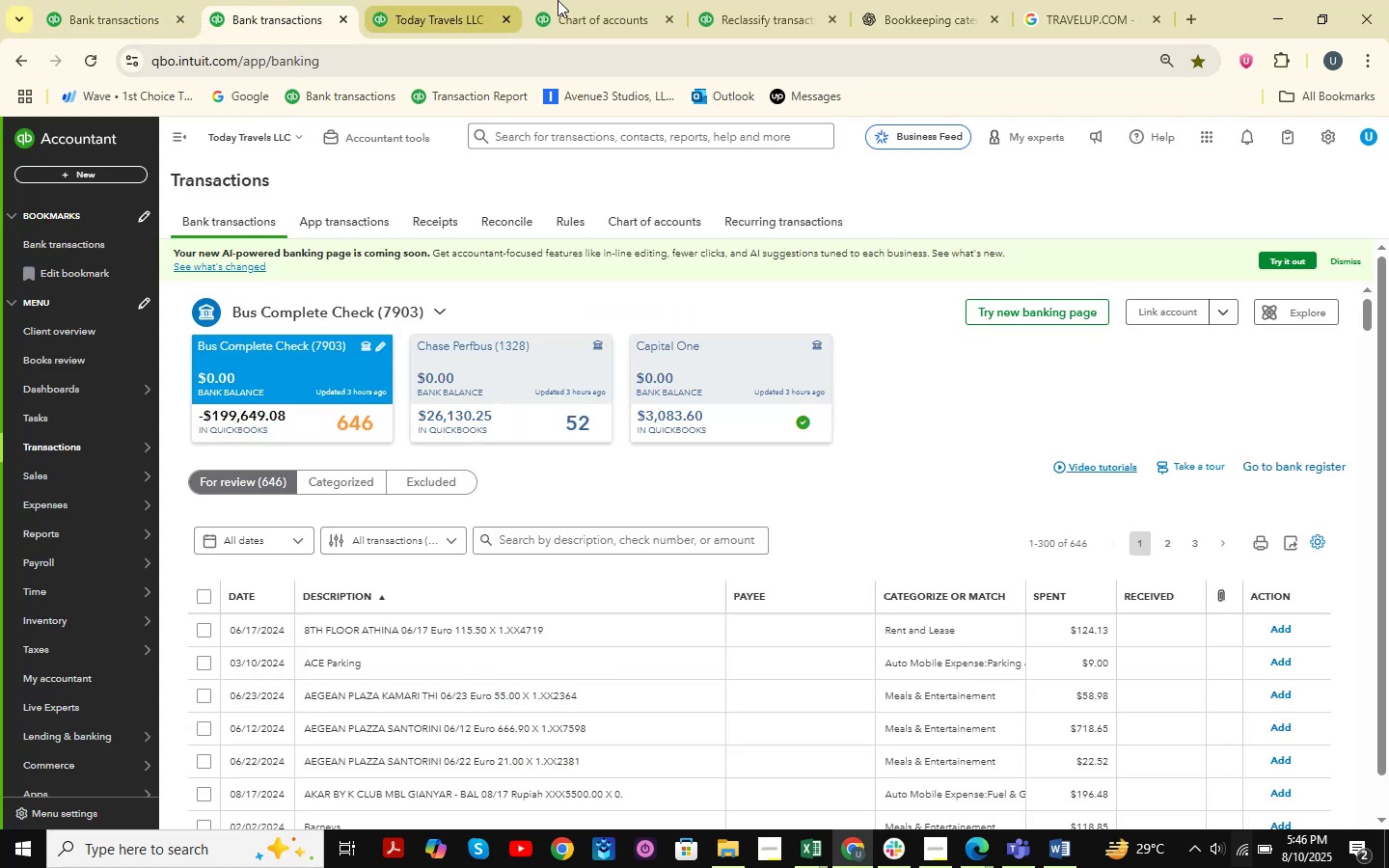 
left_click([597, 0])
 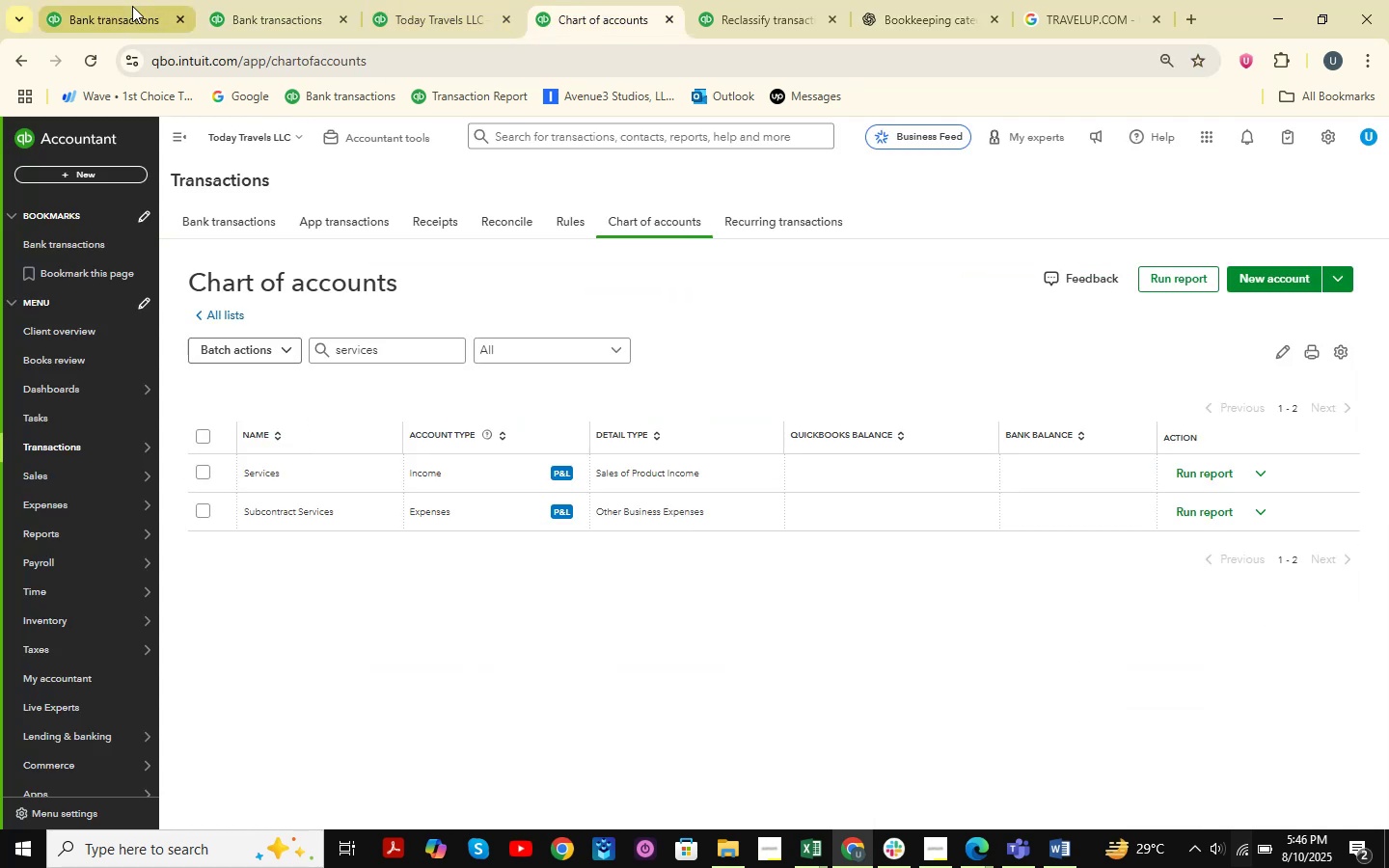 
left_click([132, 6])
 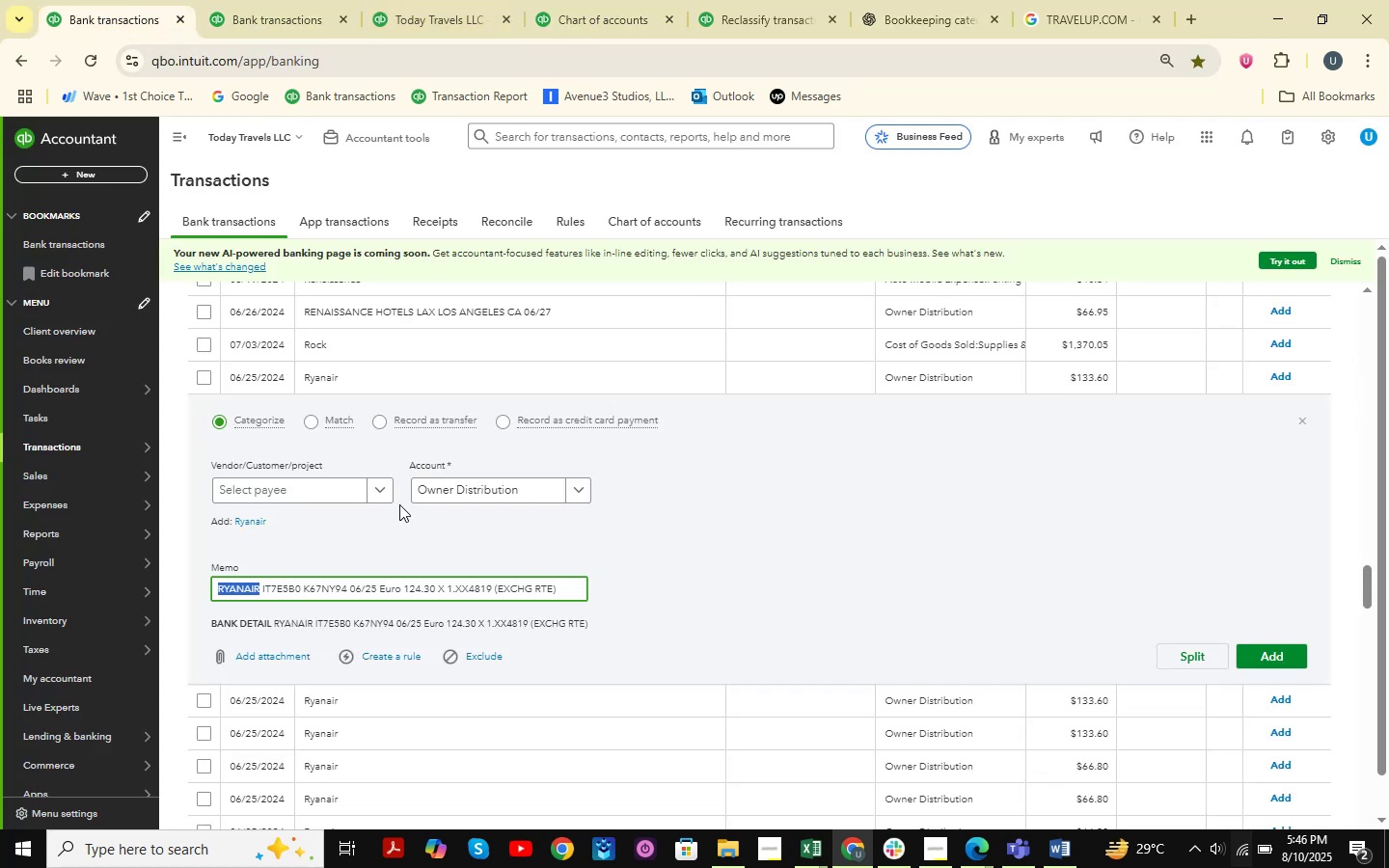 
key(Control+C)
 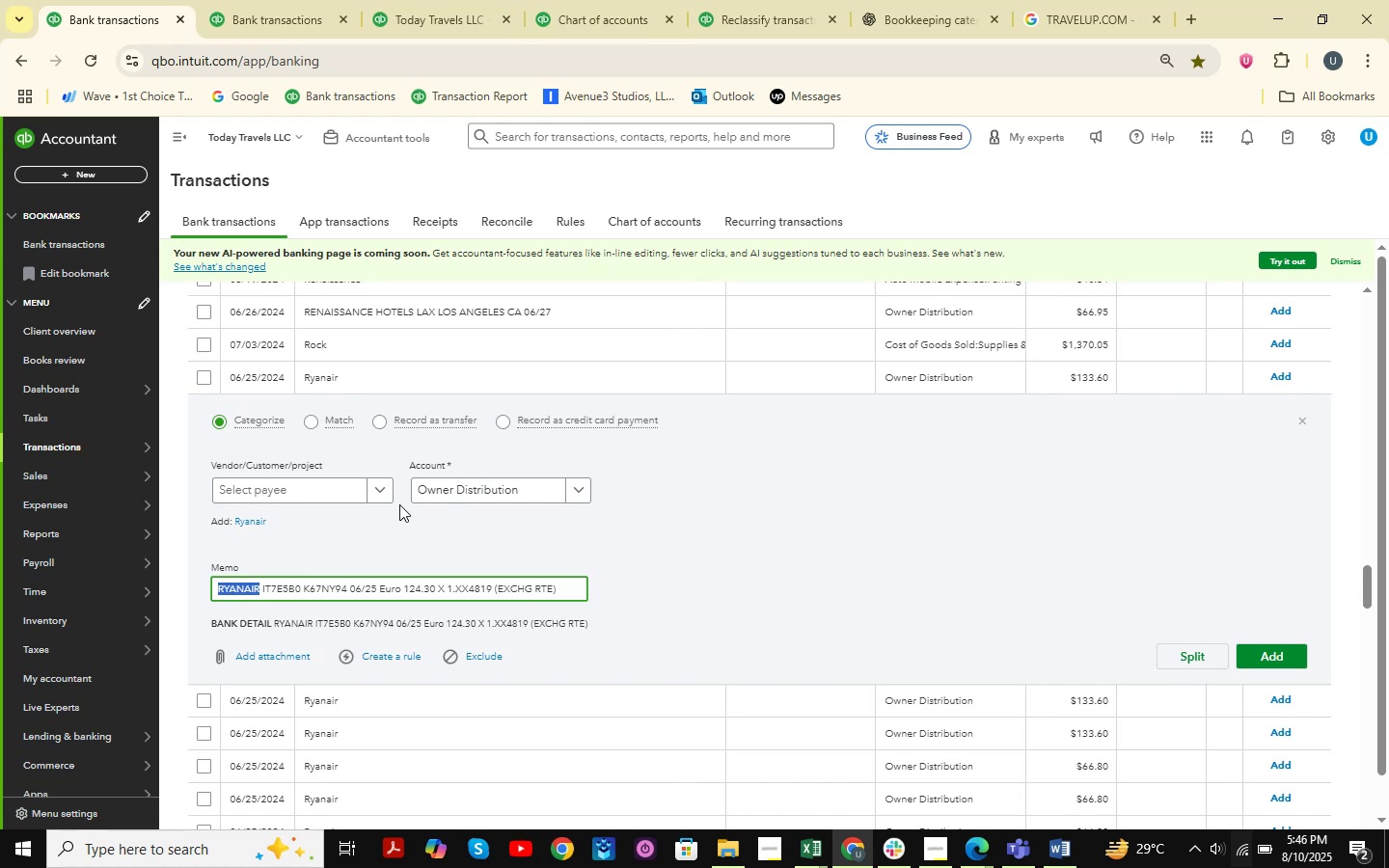 
wait(11.82)
 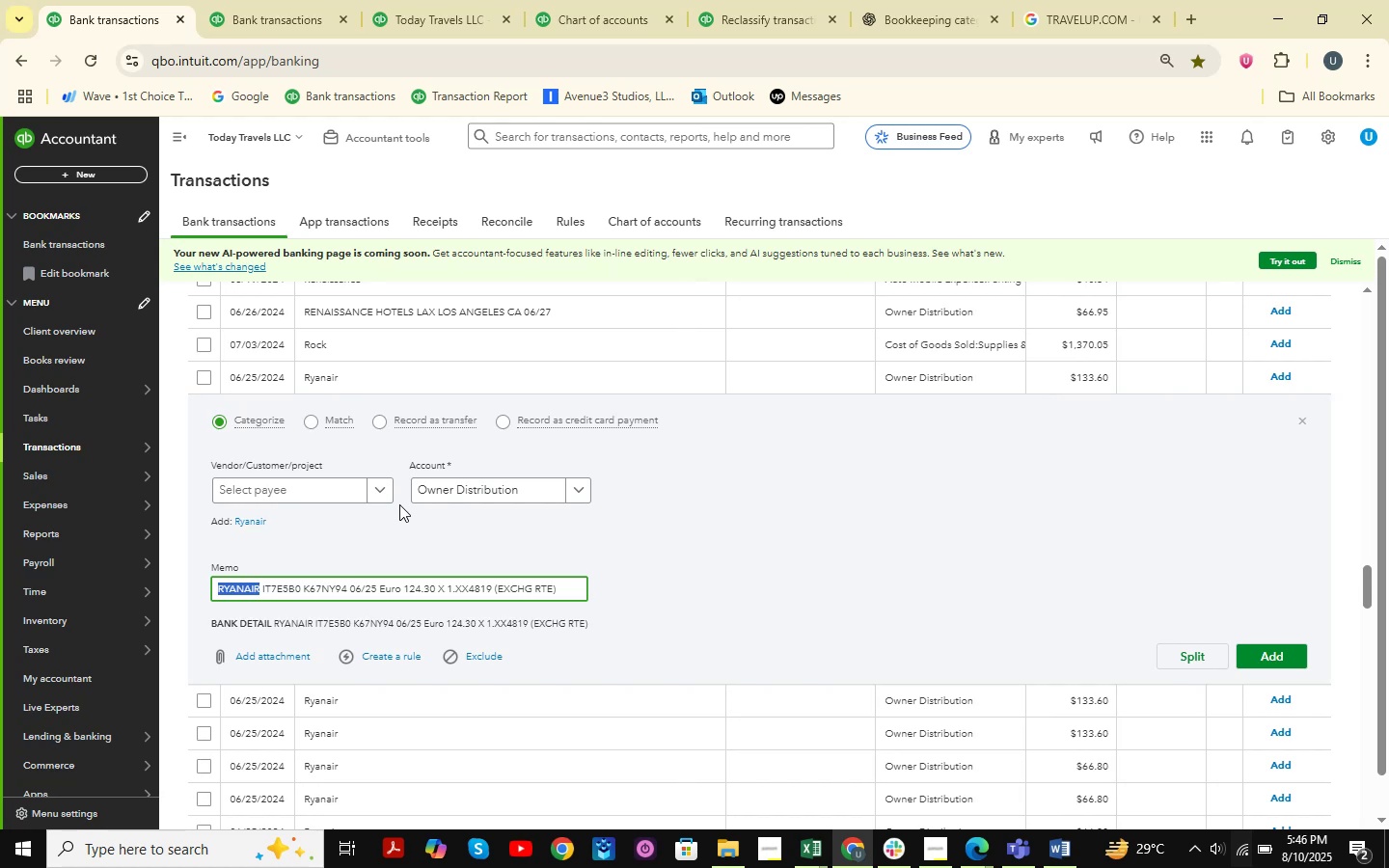 
scroll: coordinate [664, 437], scroll_direction: down, amount: 6.0
 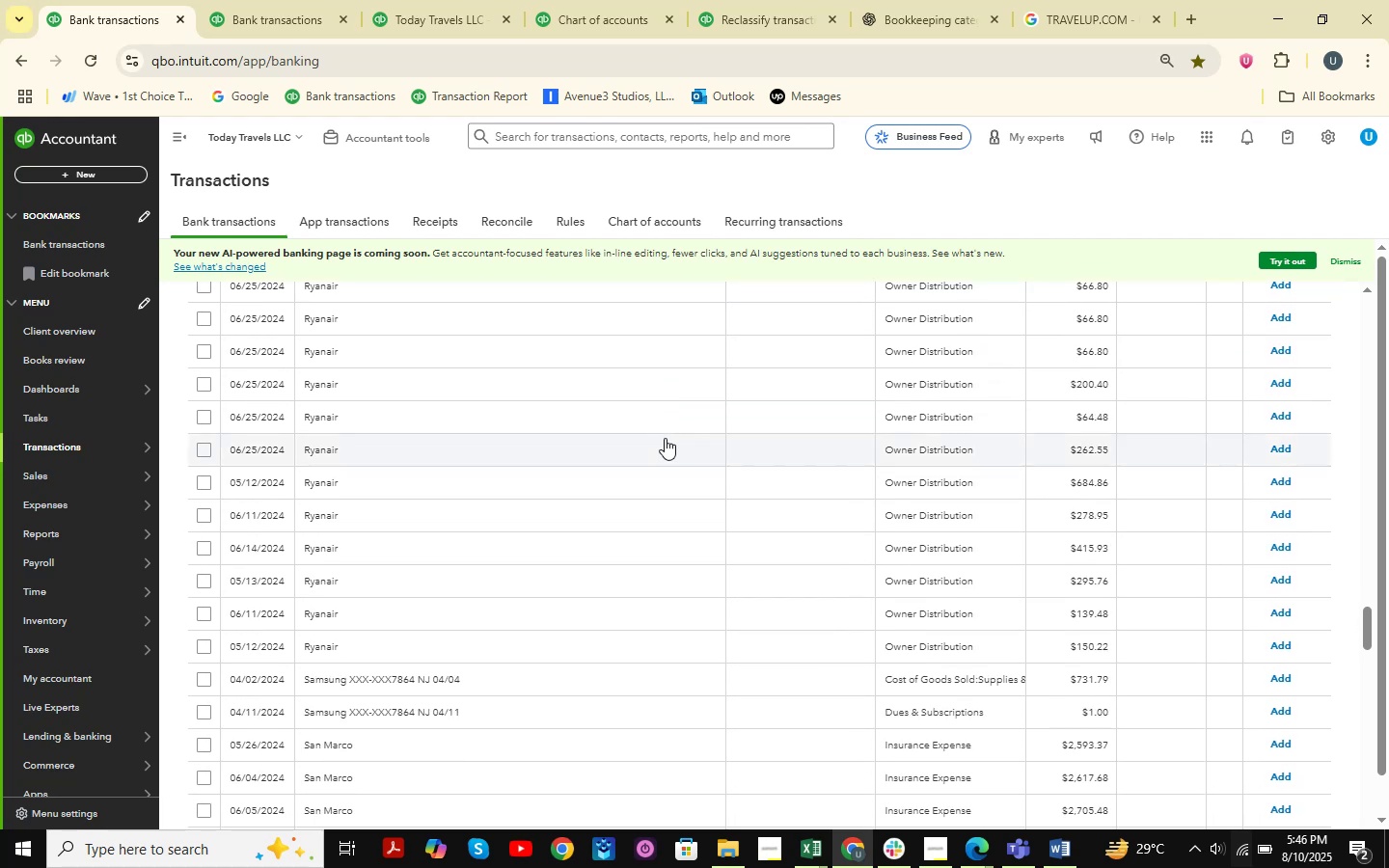 
wait(5.17)
 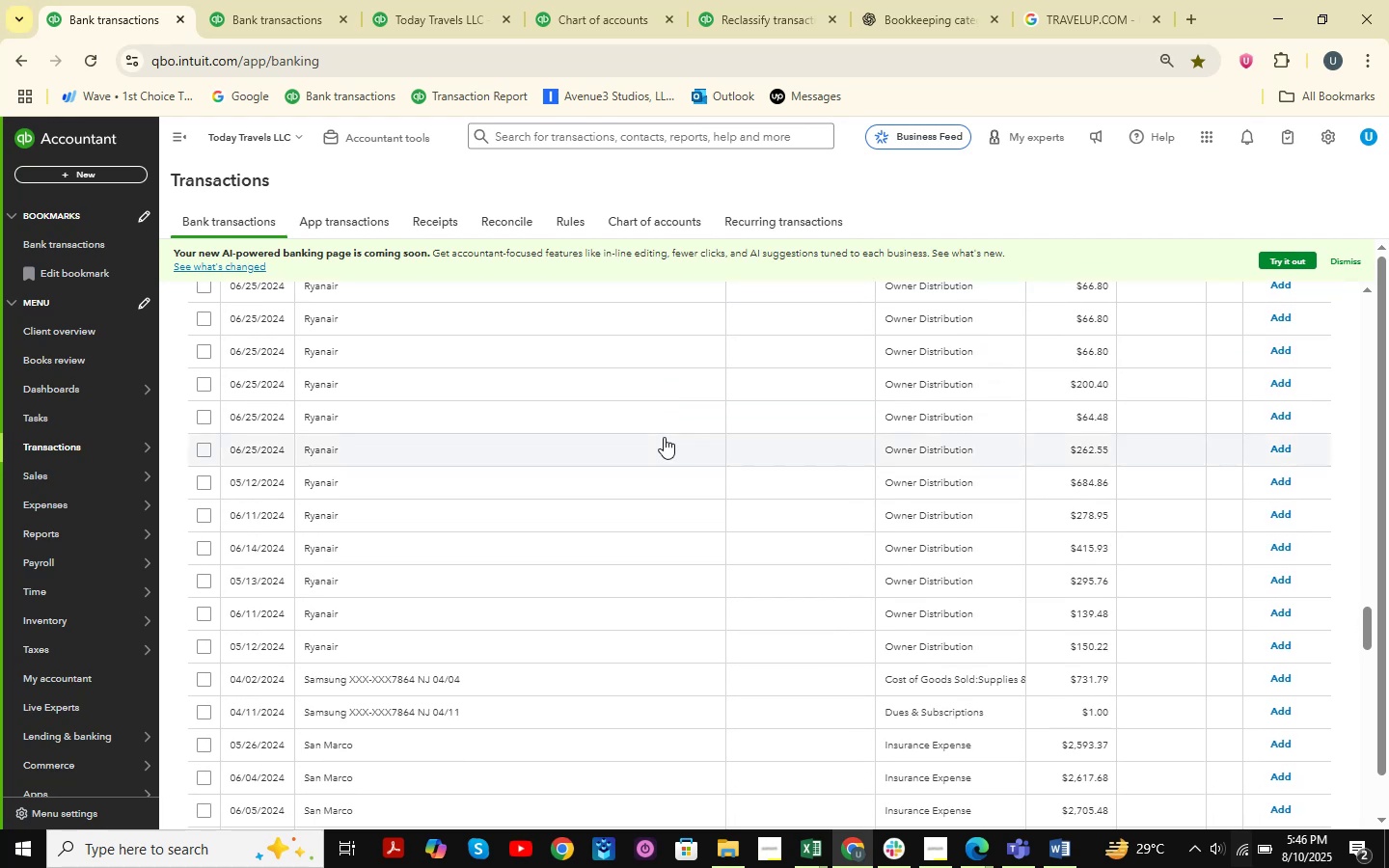 
scroll: coordinate [665, 438], scroll_direction: down, amount: 6.0
 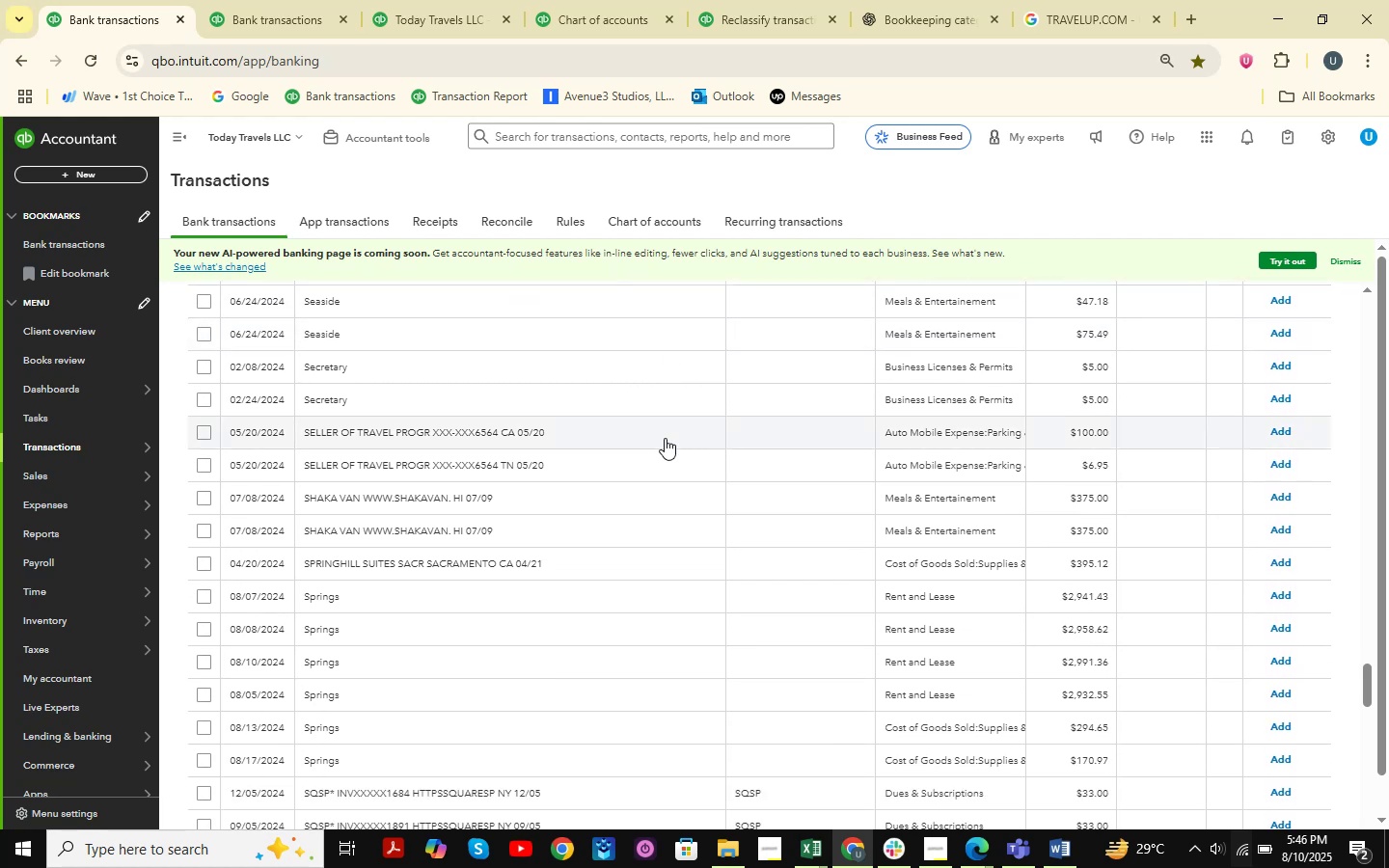 
scroll: coordinate [457, 506], scroll_direction: up, amount: 12.0
 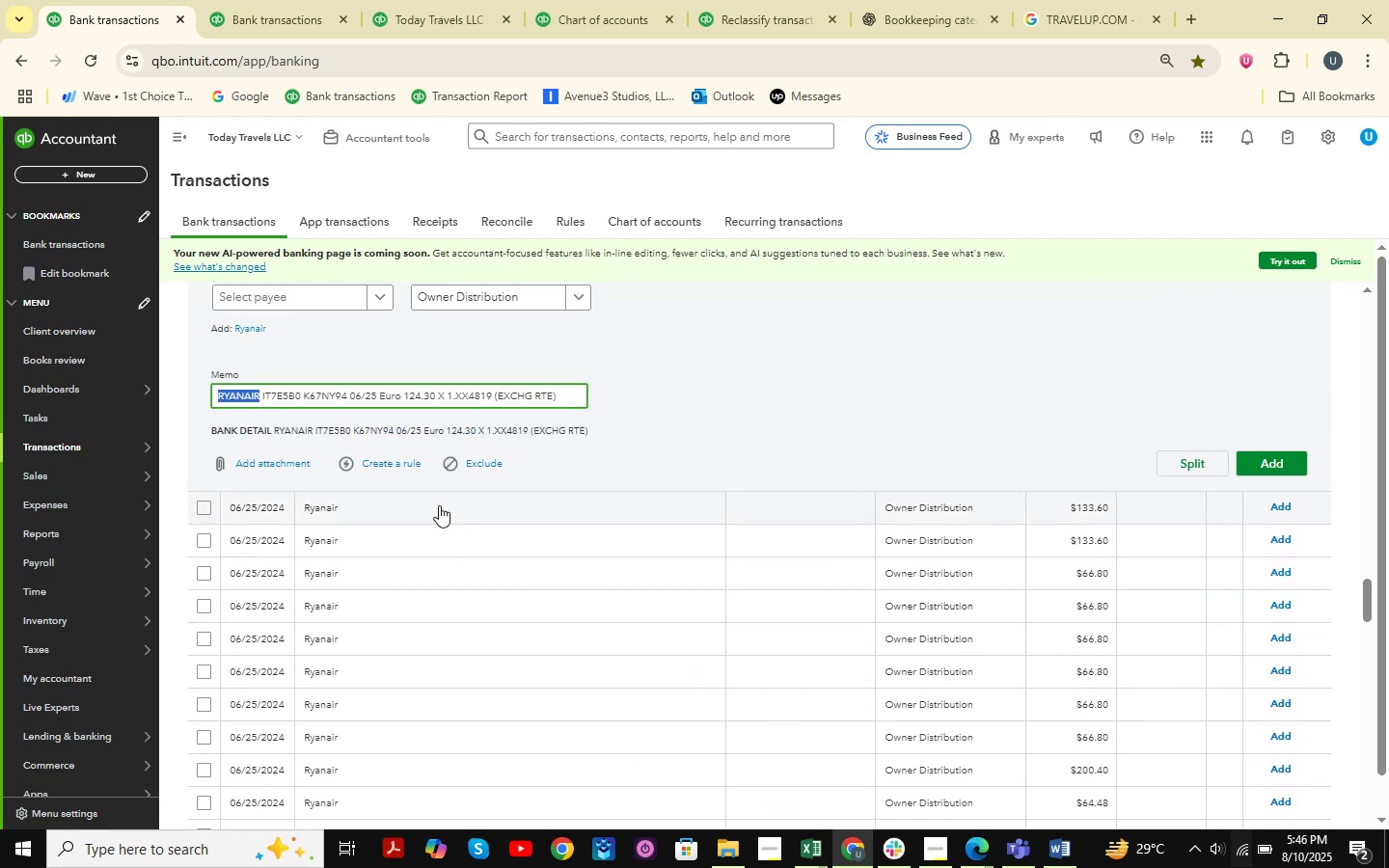 
key(Control+C)
 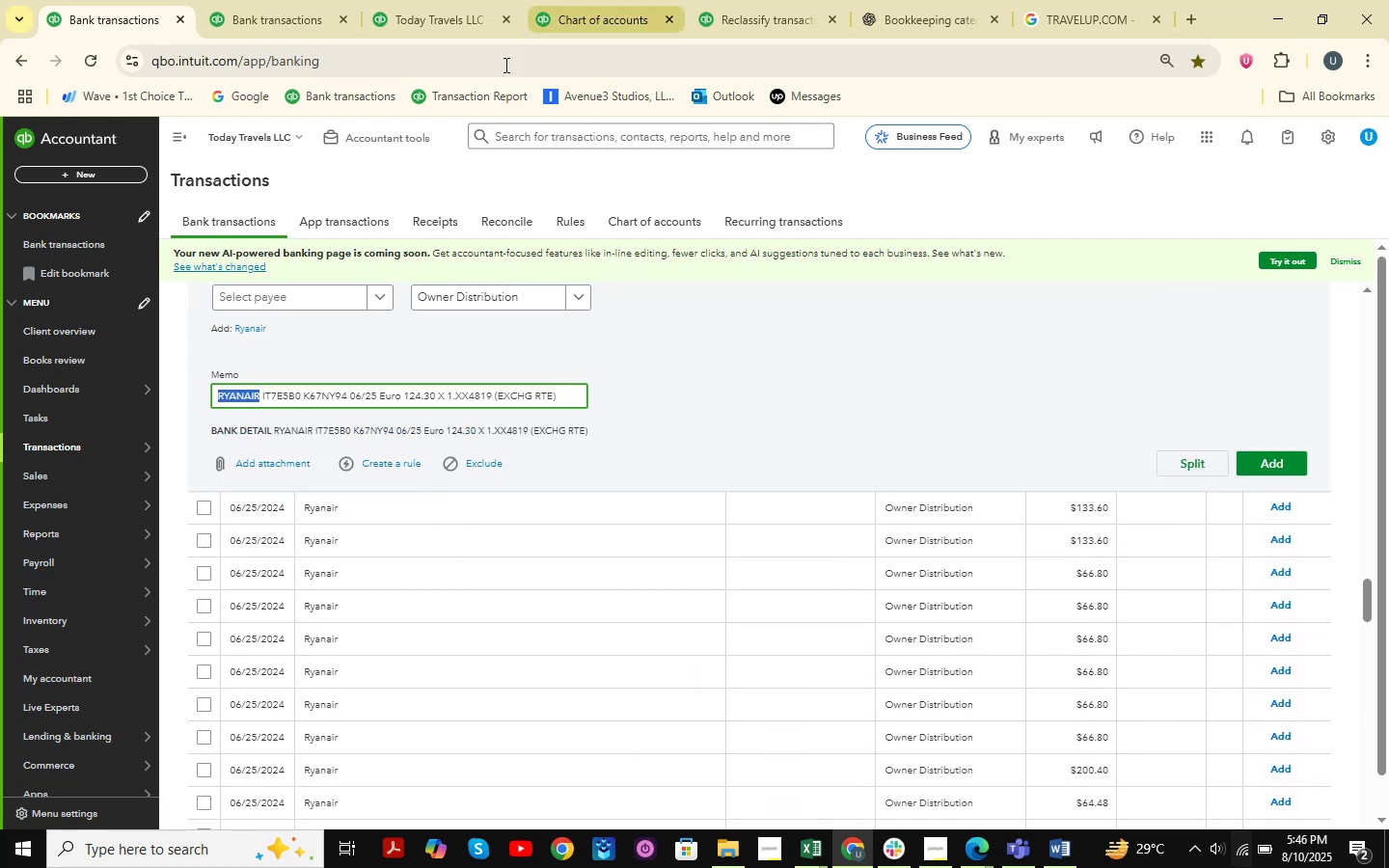 
left_click([281, 0])
 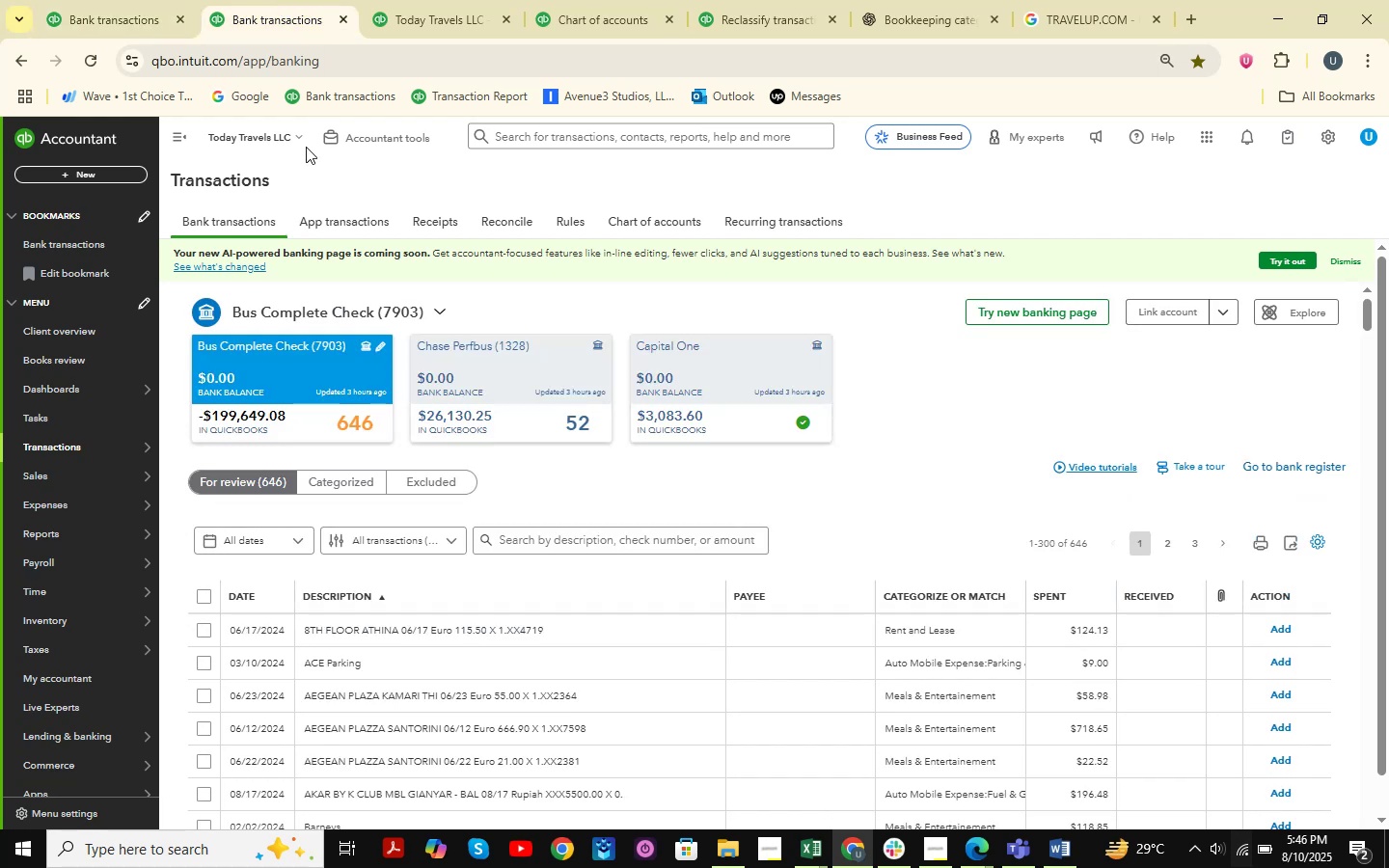 
left_click([410, 0])
 